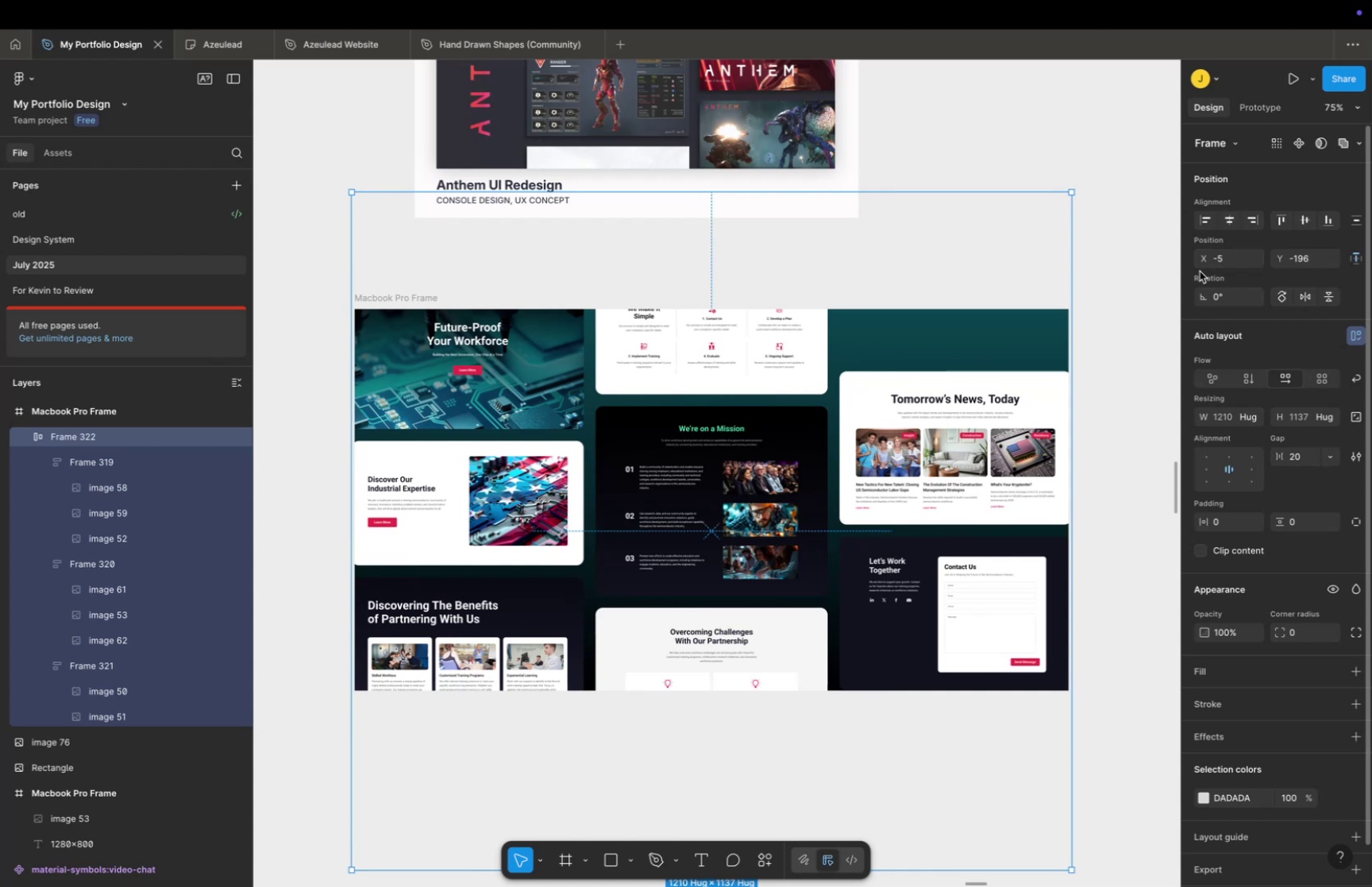 
left_click([1188, 278])
 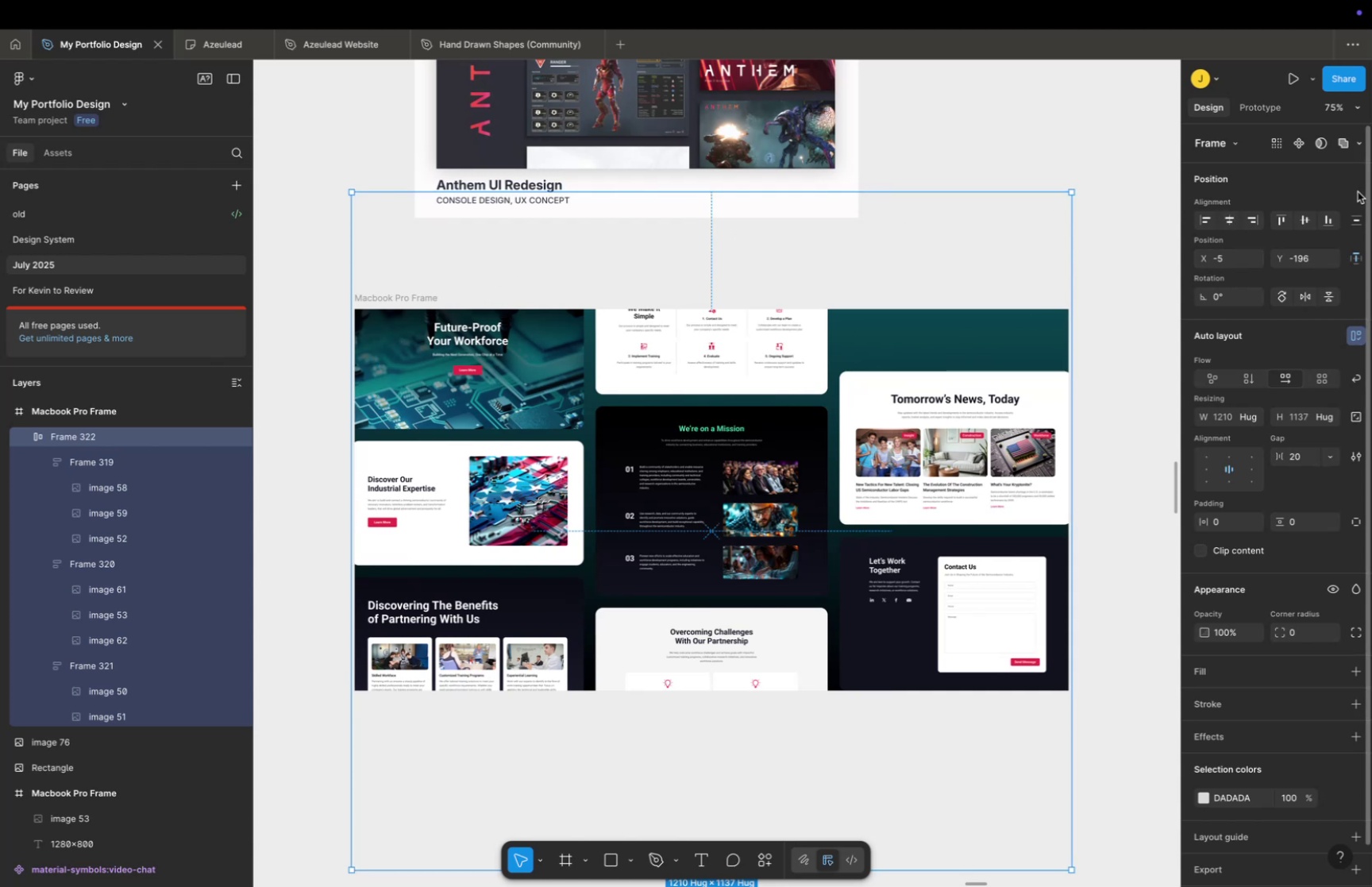 
left_click_drag(start_coordinate=[1213, 218], to_coordinate=[1208, 220])
 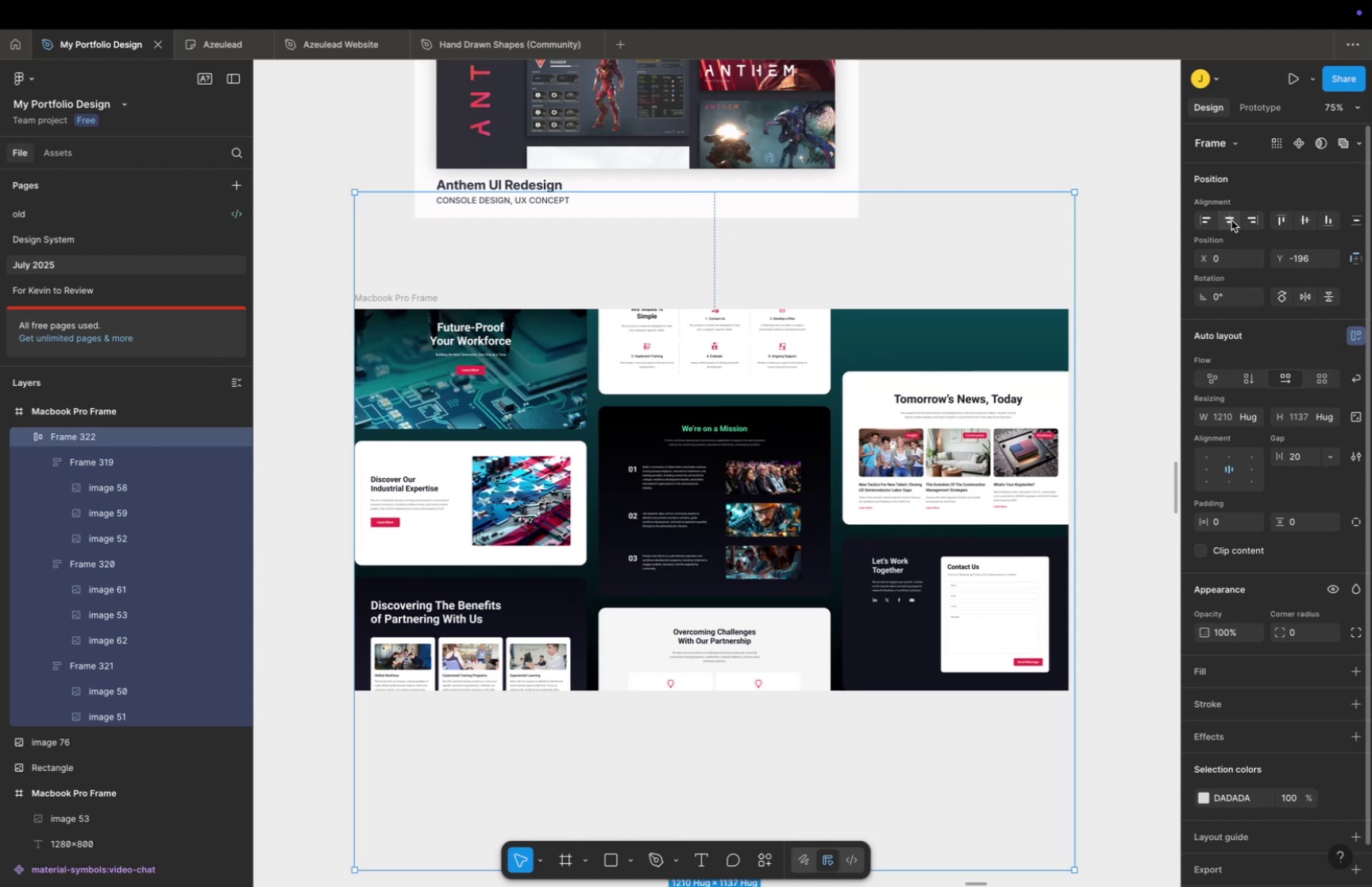 
left_click([1231, 220])
 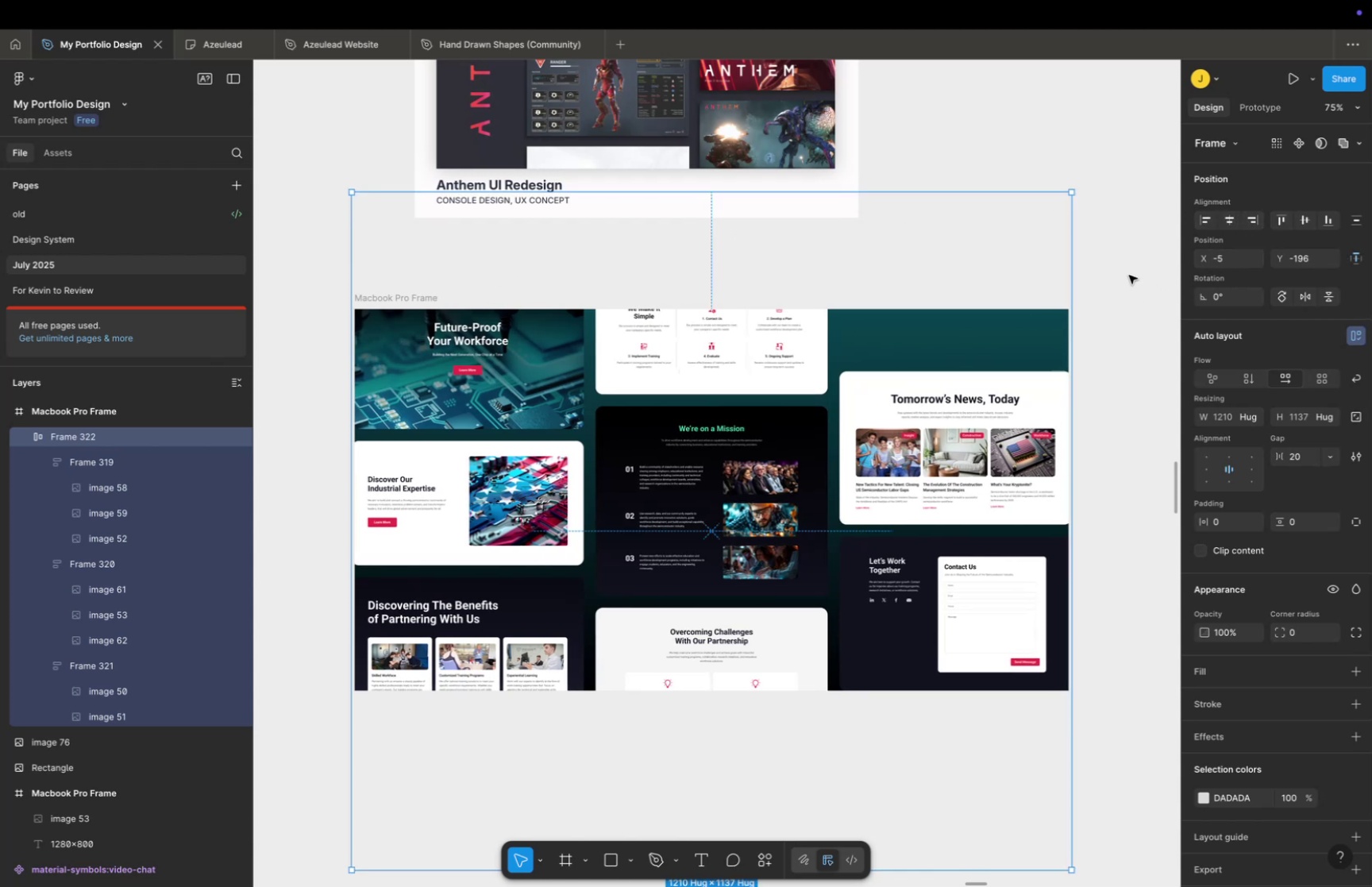 
left_click([1116, 296])
 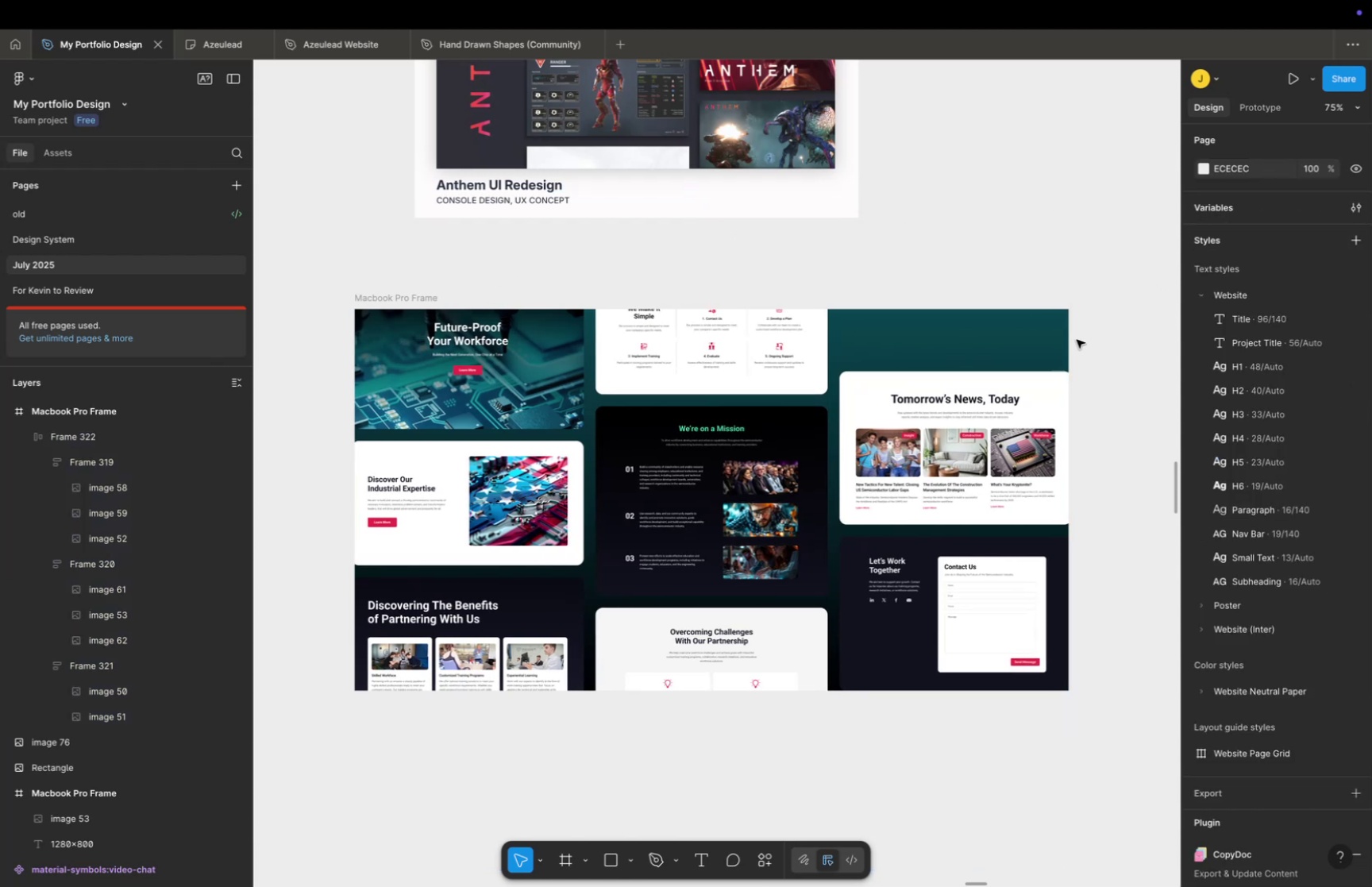 
key(Space)
 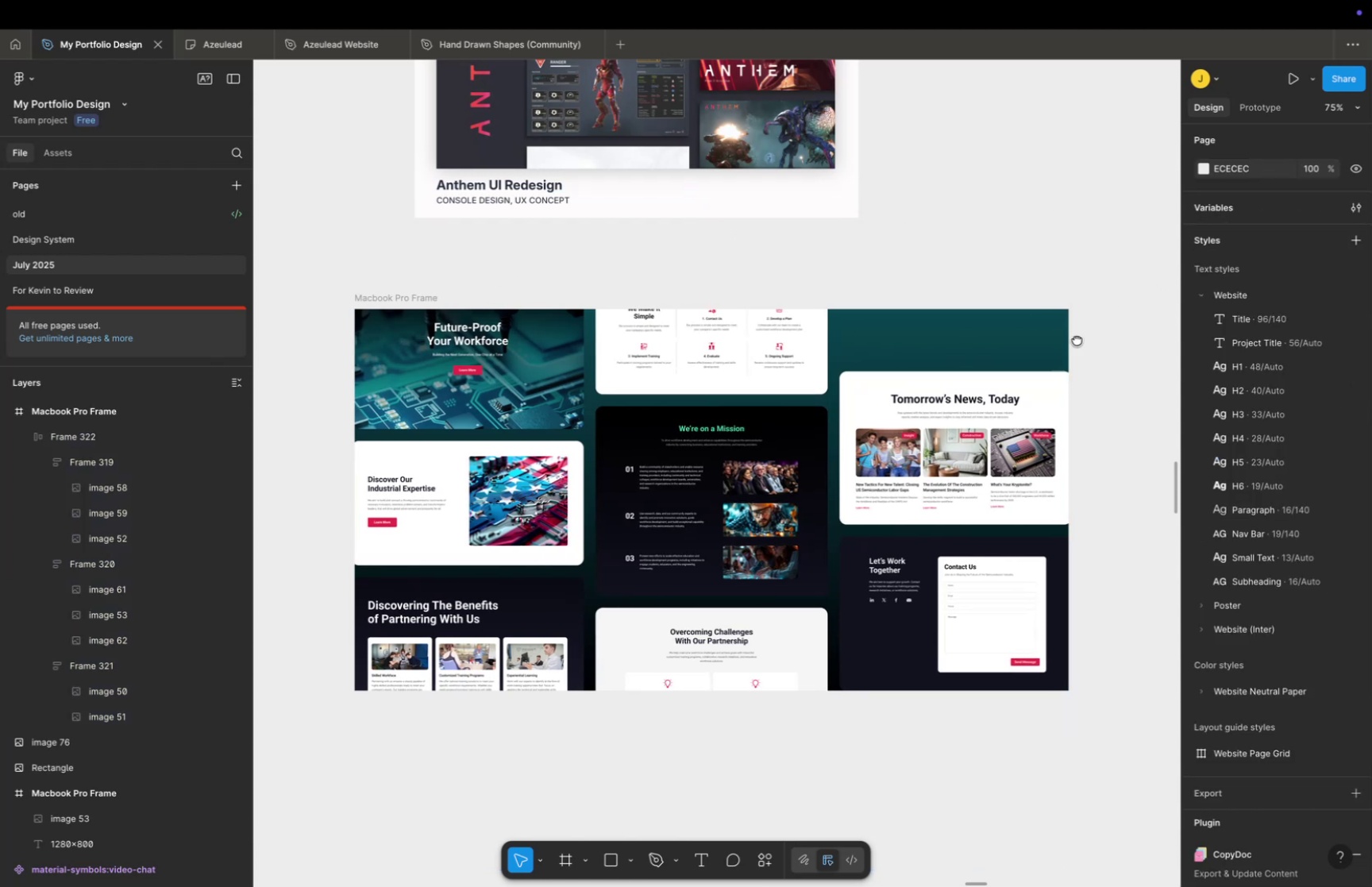 
left_click_drag(start_coordinate=[1077, 339], to_coordinate=[1082, 295])
 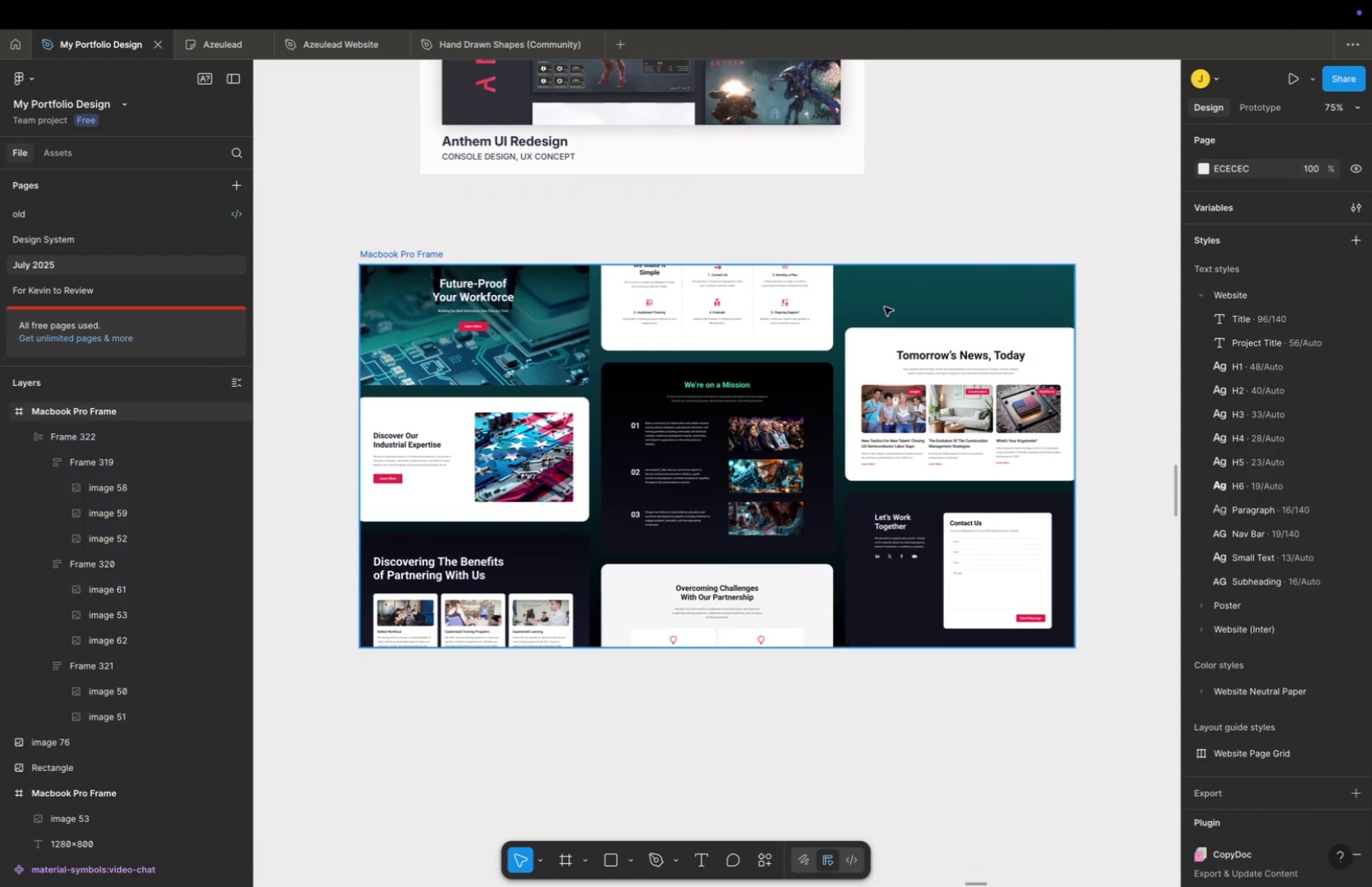 
key(Meta+CommandLeft)
 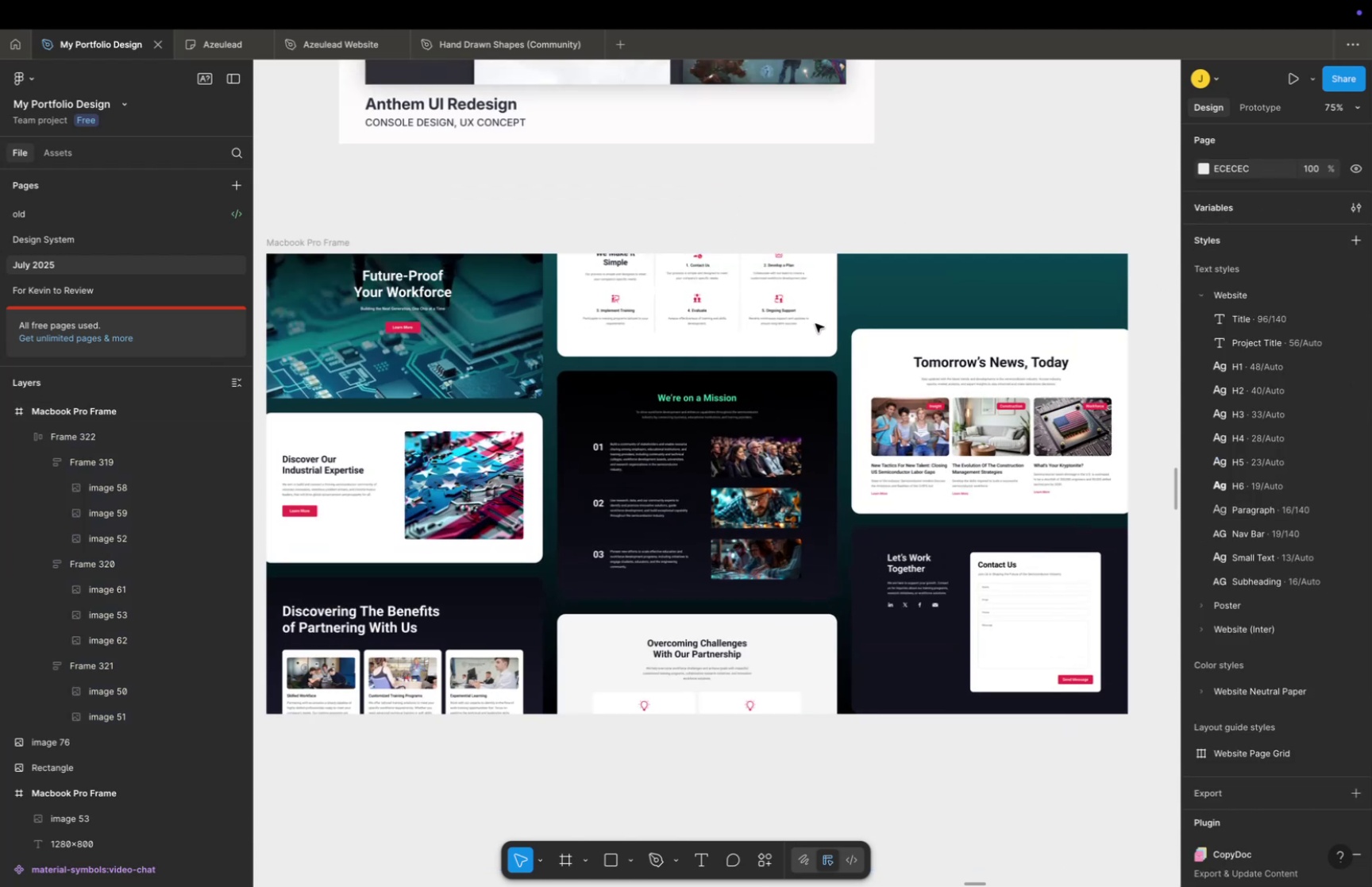 
scroll: coordinate [815, 325], scroll_direction: up, amount: 10.0
 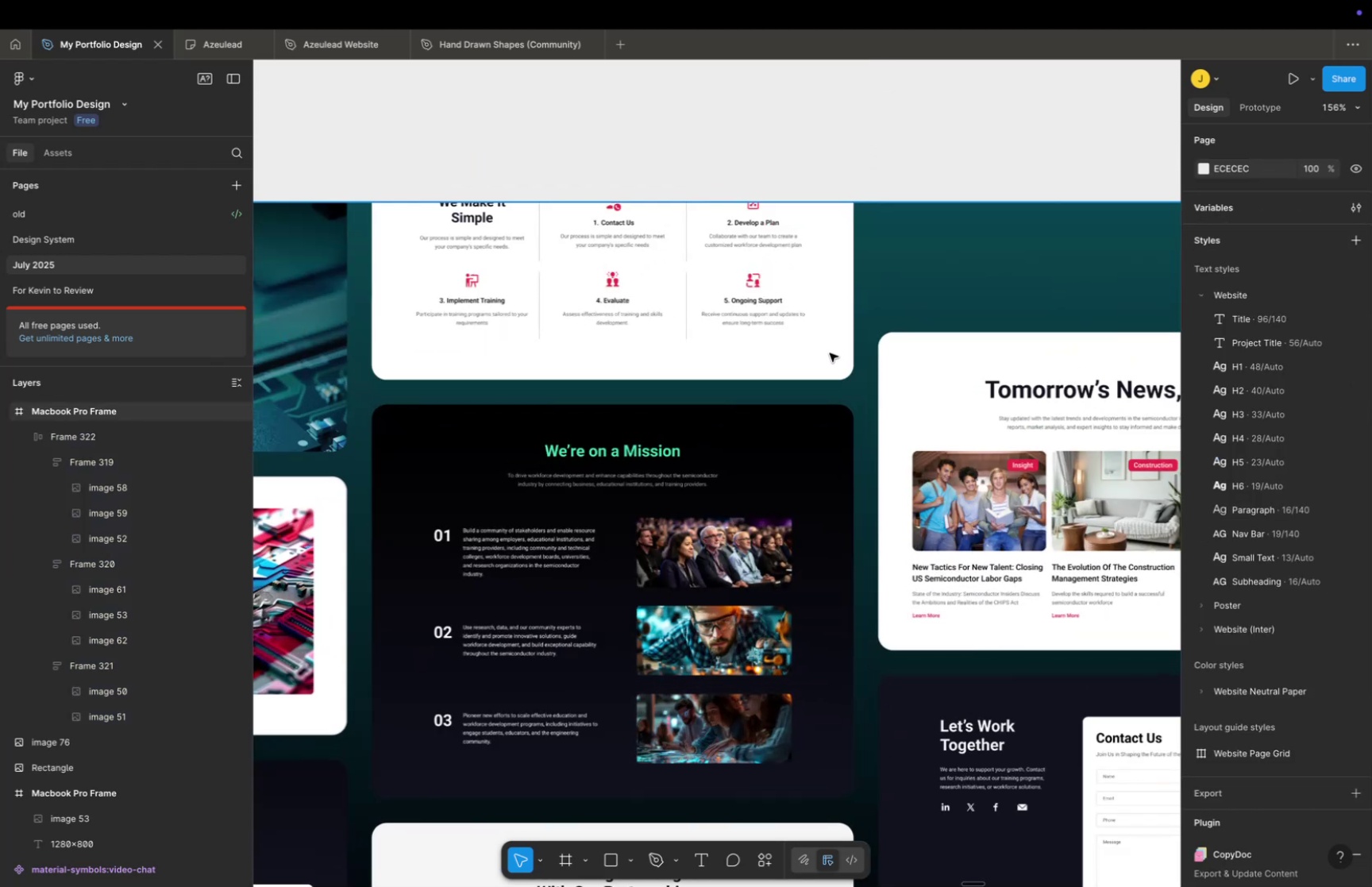 
key(Space)
 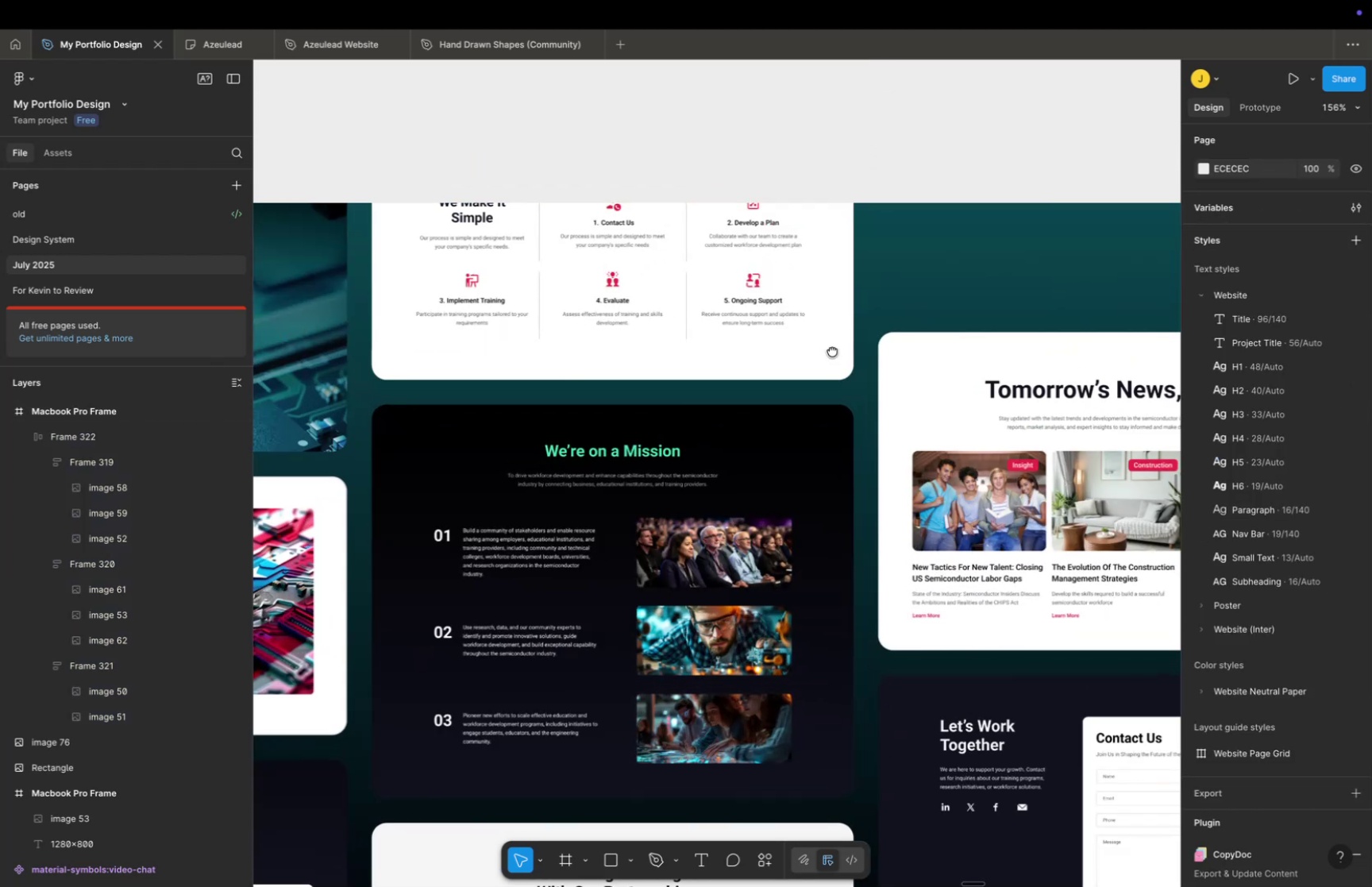 
left_click_drag(start_coordinate=[831, 353], to_coordinate=[847, 322])
 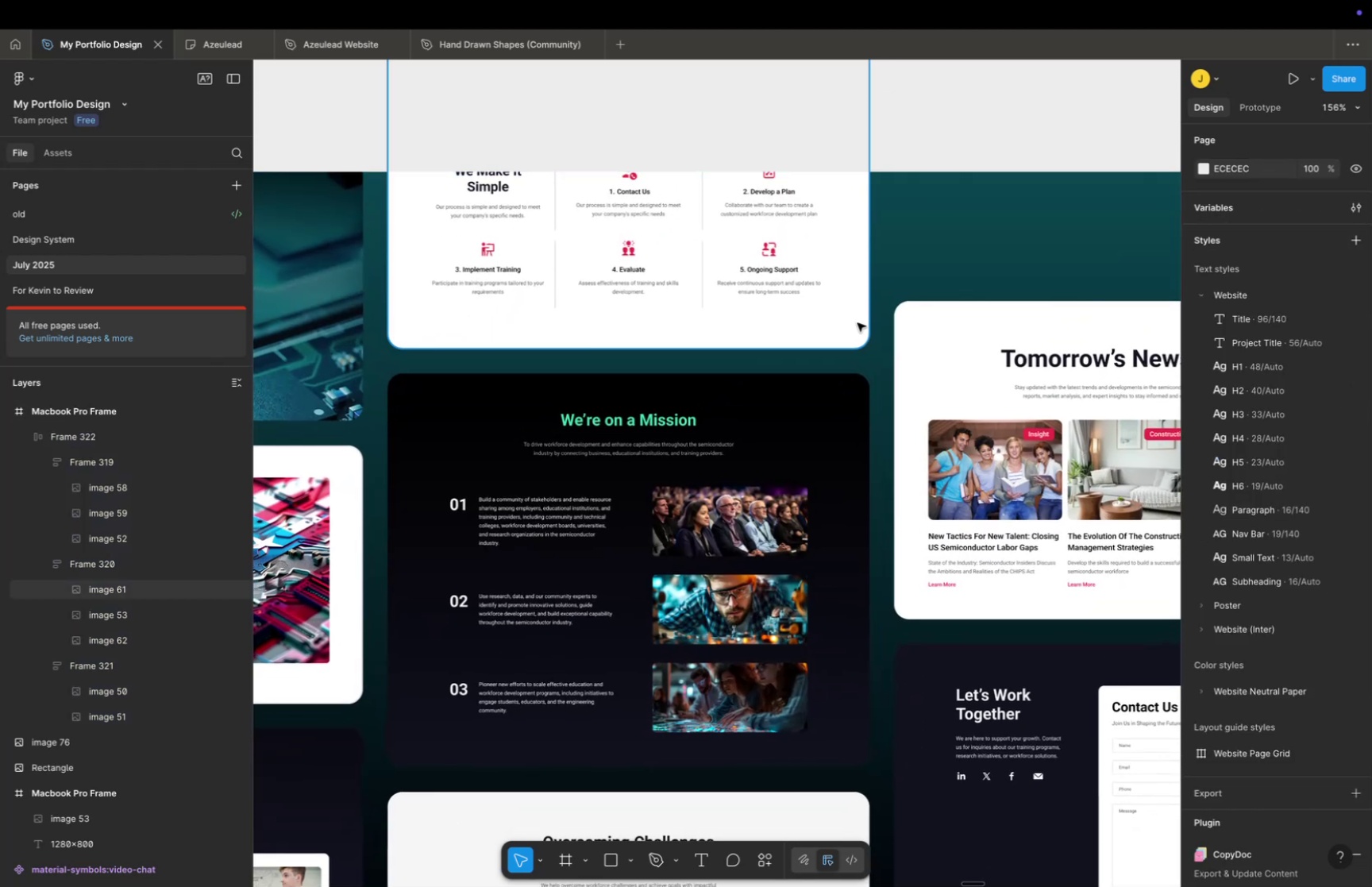 
hold_key(key=CommandLeft, duration=0.3)
scroll: coordinate [865, 332], scroll_direction: down, amount: 9.0
 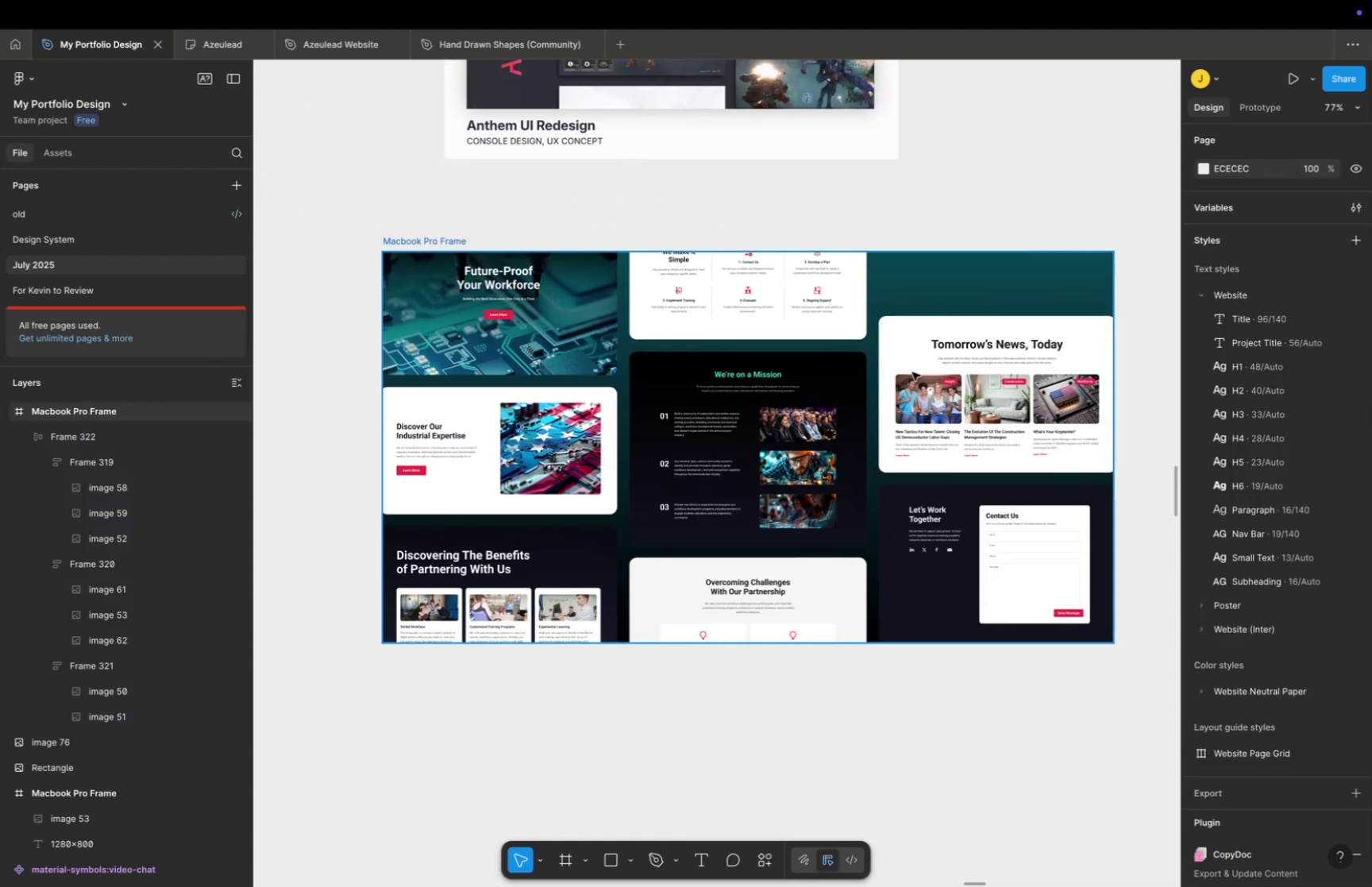 
left_click([912, 372])
 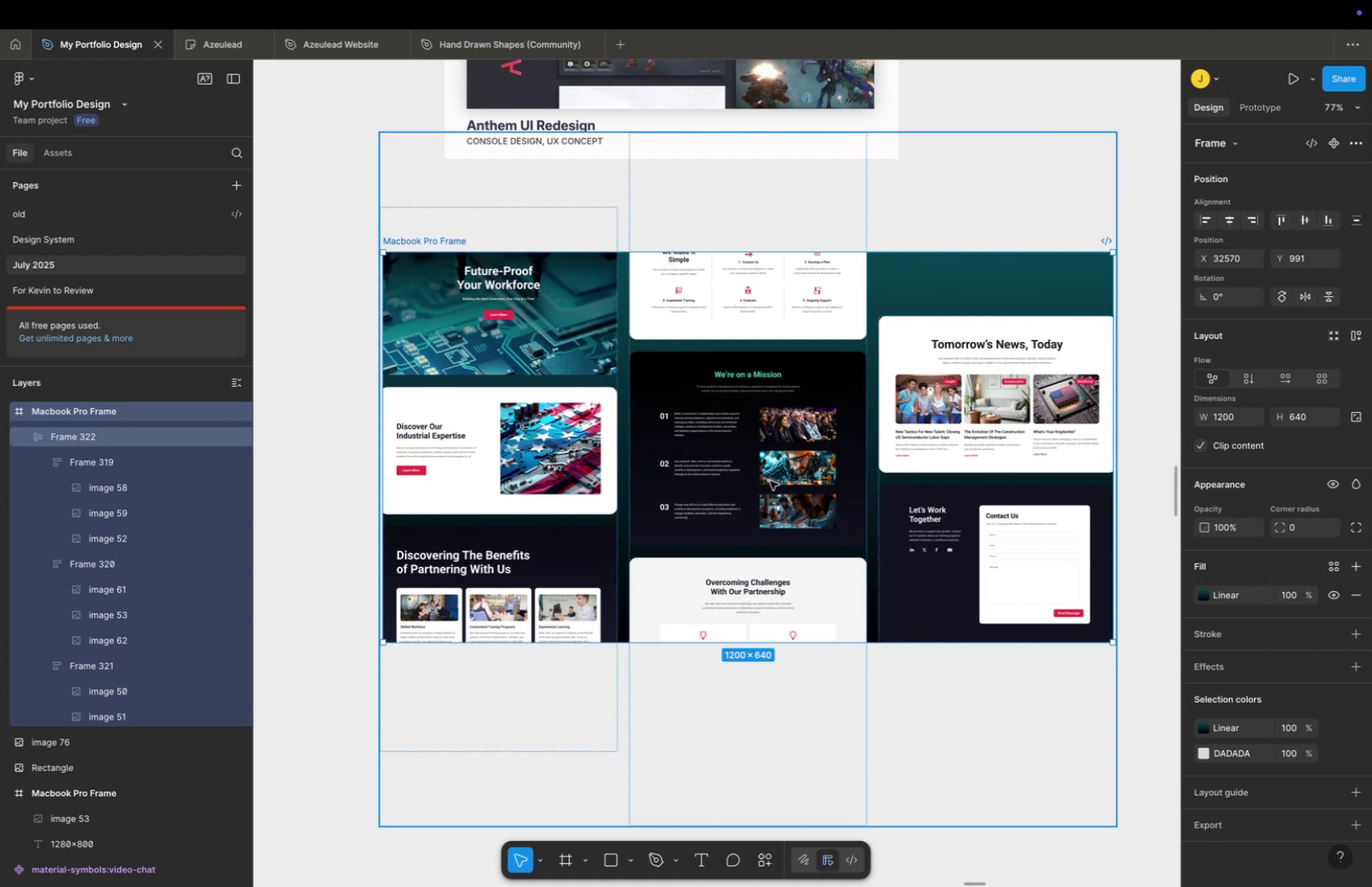 
double_click([770, 480])
 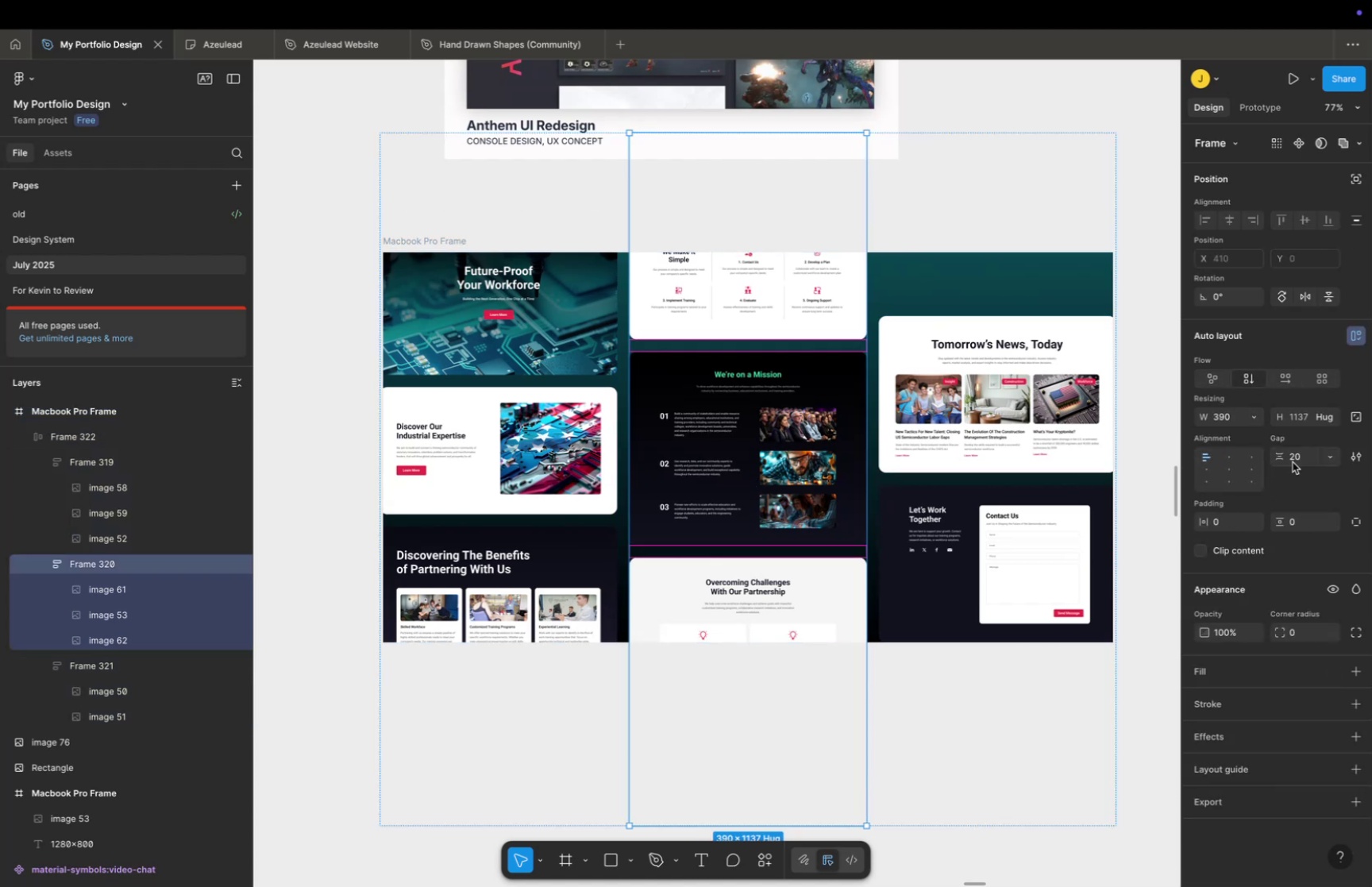 
left_click([1307, 462])
 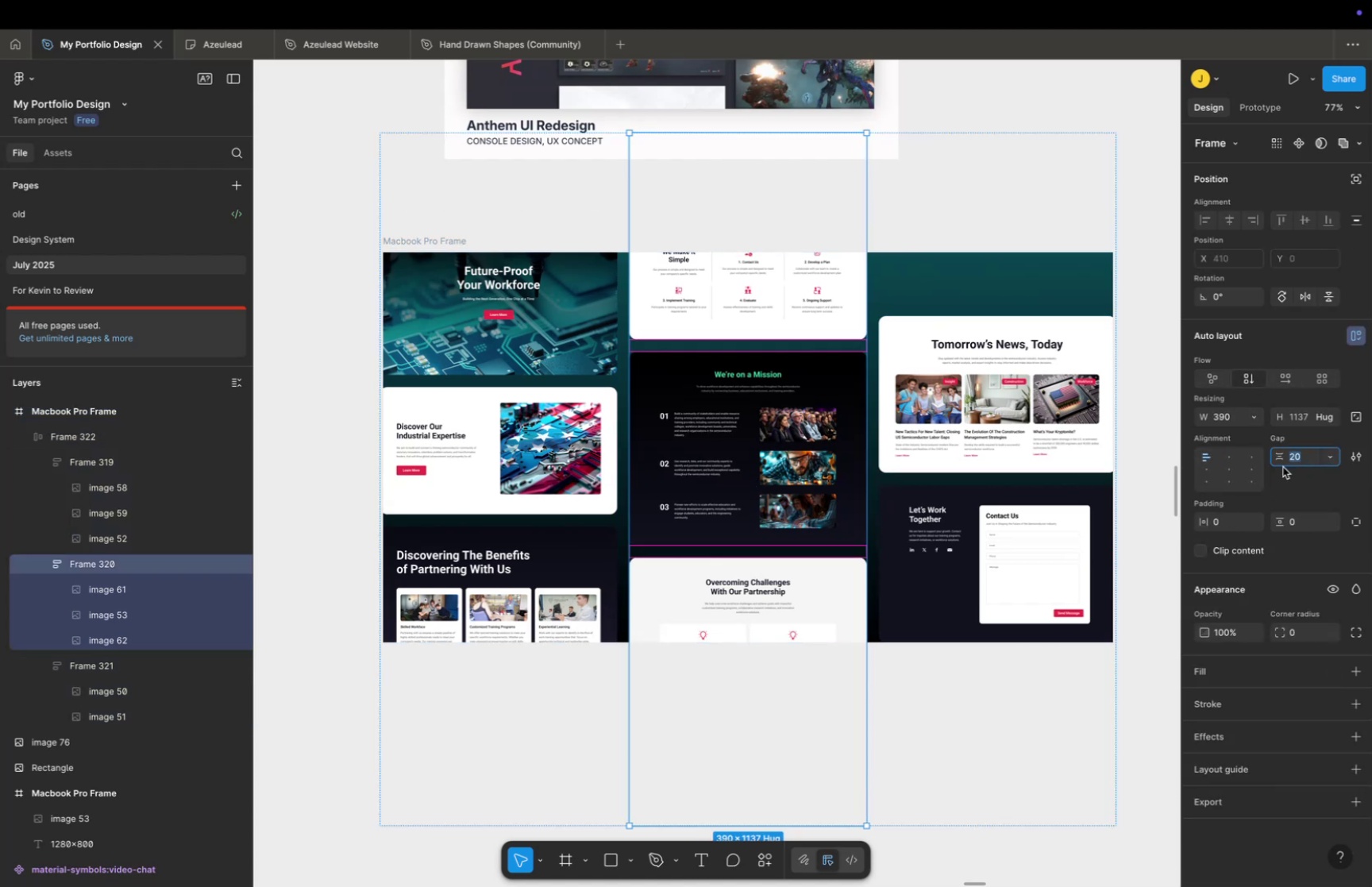 
type(40)
 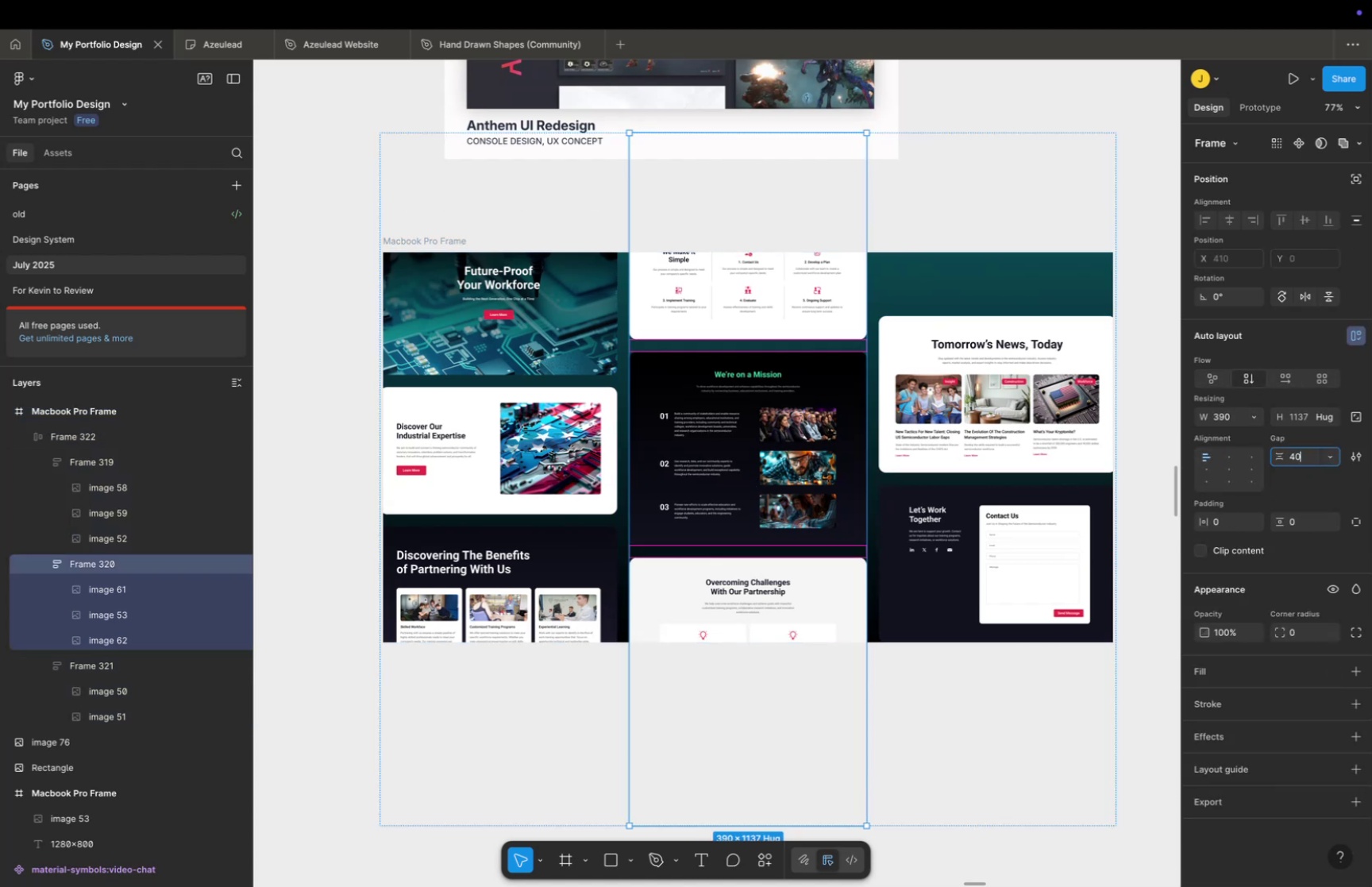 
key(Enter)
 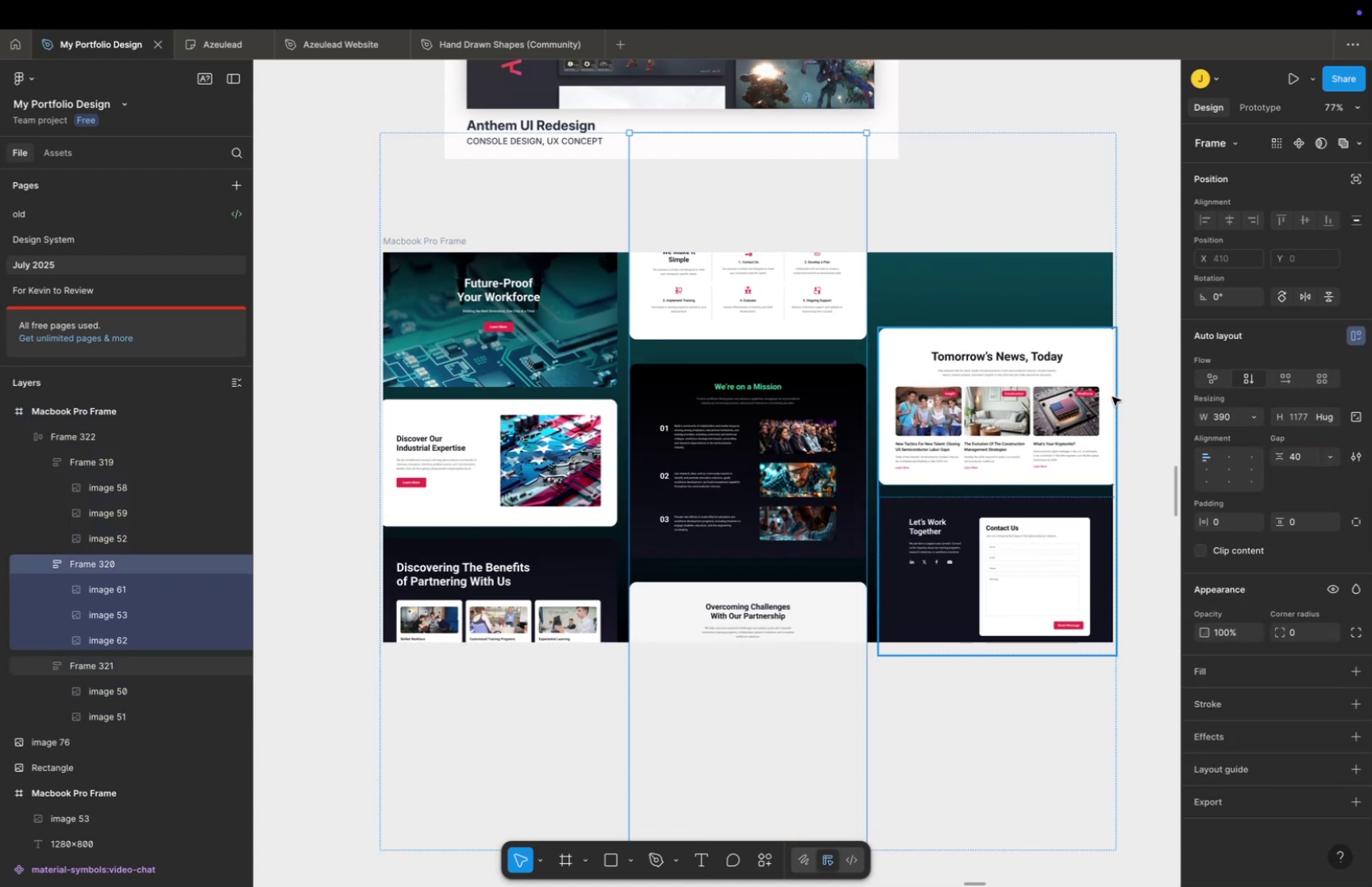 
left_click([1128, 328])
 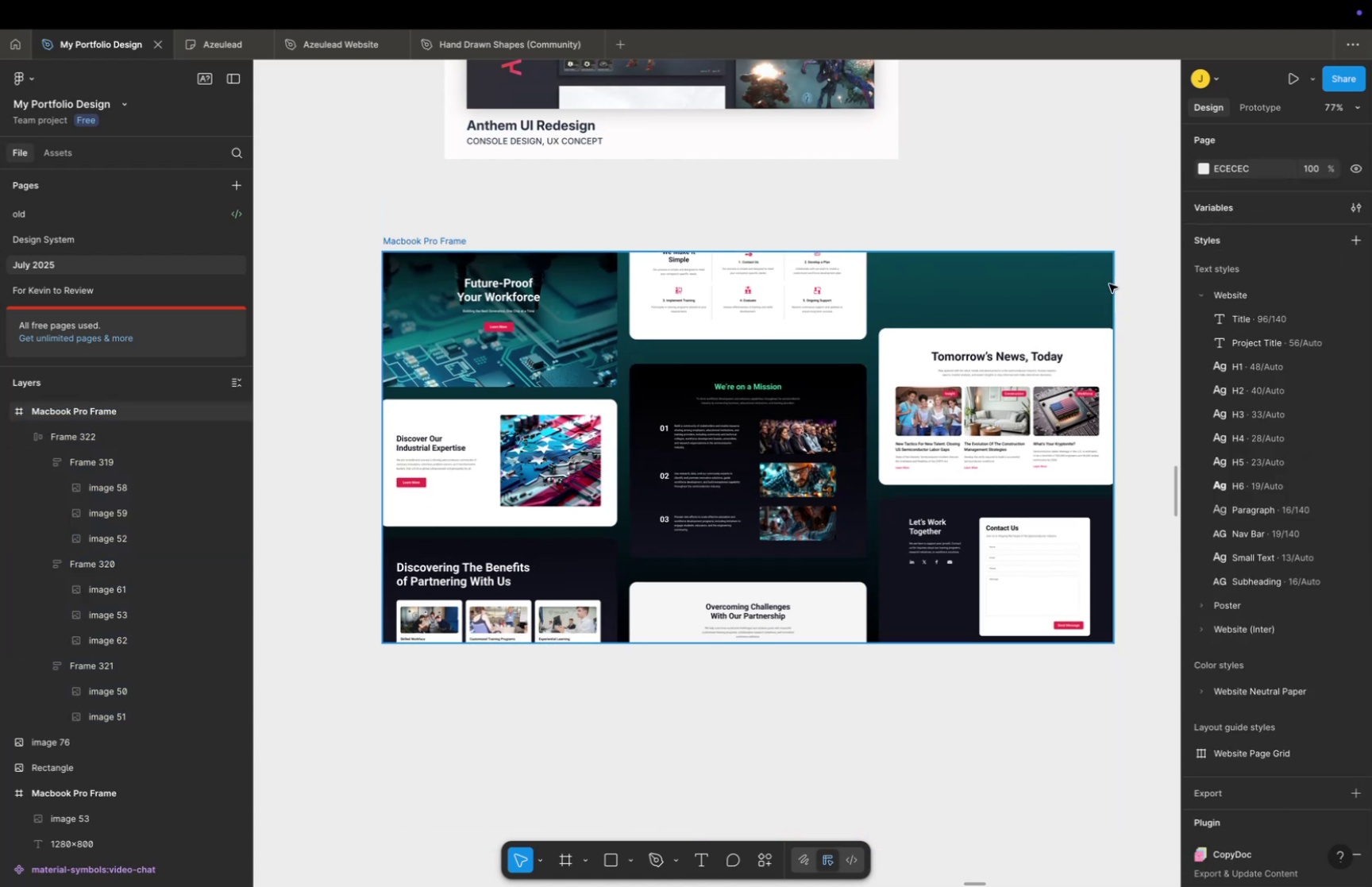 
hold_key(key=Space, duration=1.5)
 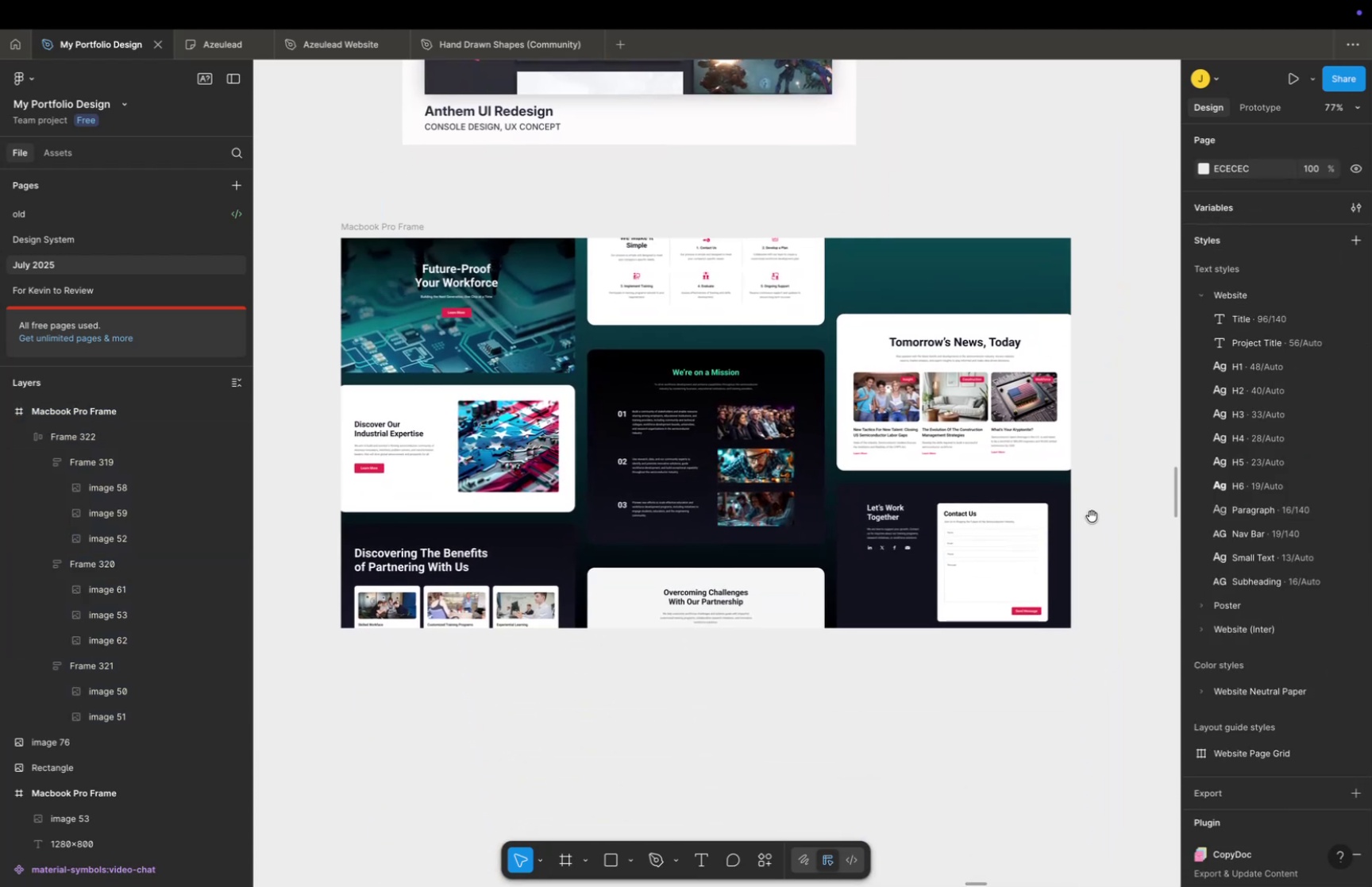 
left_click_drag(start_coordinate=[1108, 282], to_coordinate=[1093, 450])
 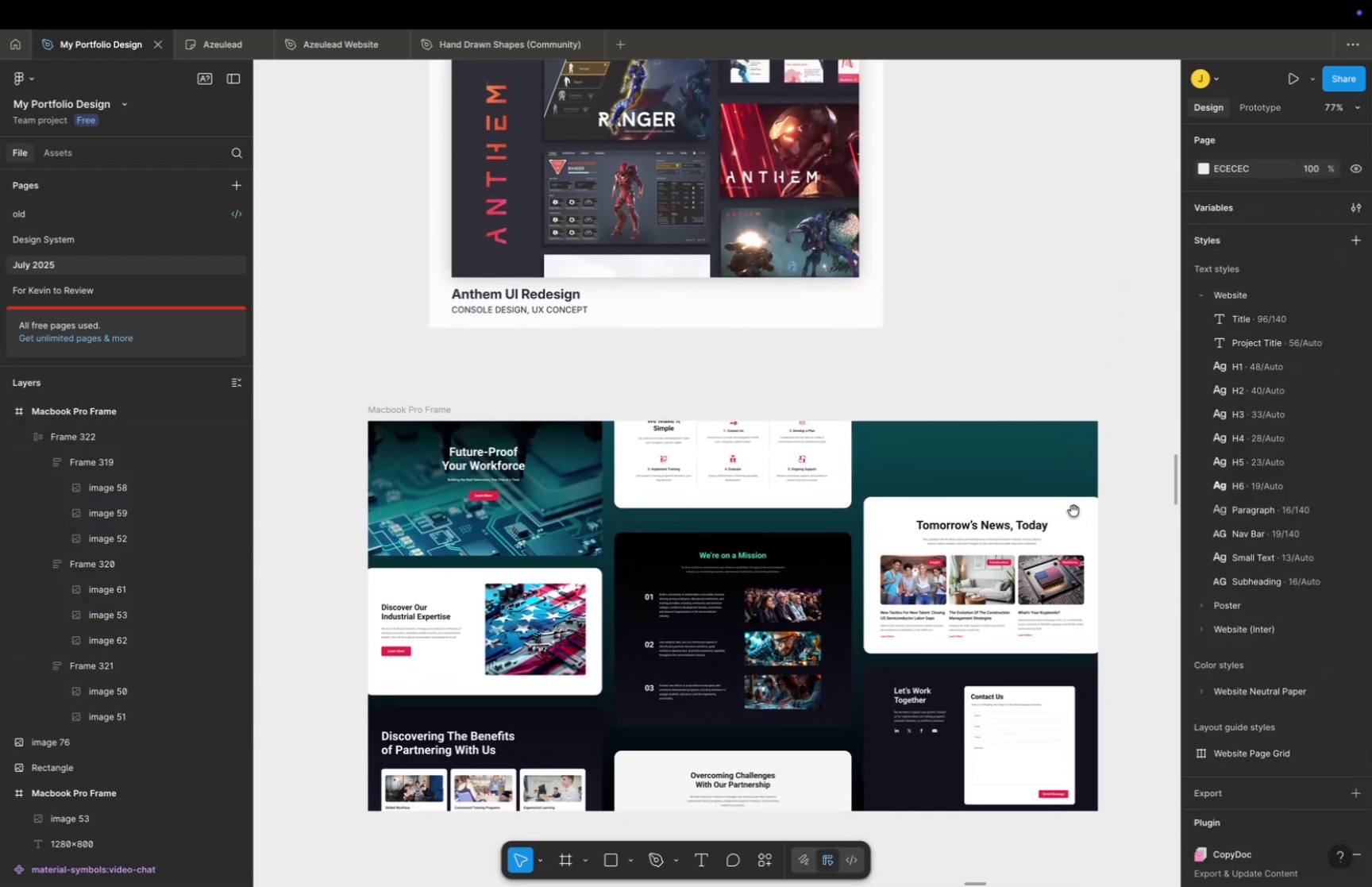 
hold_key(key=Space, duration=0.6)
 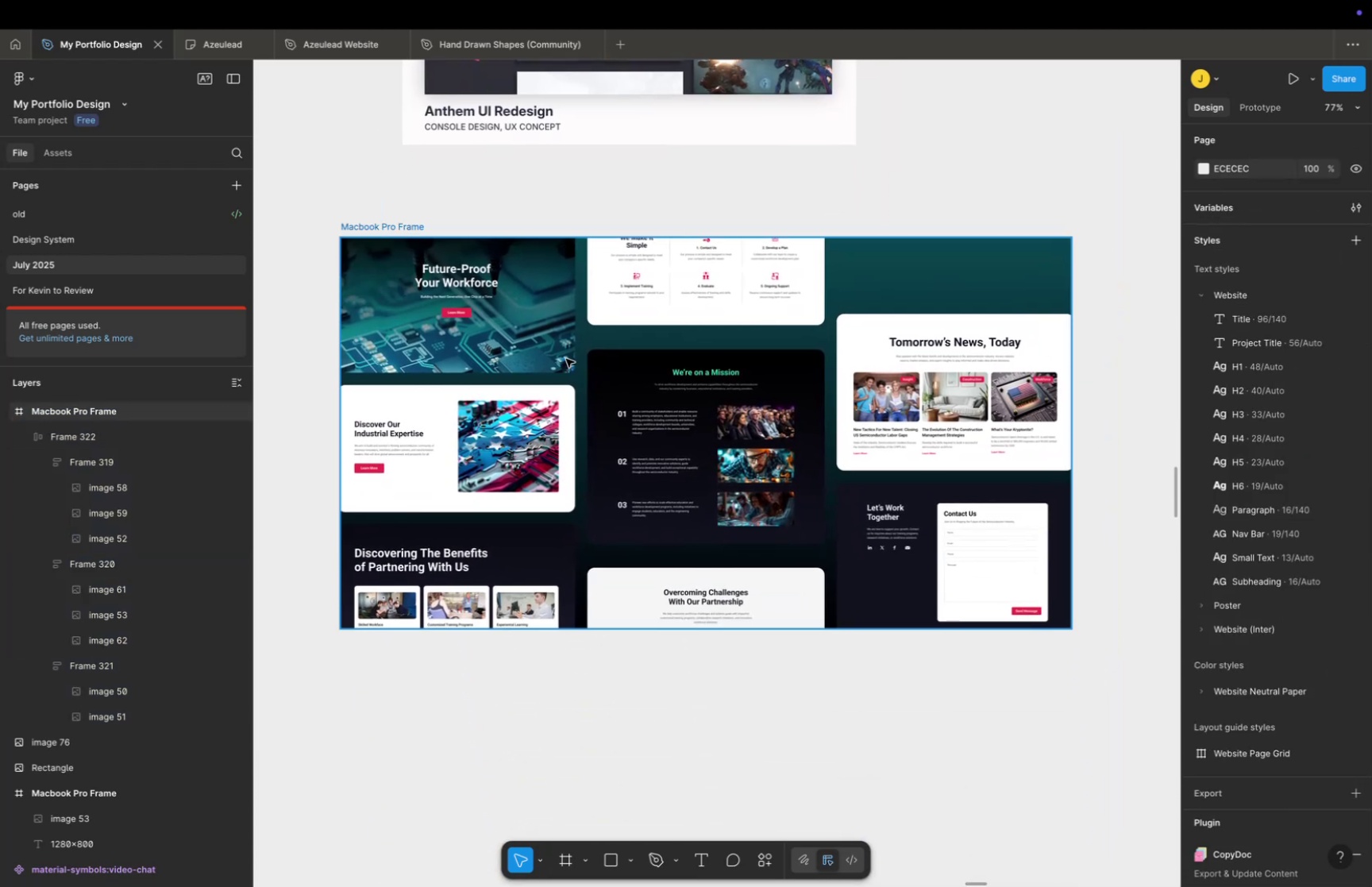 
left_click_drag(start_coordinate=[1073, 510], to_coordinate=[1046, 327])
 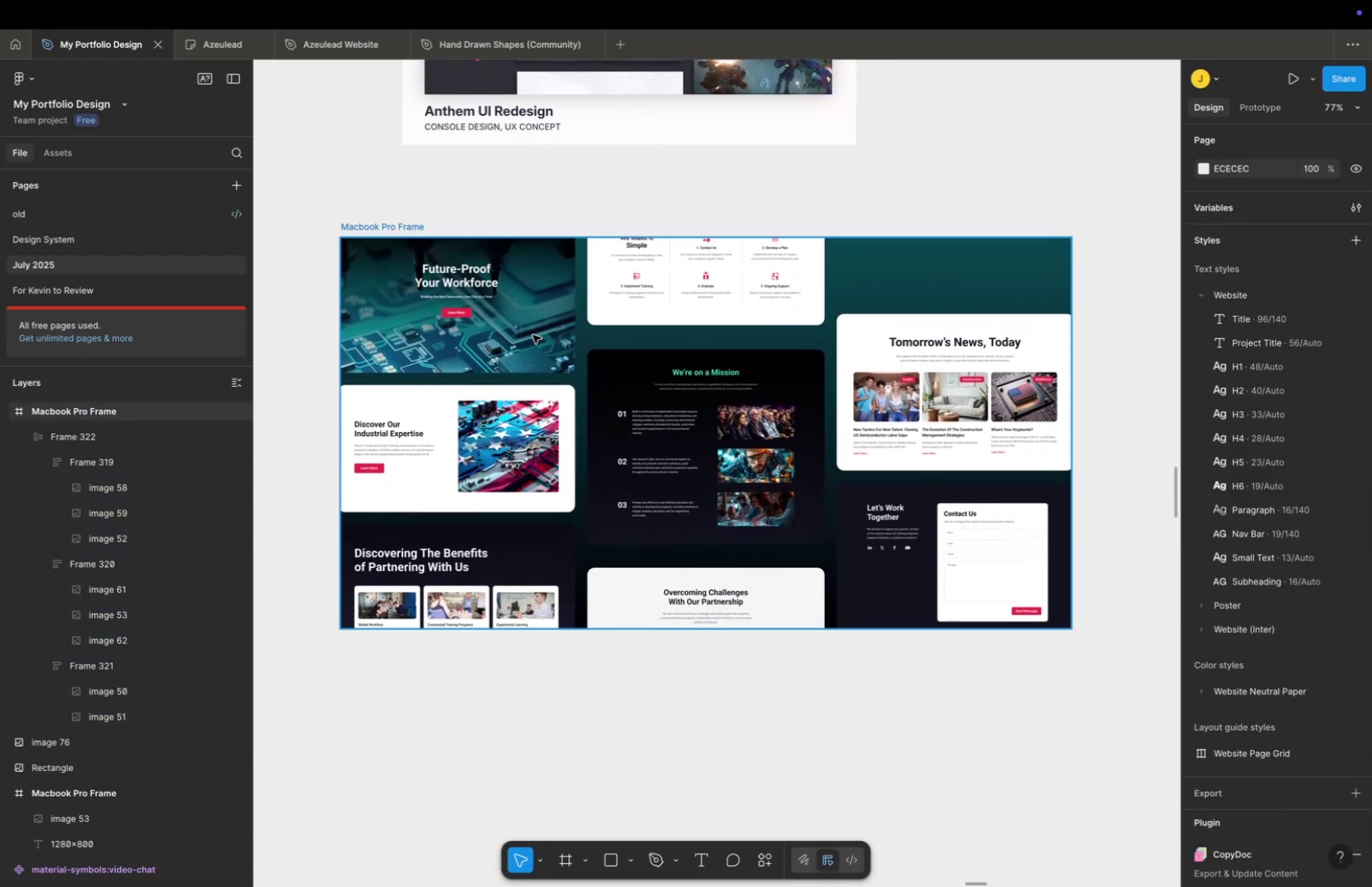 
double_click([528, 329])
 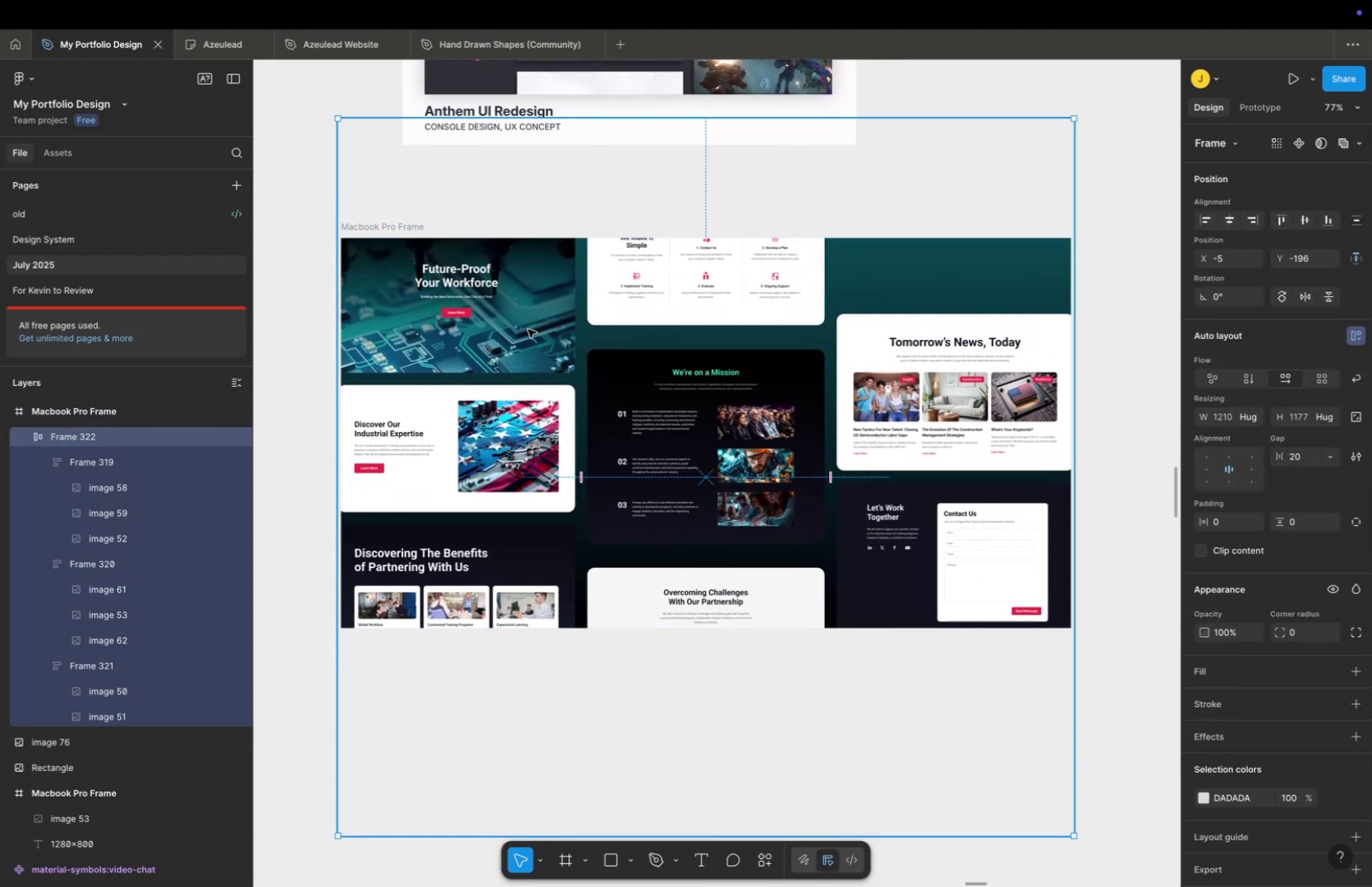 
triple_click([528, 329])
 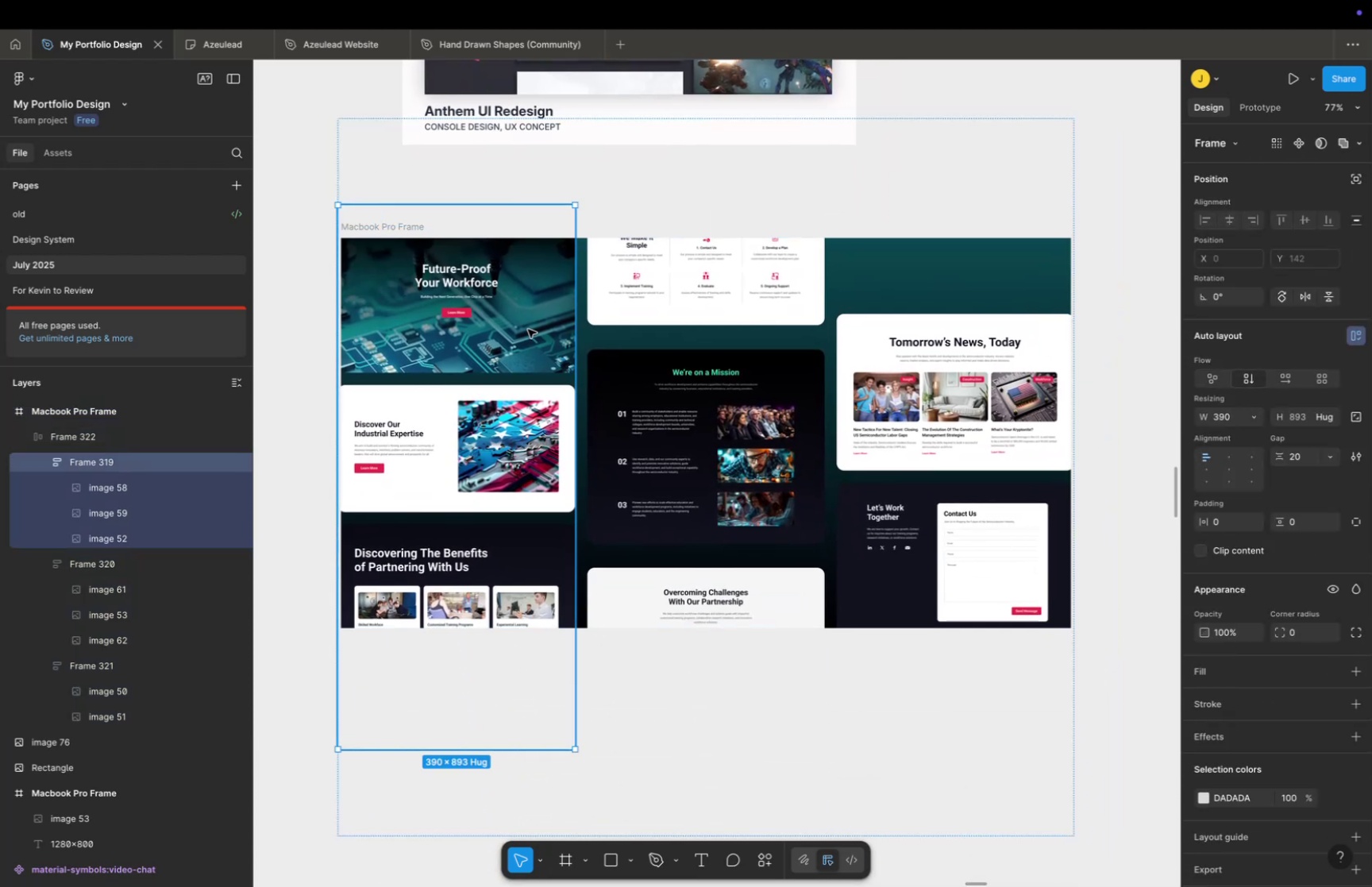 
triple_click([528, 329])
 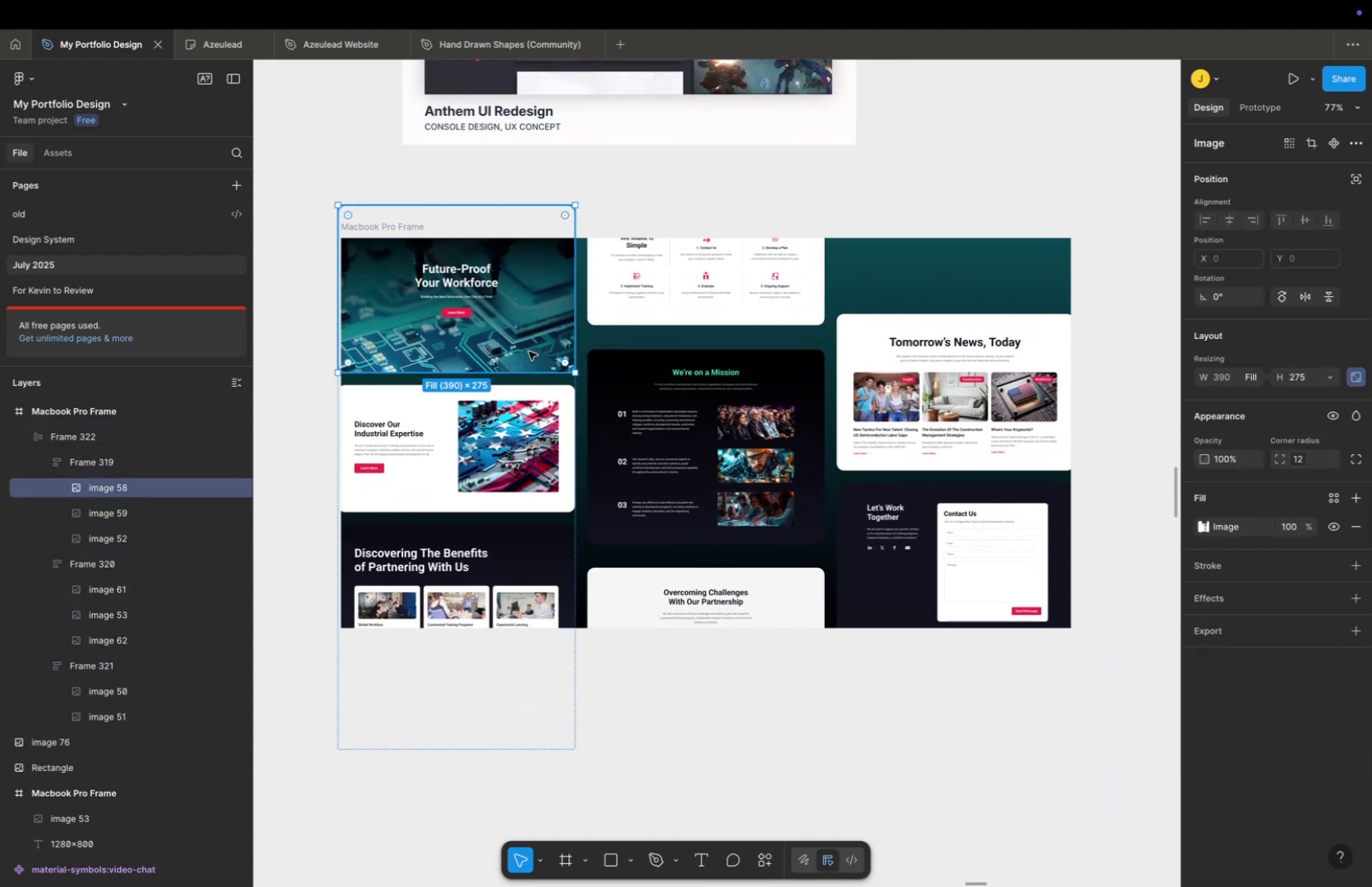 
hold_key(key=ShiftLeft, duration=2.68)
left_click([519, 438])
 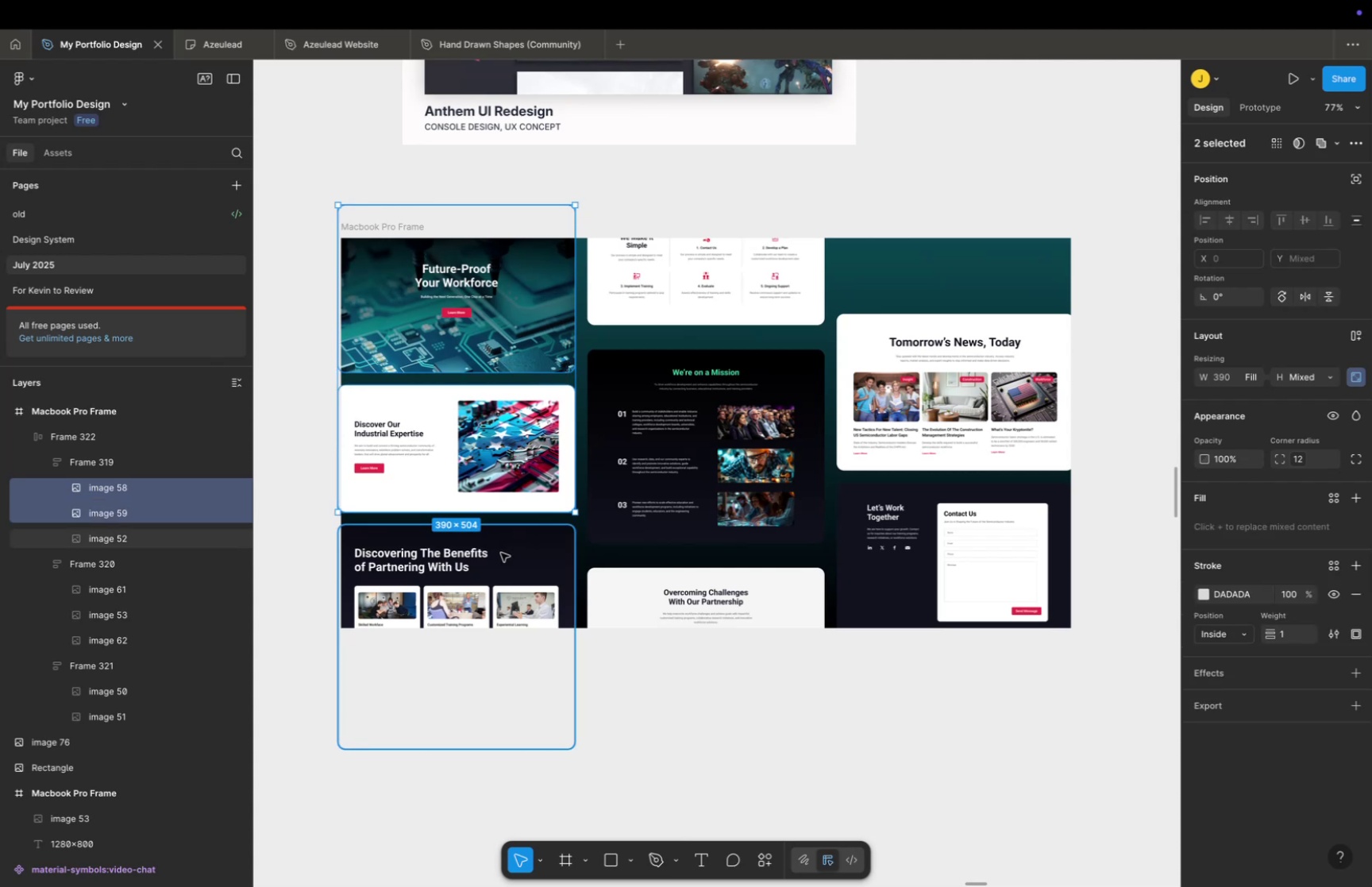 
left_click([501, 553])
 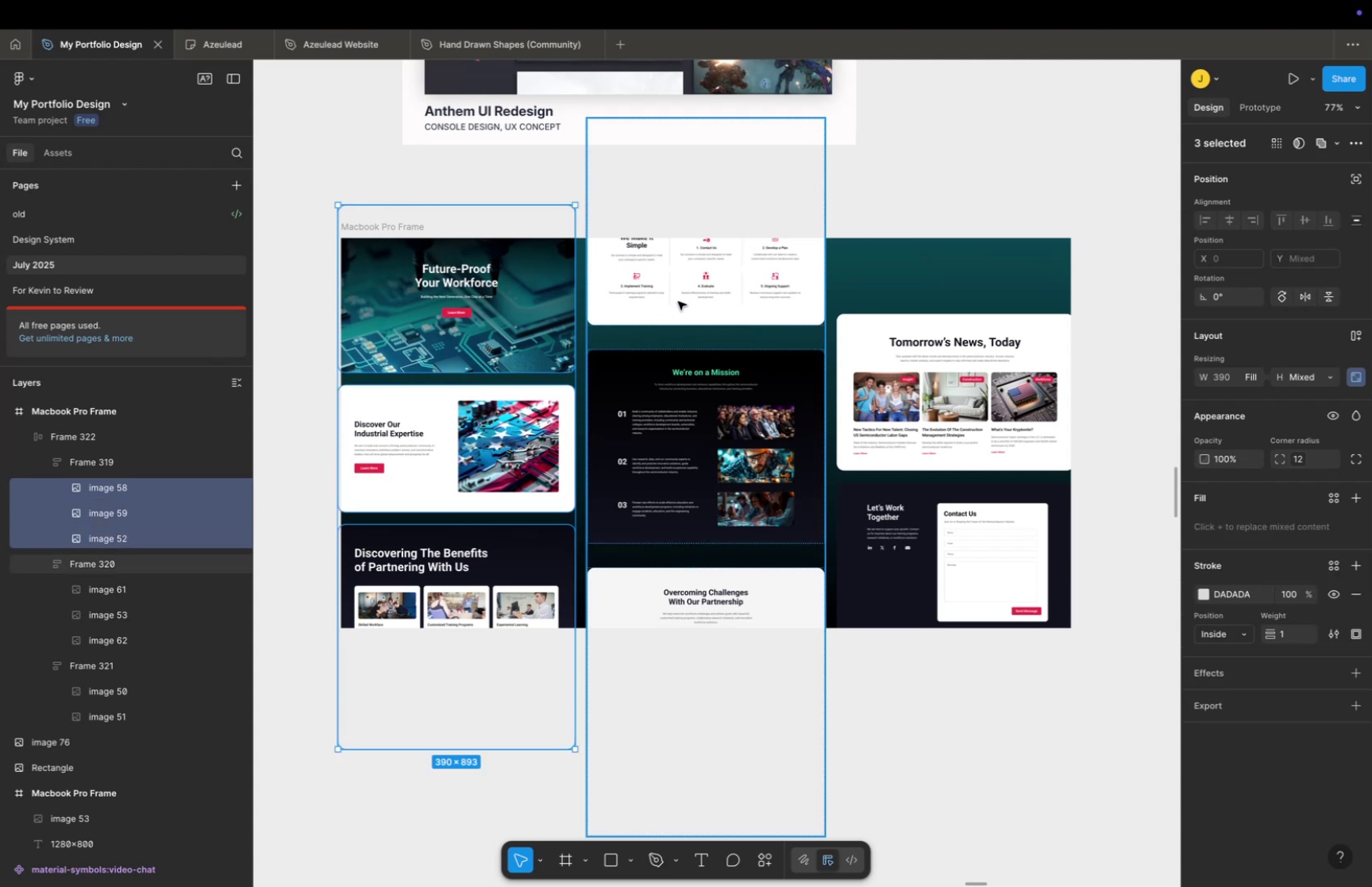 
double_click([678, 301])
 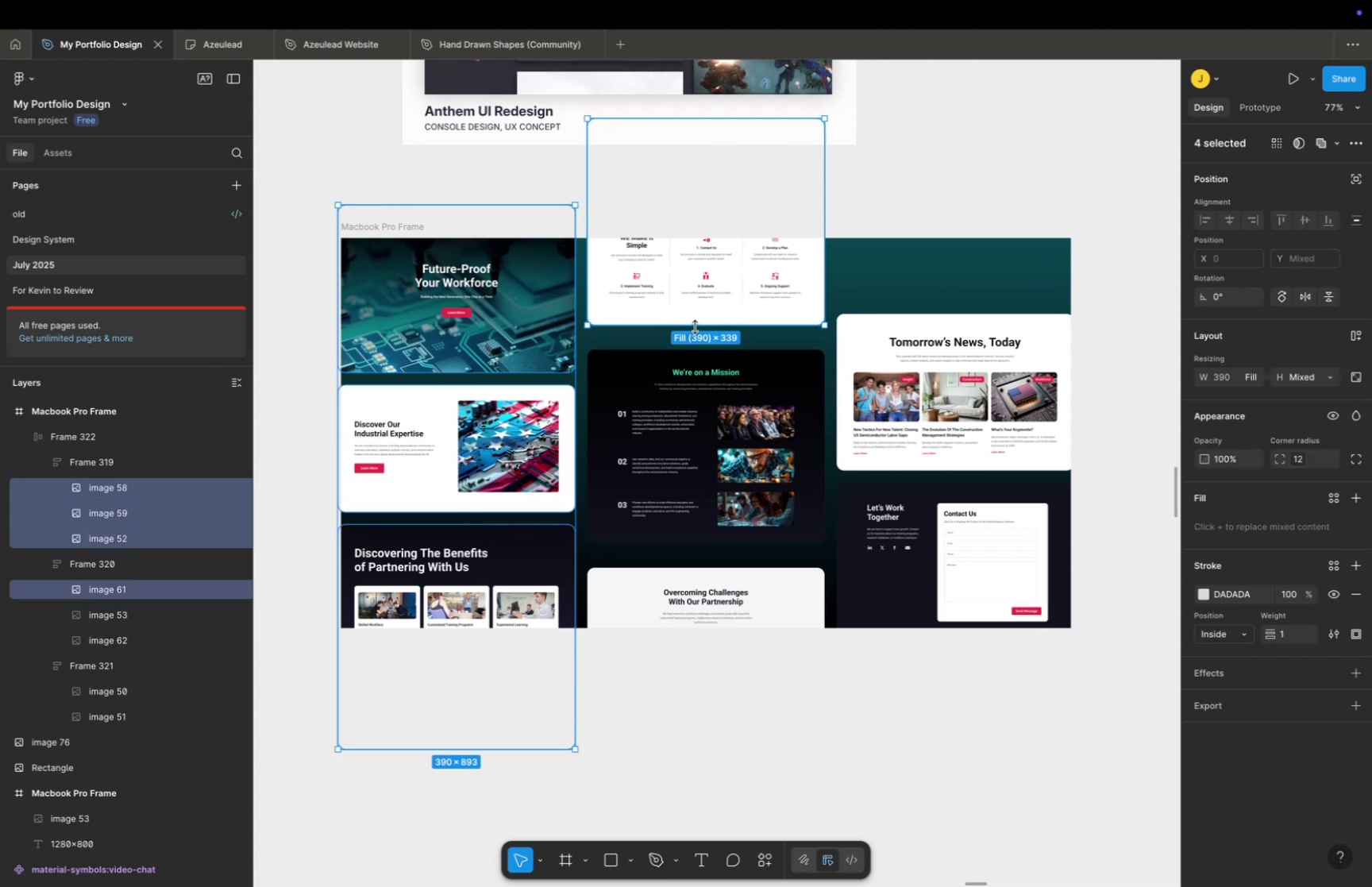 
left_click([699, 333])
 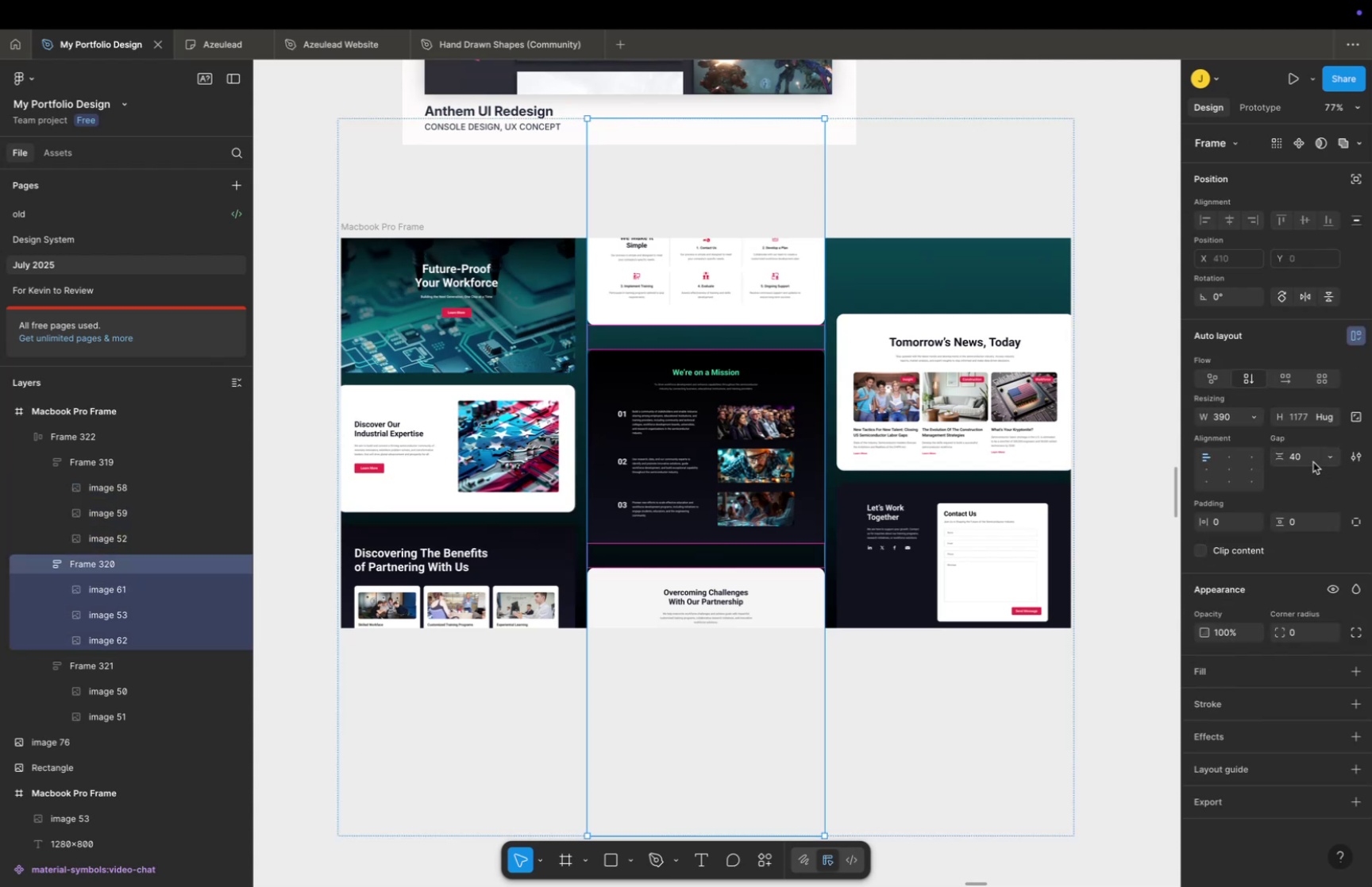 
left_click([1307, 460])
 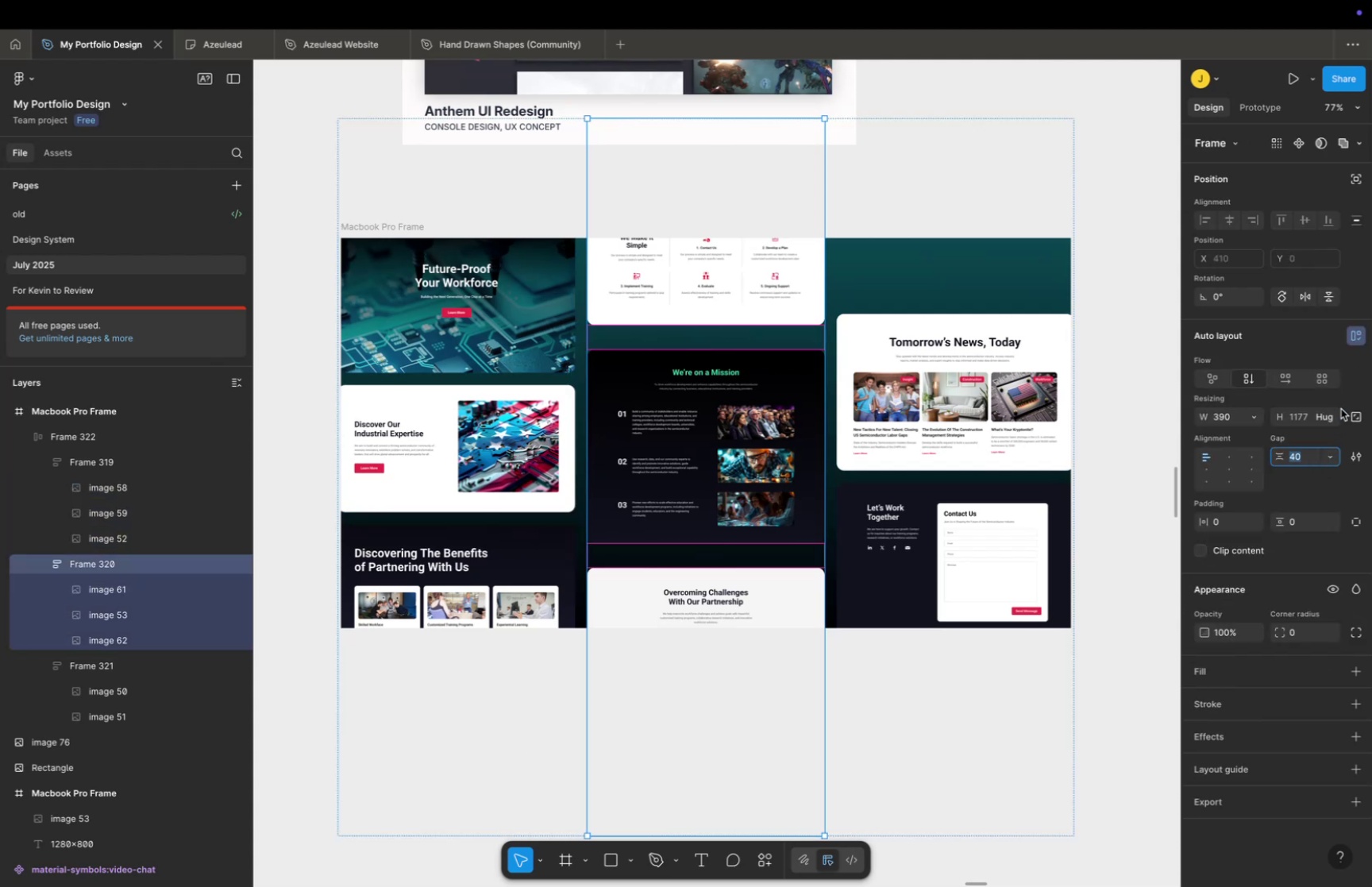 
type(20)
 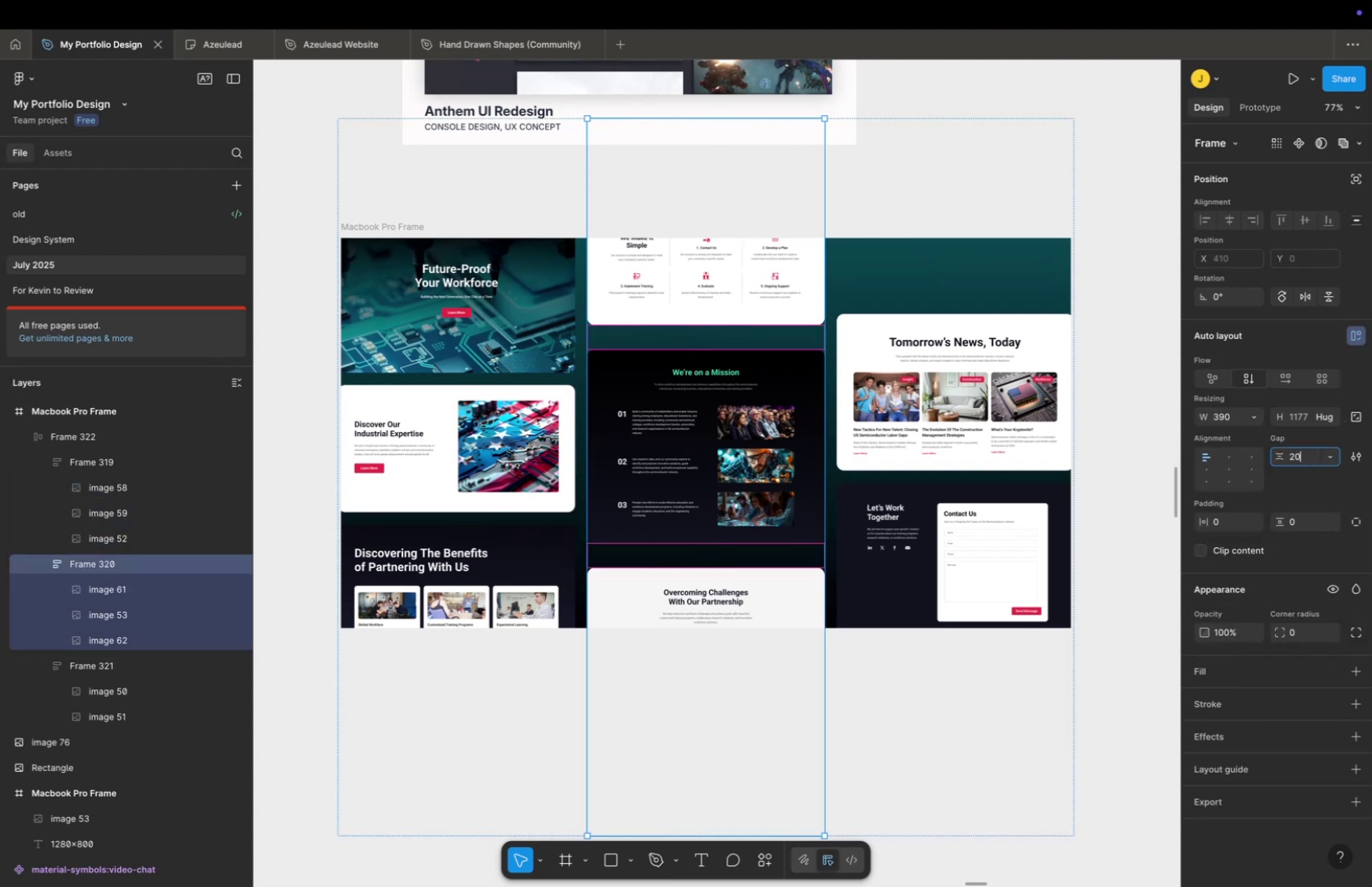 
key(Enter)
 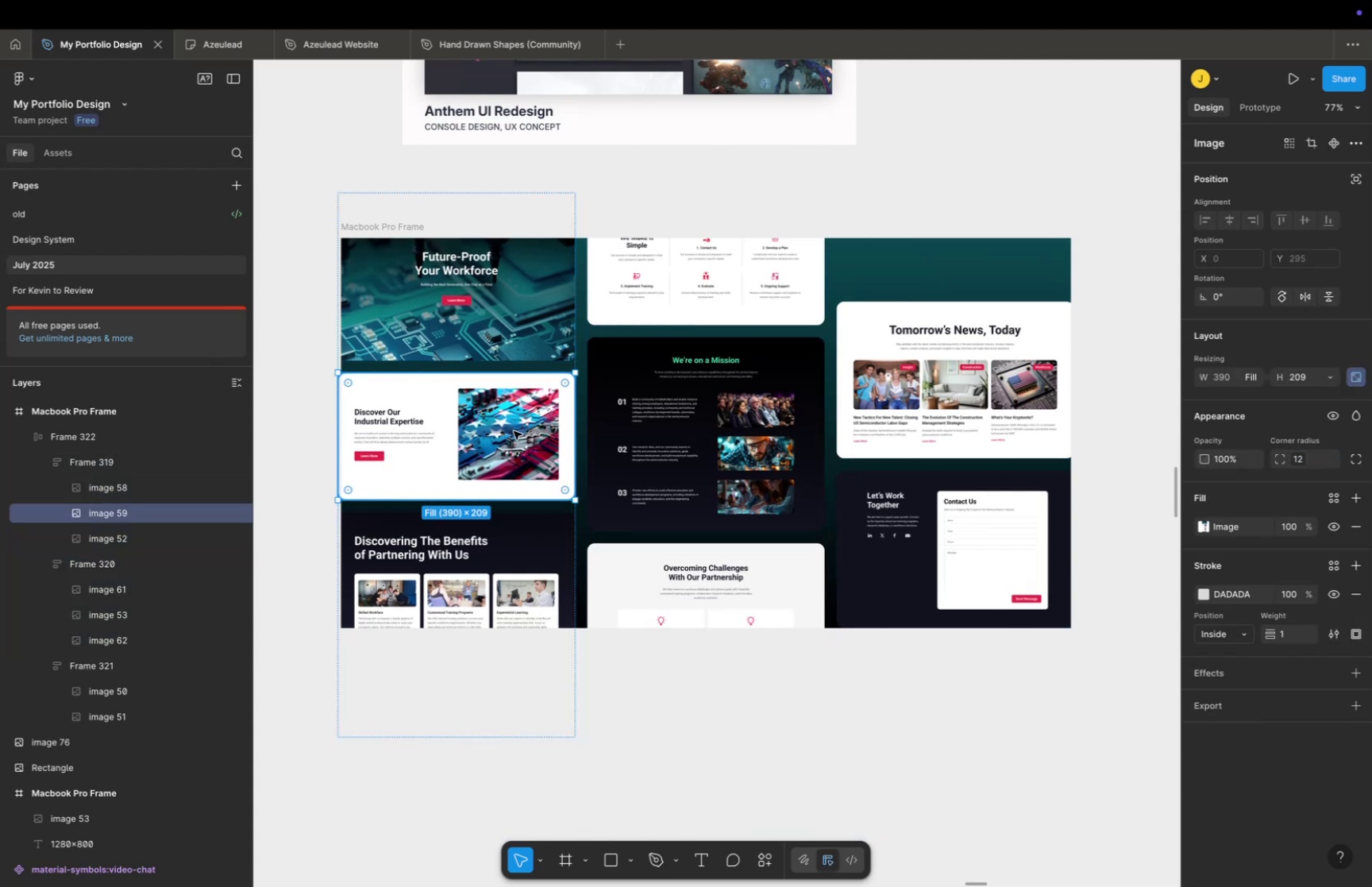 
left_click([520, 360])
 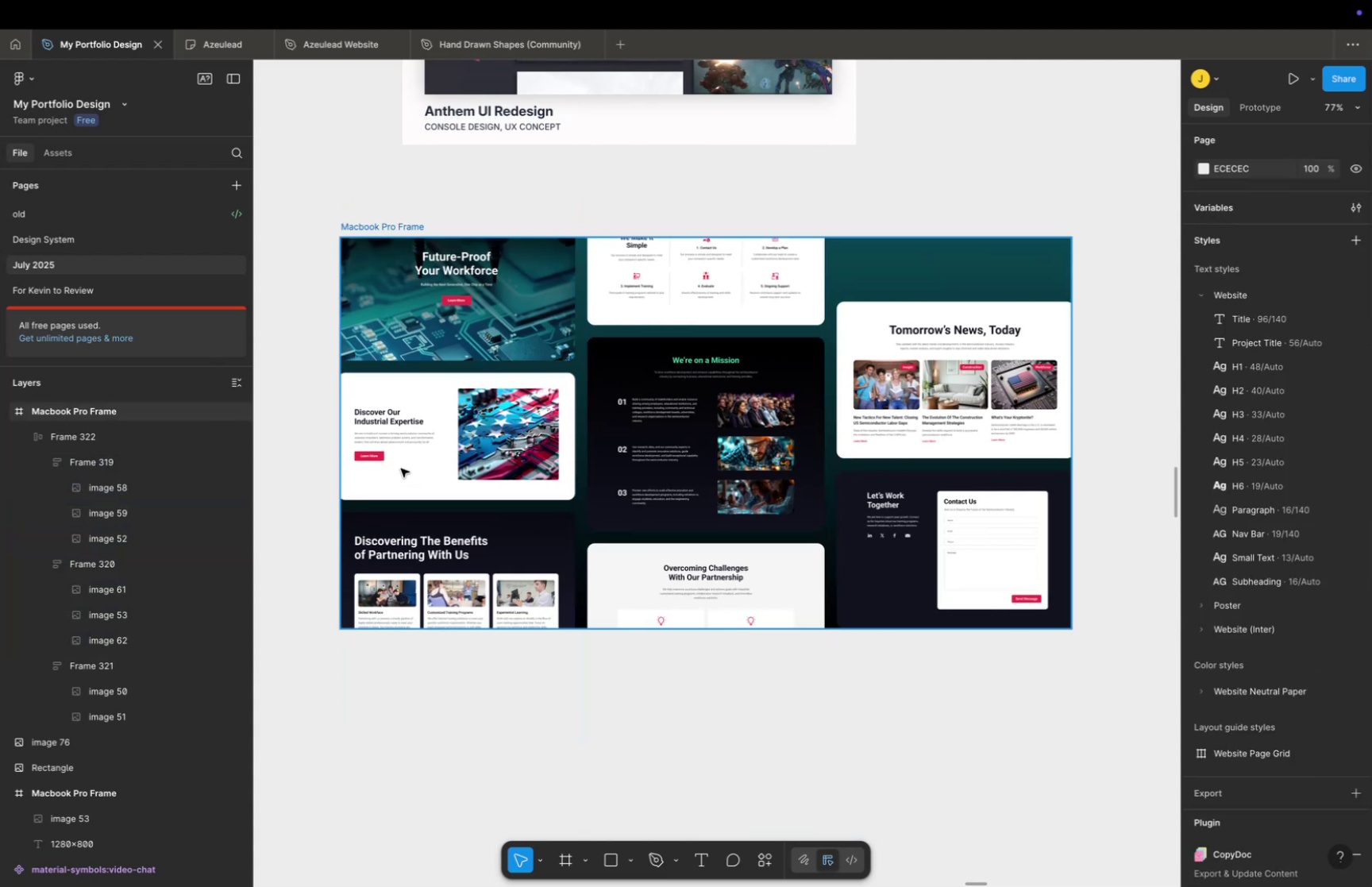 
double_click([415, 456])
 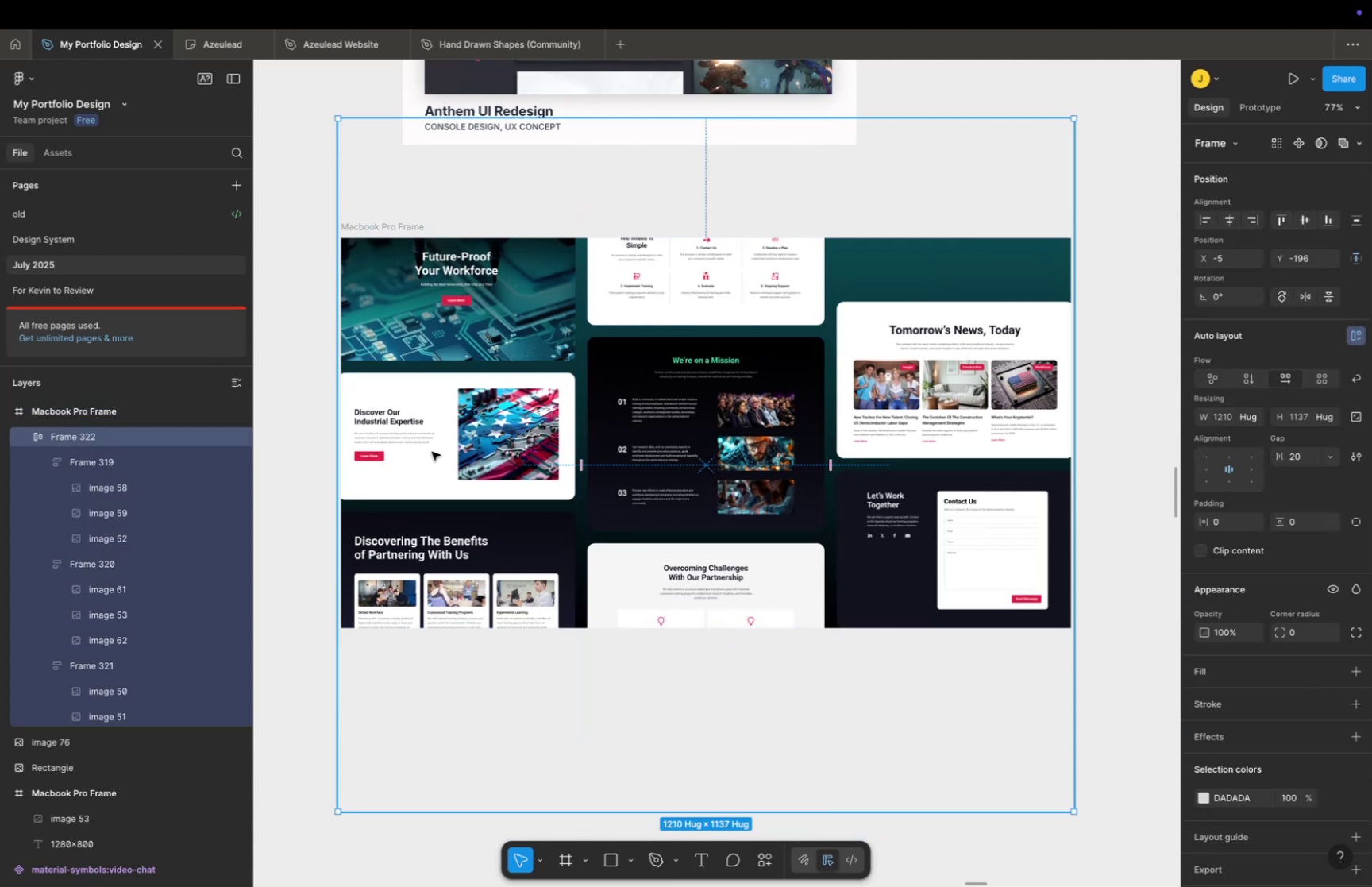 
double_click([432, 451])
 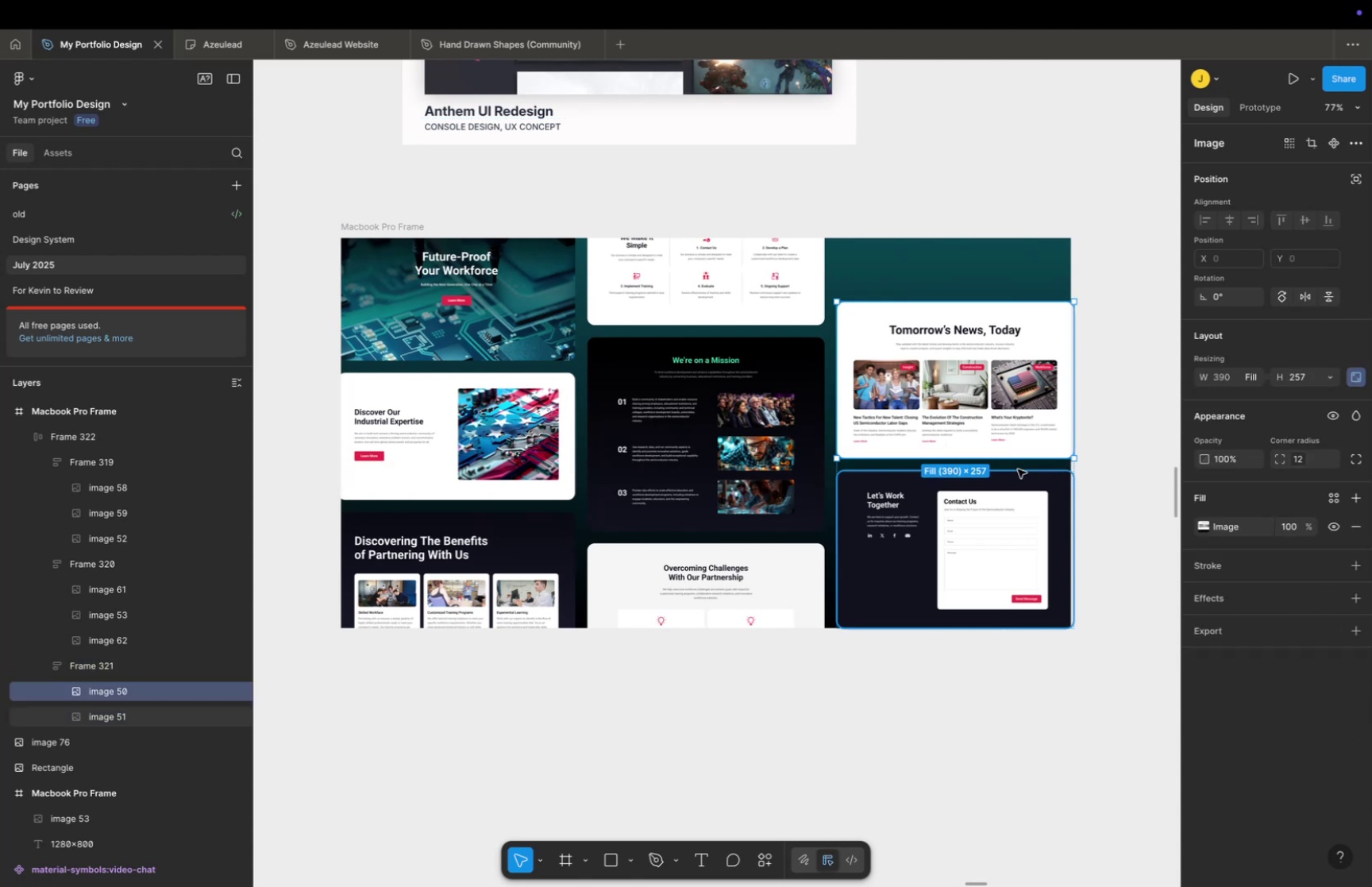 
left_click_drag(start_coordinate=[1090, 487], to_coordinate=[1095, 489])
 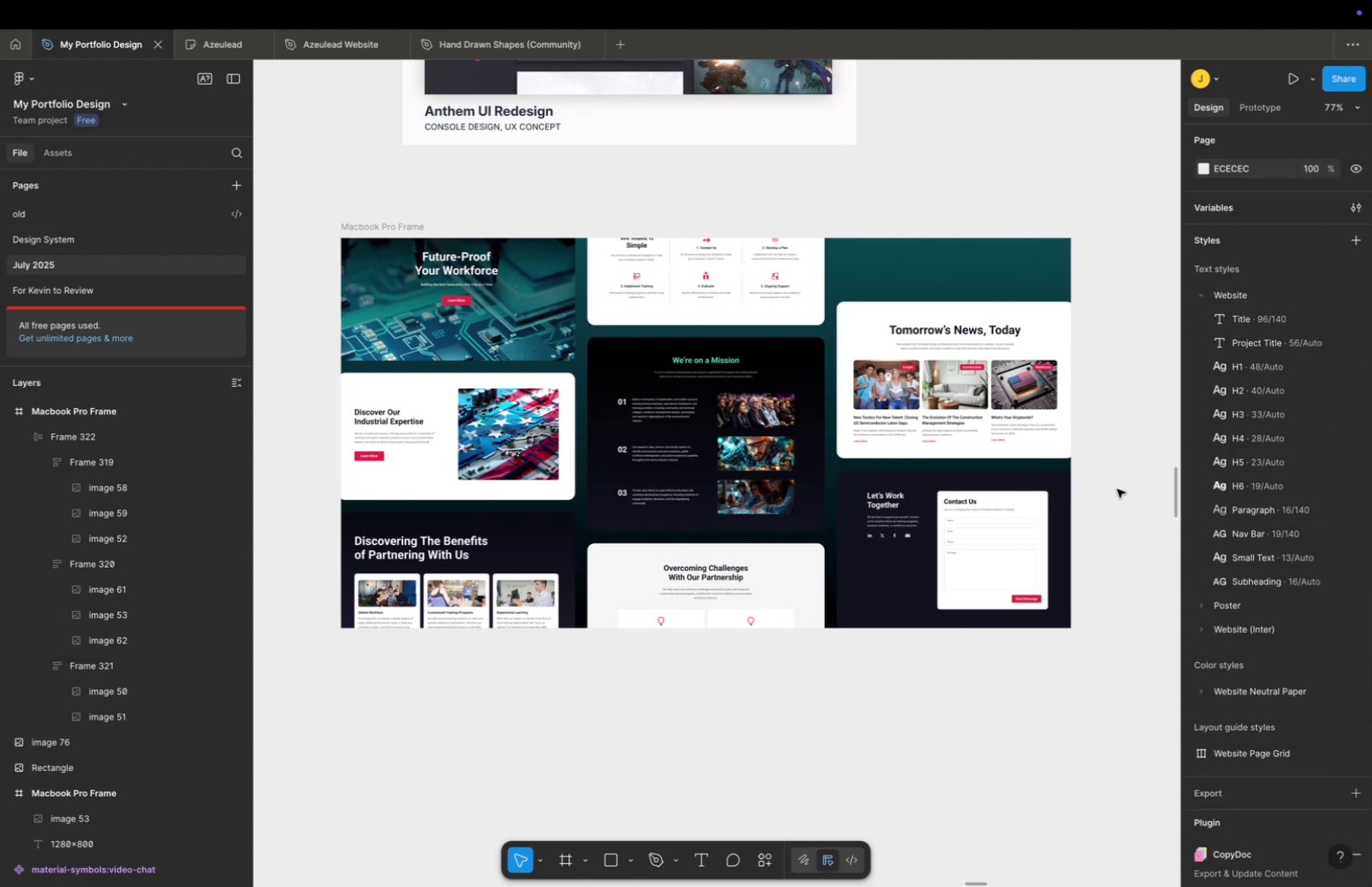 
triple_click([1117, 488])
 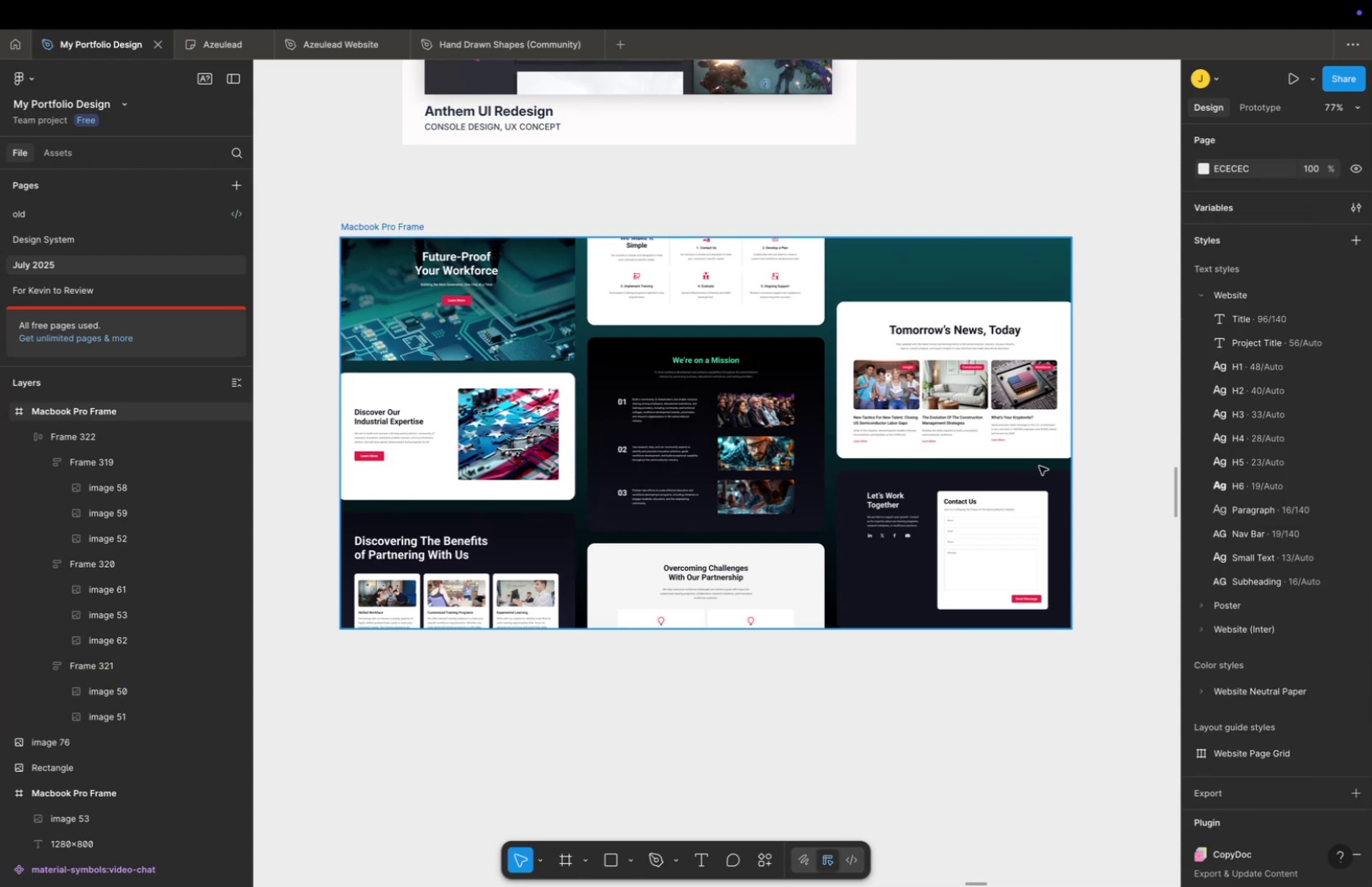 
triple_click([1039, 465])
 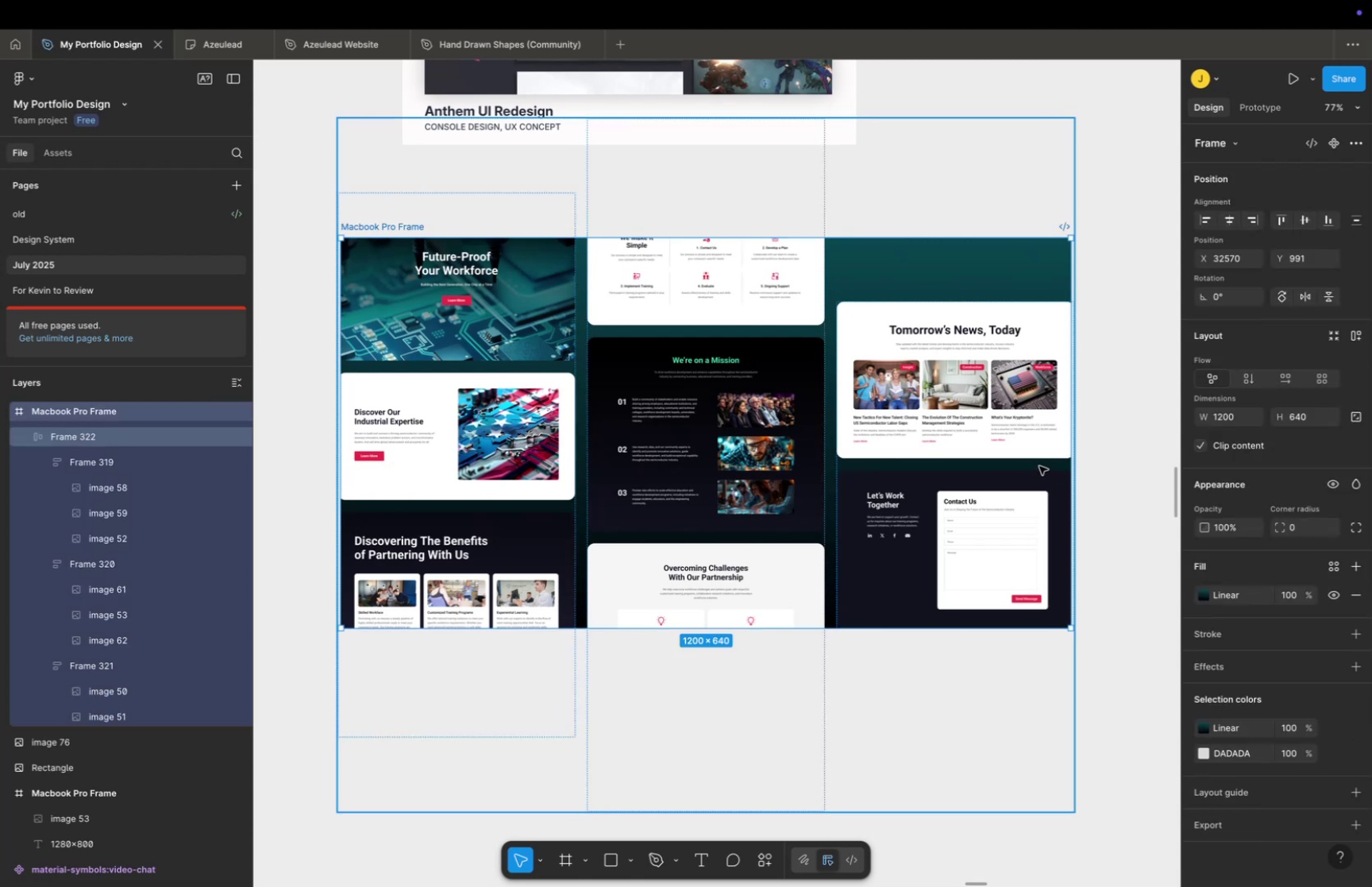 
triple_click([1039, 465])
 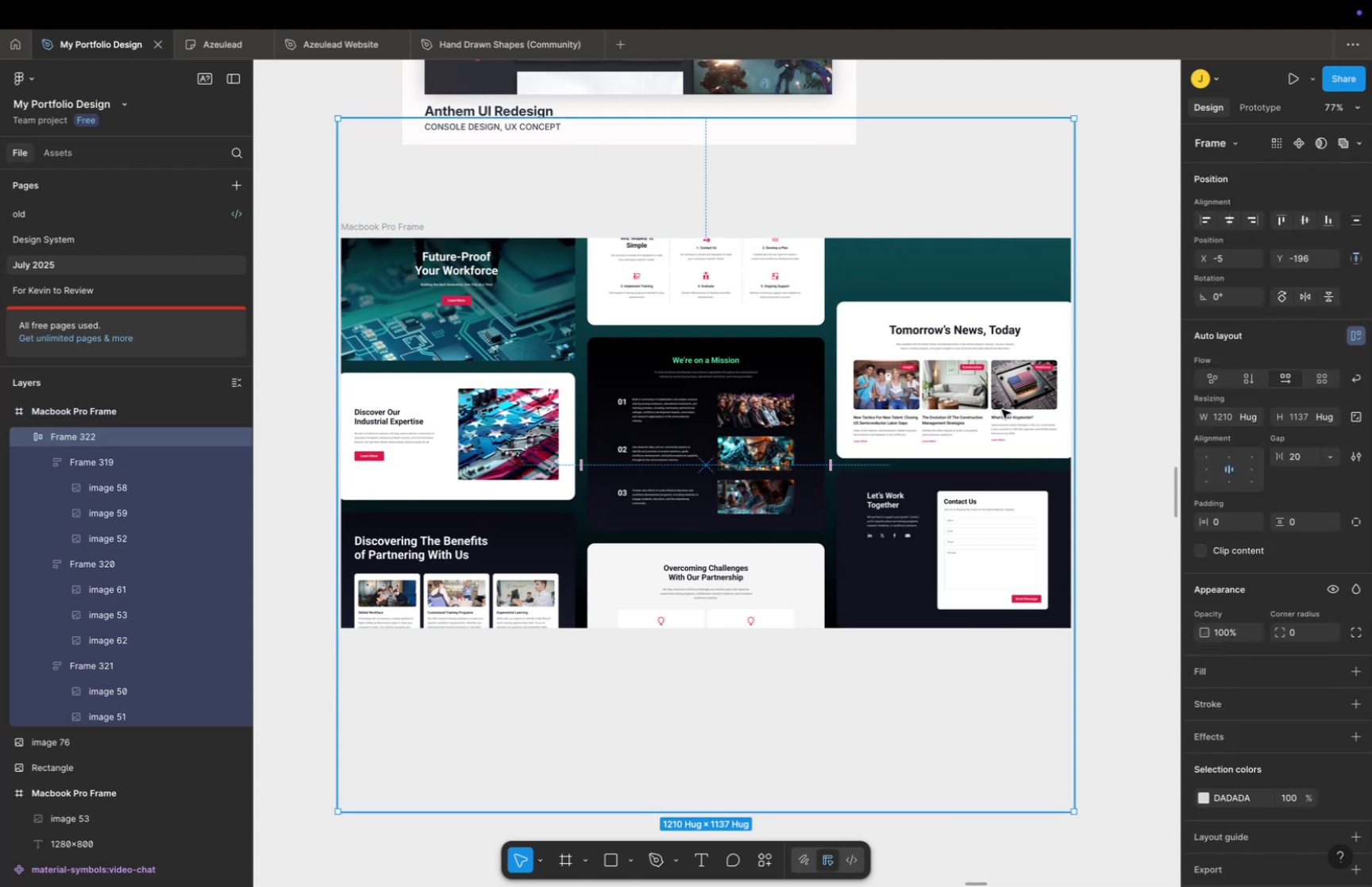 
double_click([1002, 409])
 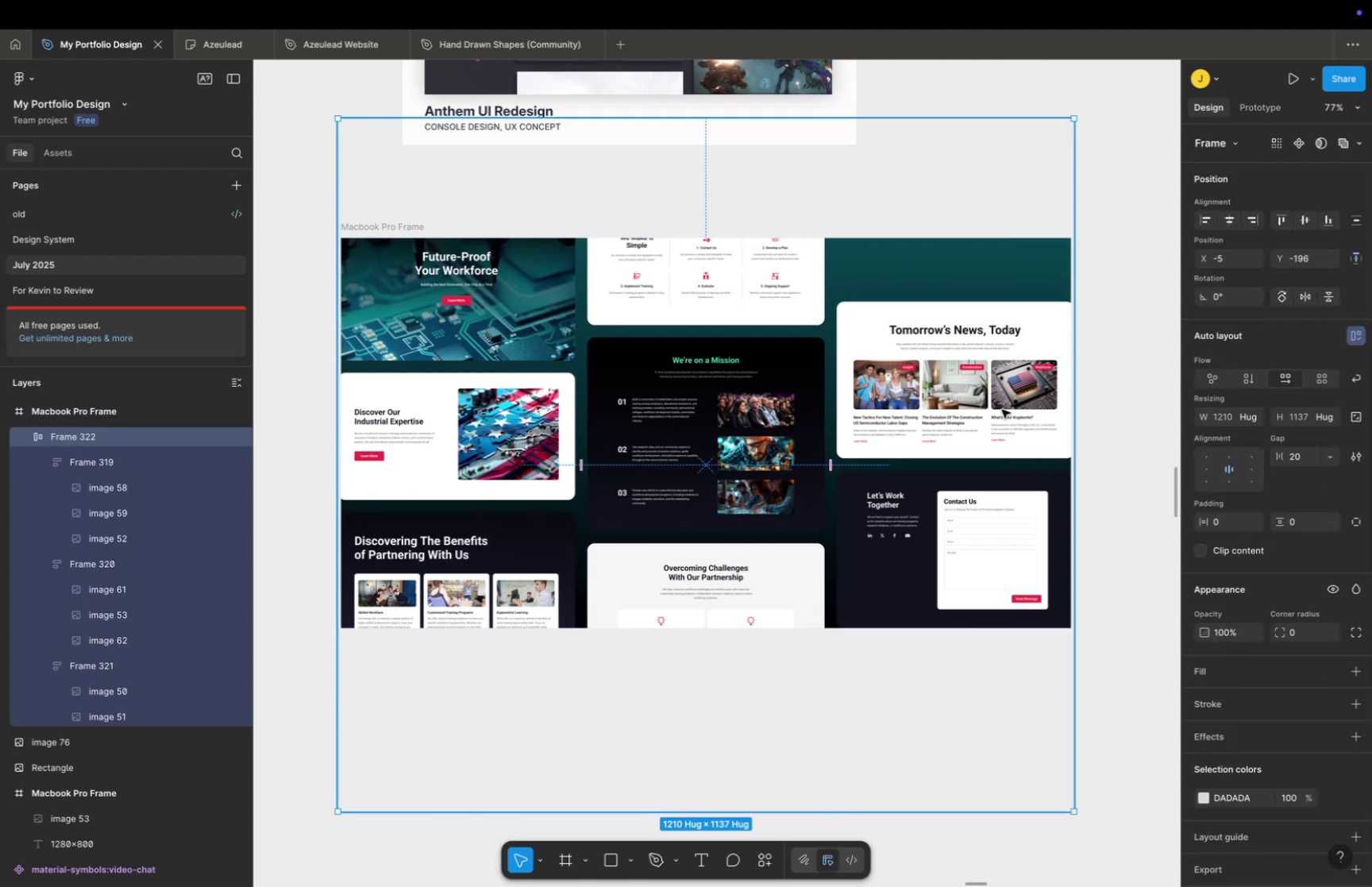 
triple_click([1002, 409])
 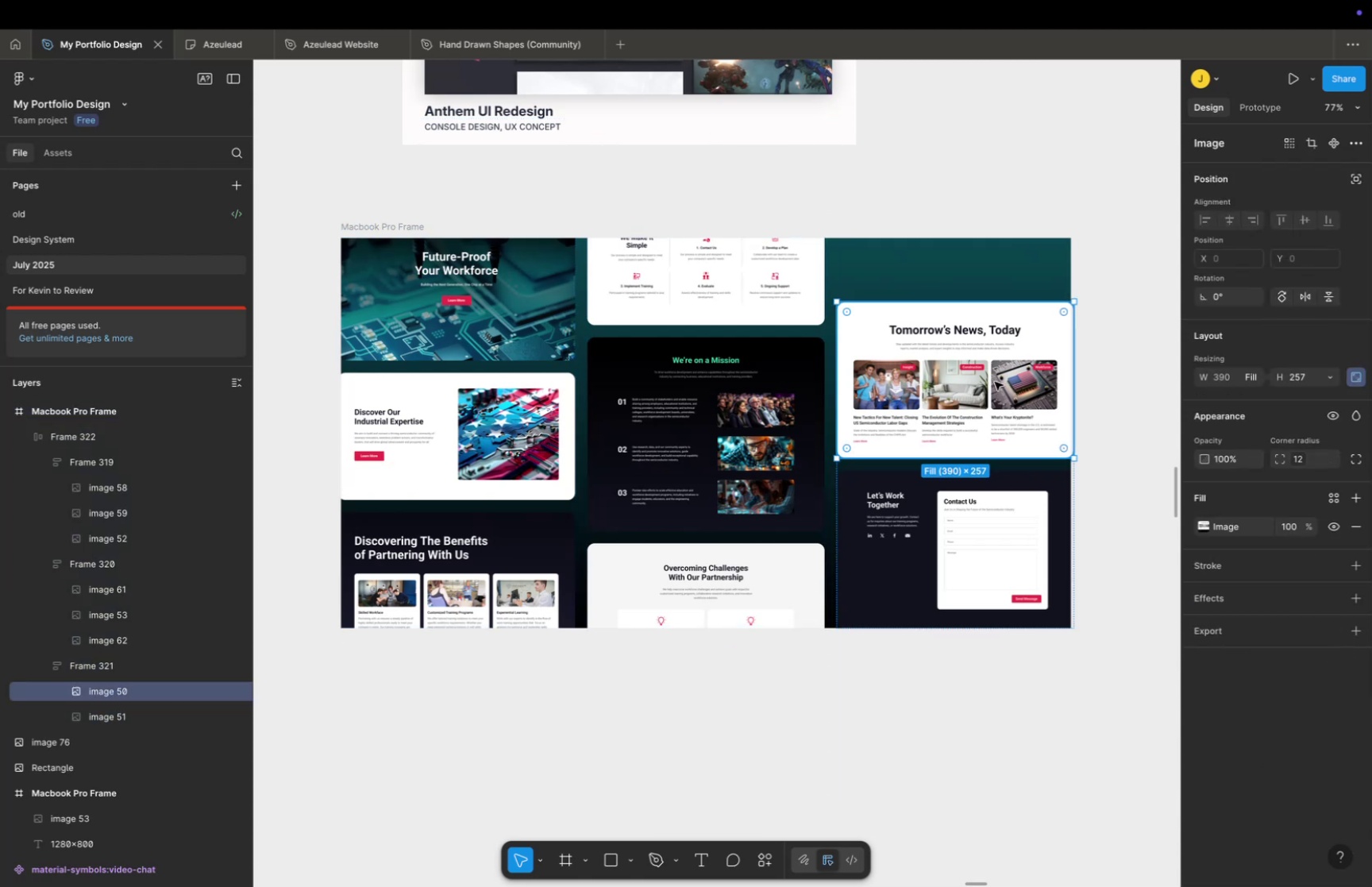 
double_click([995, 381])
 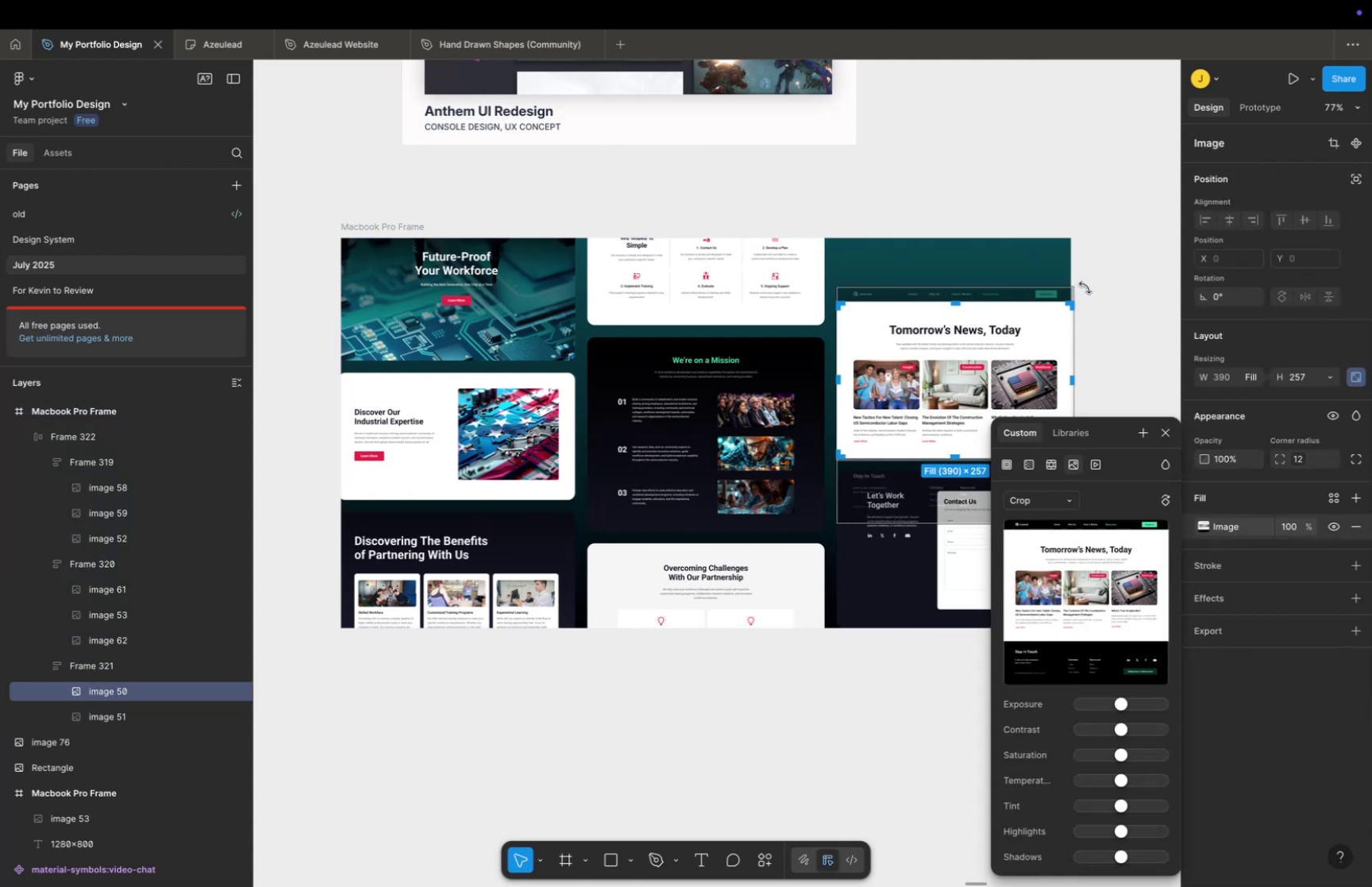 
double_click([1085, 287])
 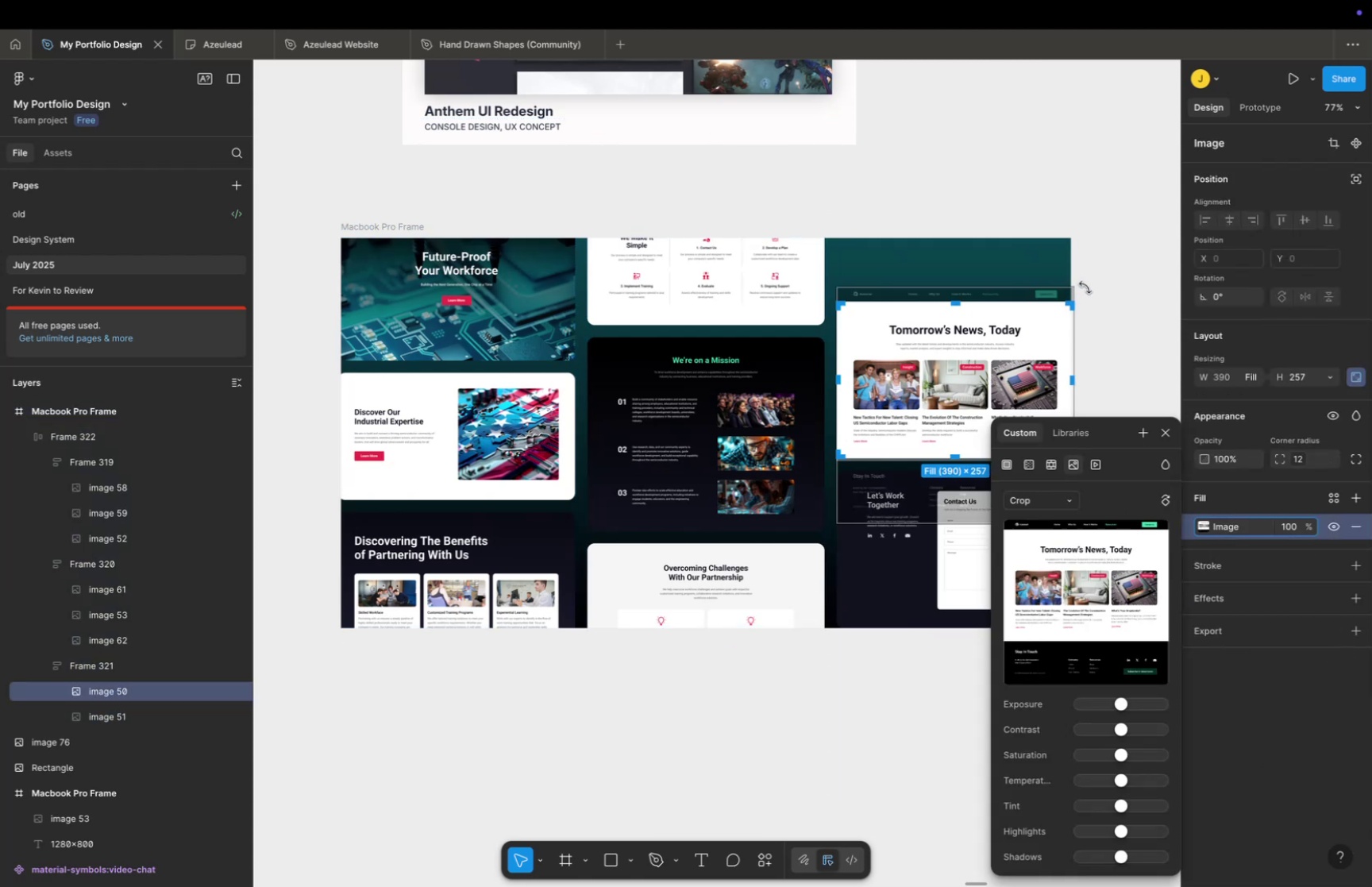 
triple_click([1085, 287])
 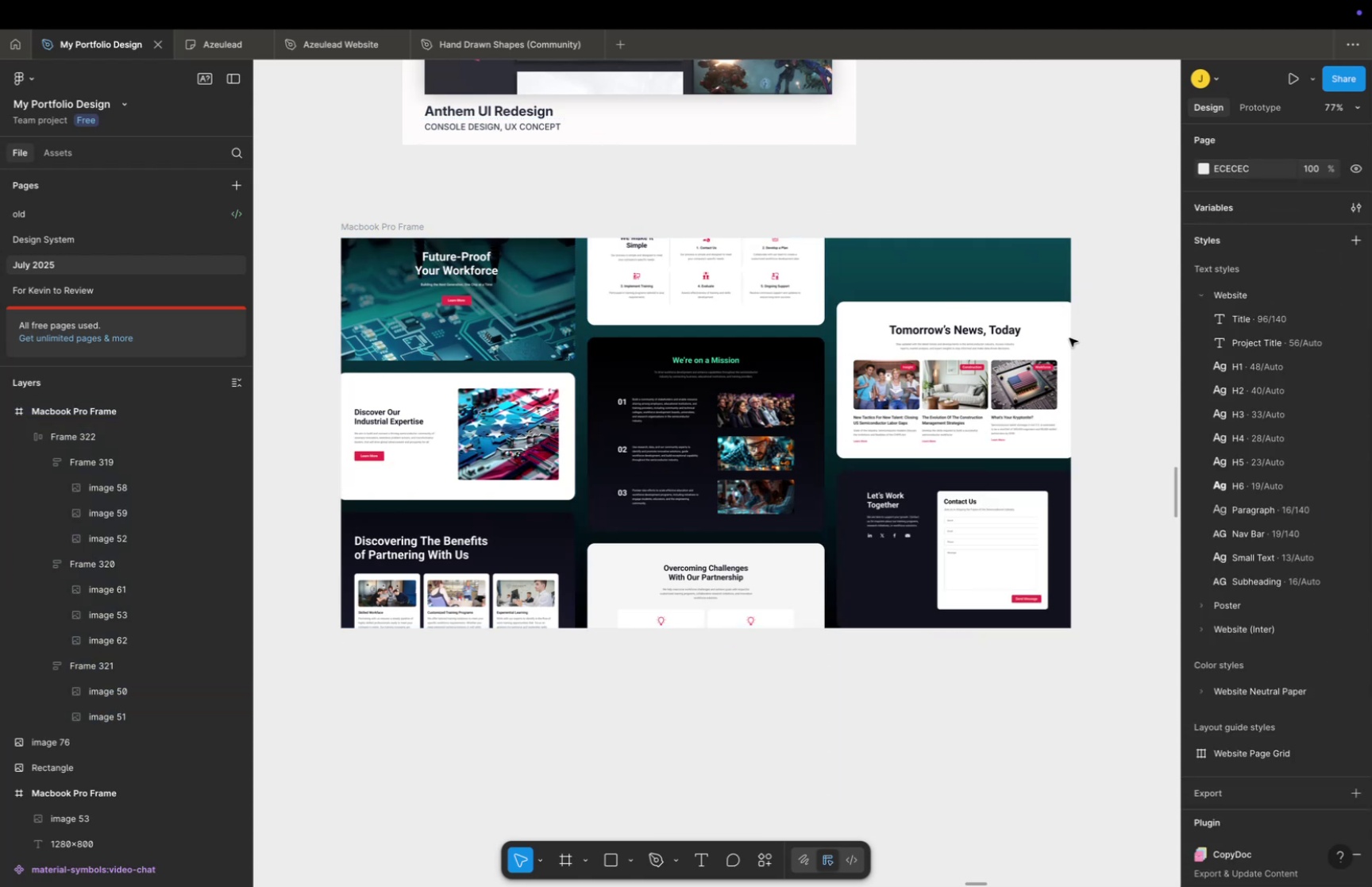 
left_click([859, 390])
 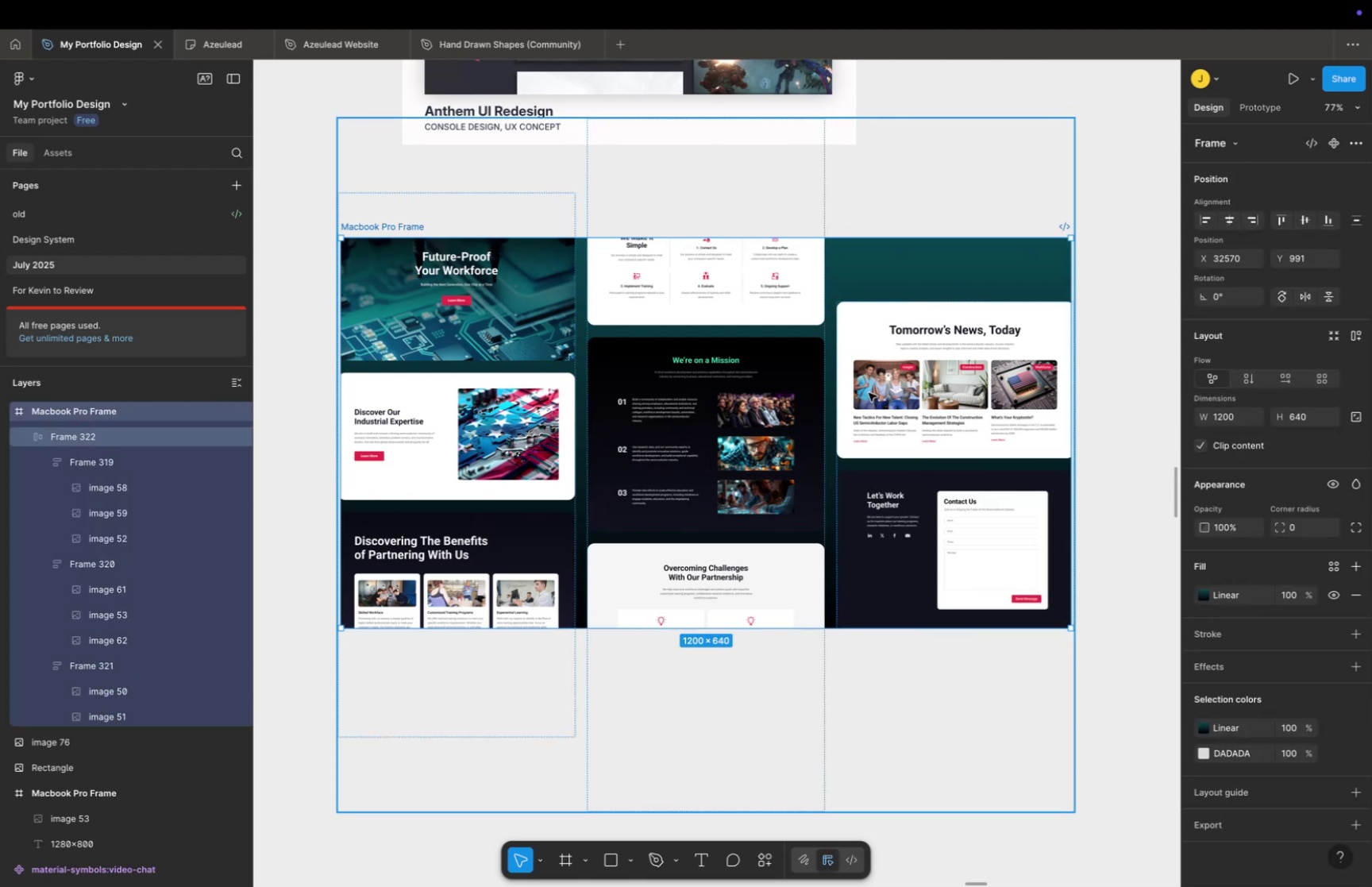 
double_click([886, 376])
 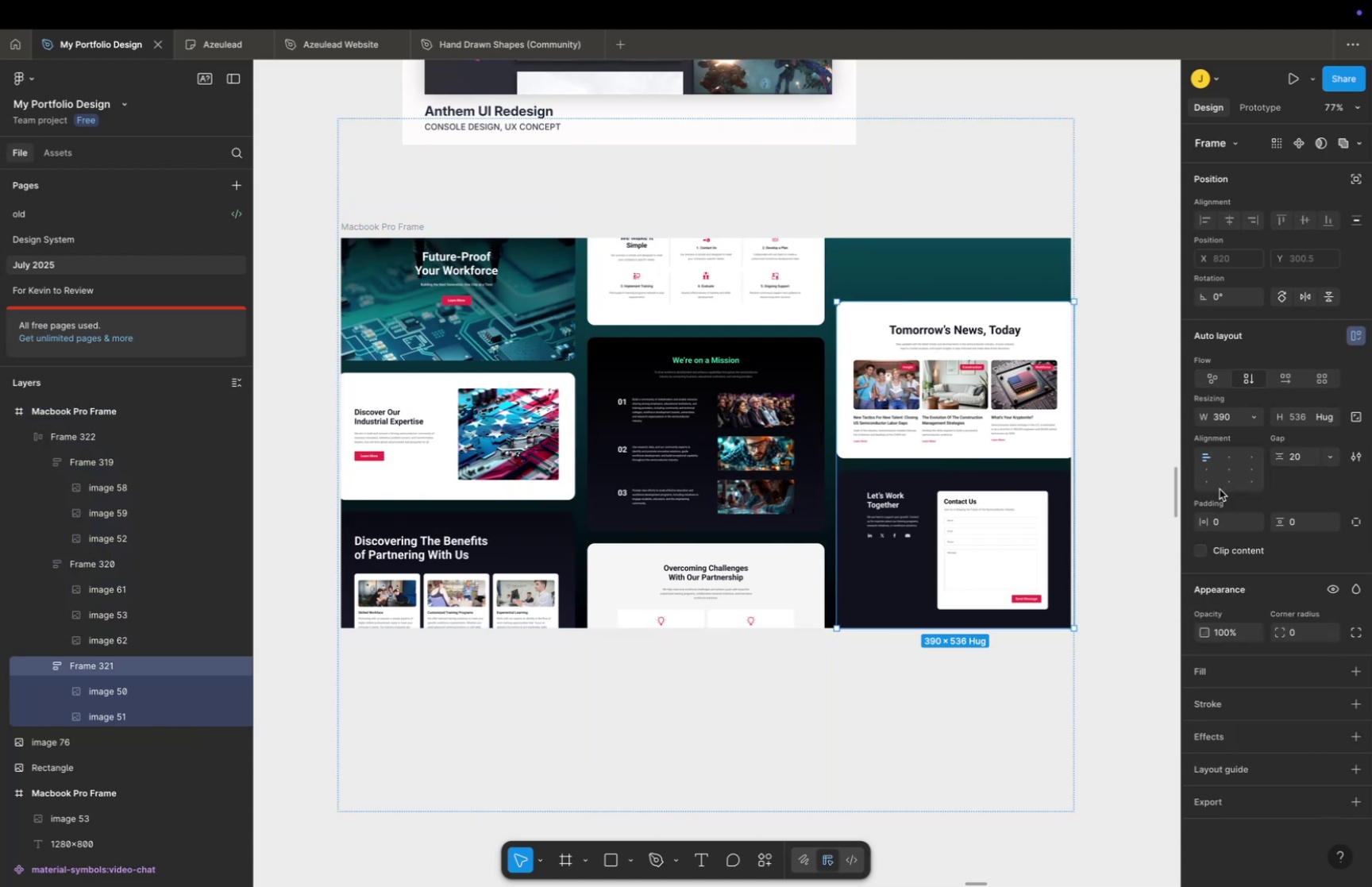 
hold_key(key=ShiftLeft, duration=1.35)
left_click([950, 507])
 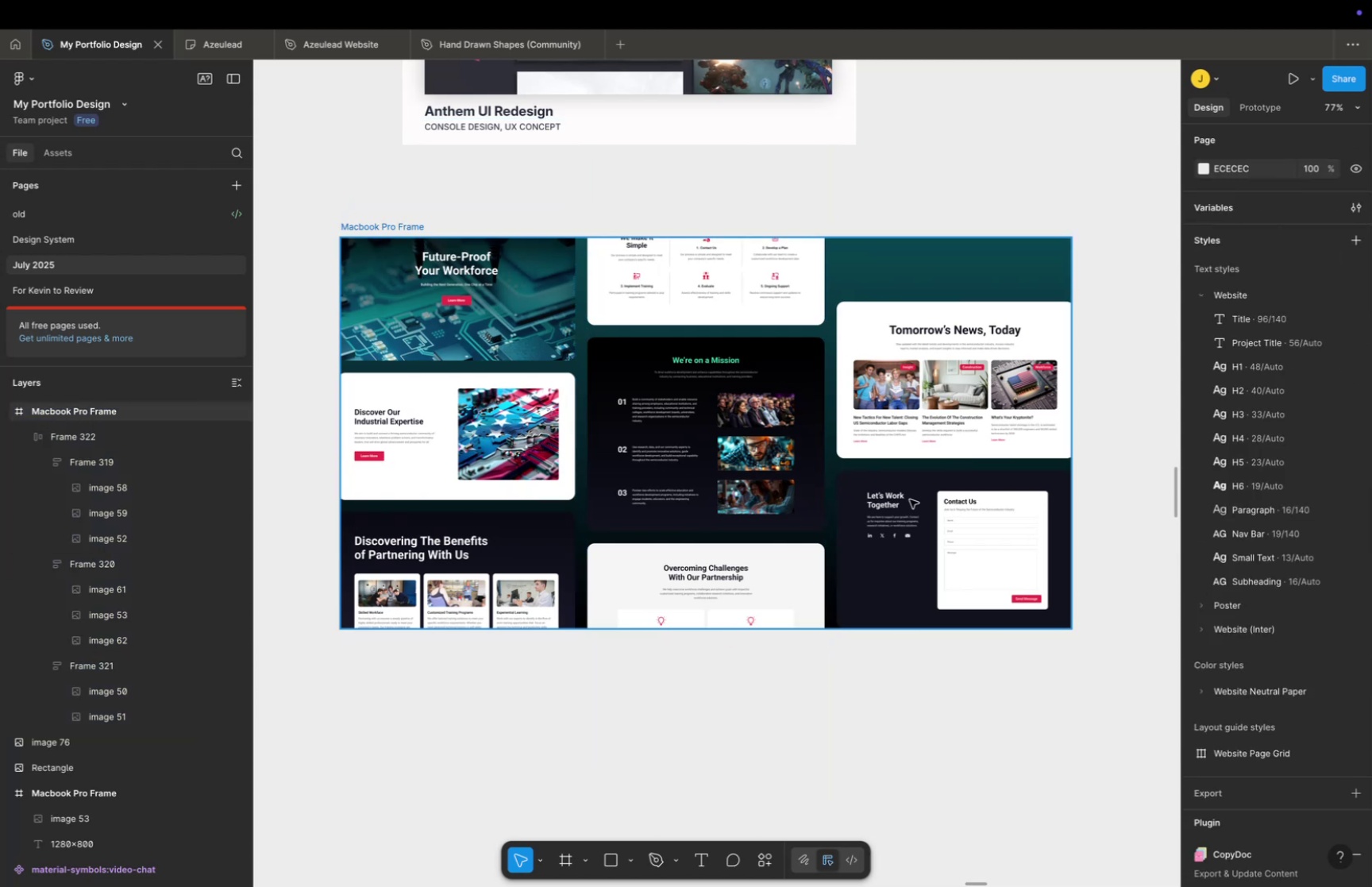 
double_click([910, 499])
 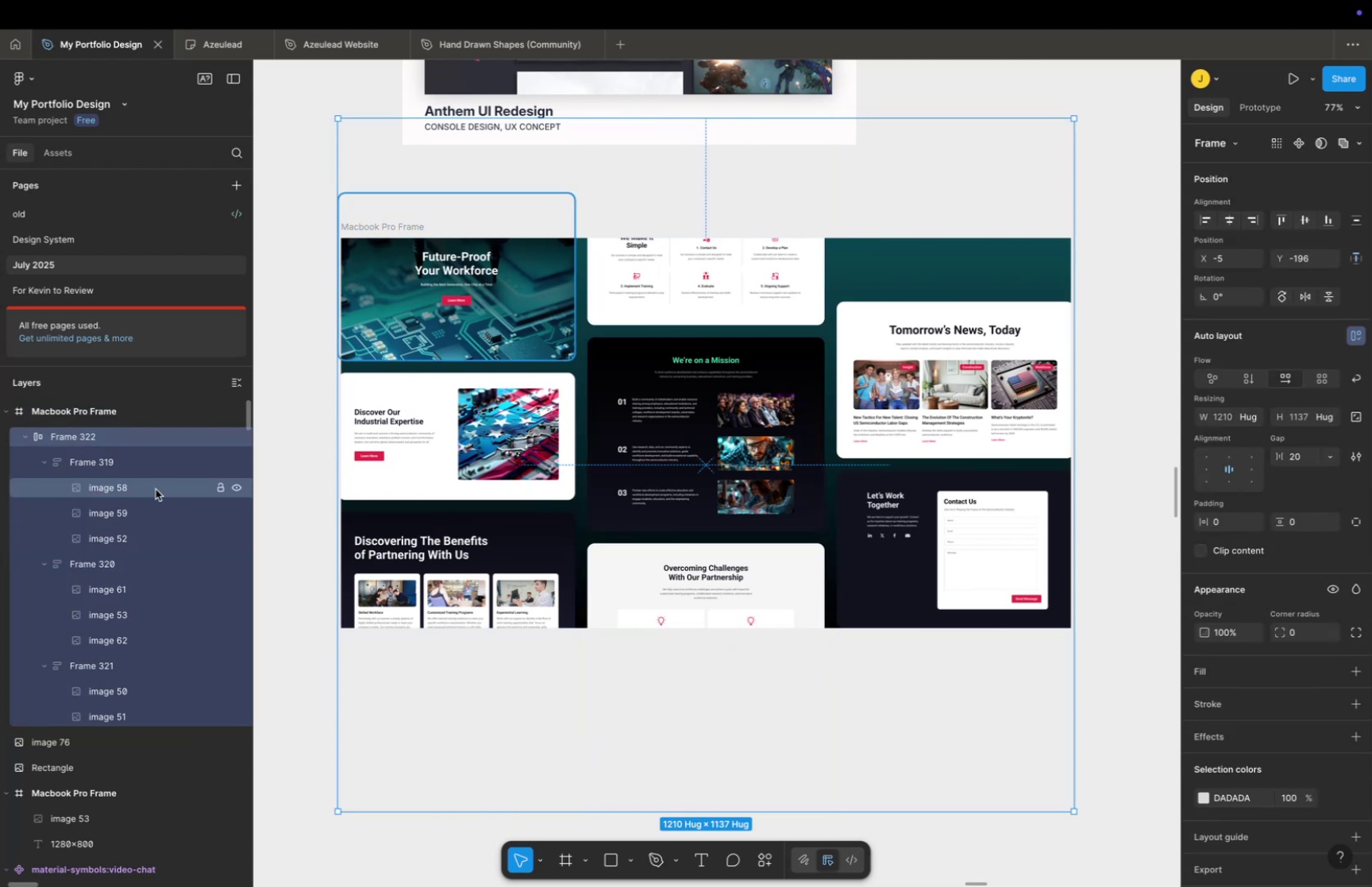 
left_click([152, 491])
 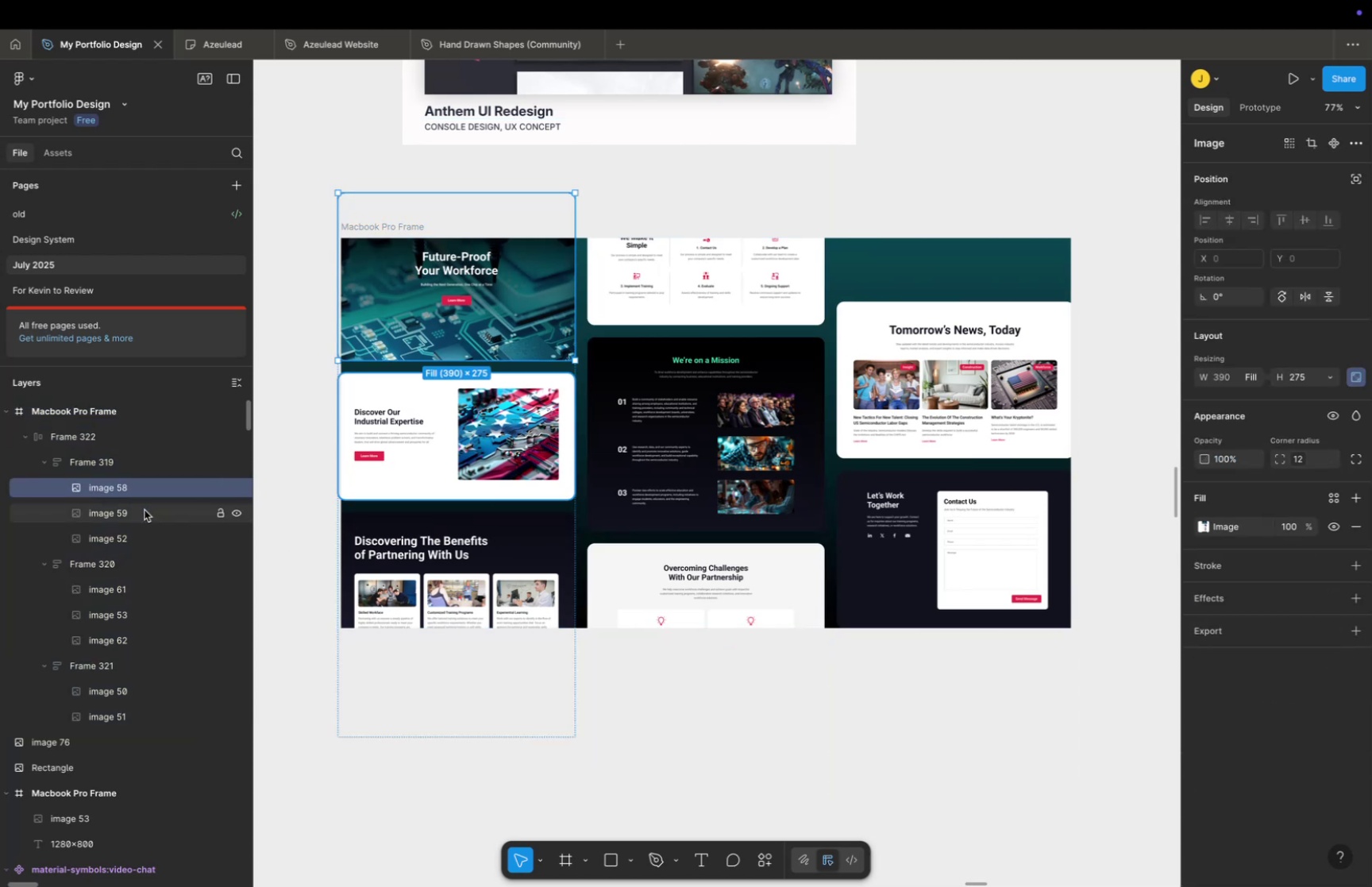 
hold_key(key=ShiftLeft, duration=1.19)
left_click([132, 534])
 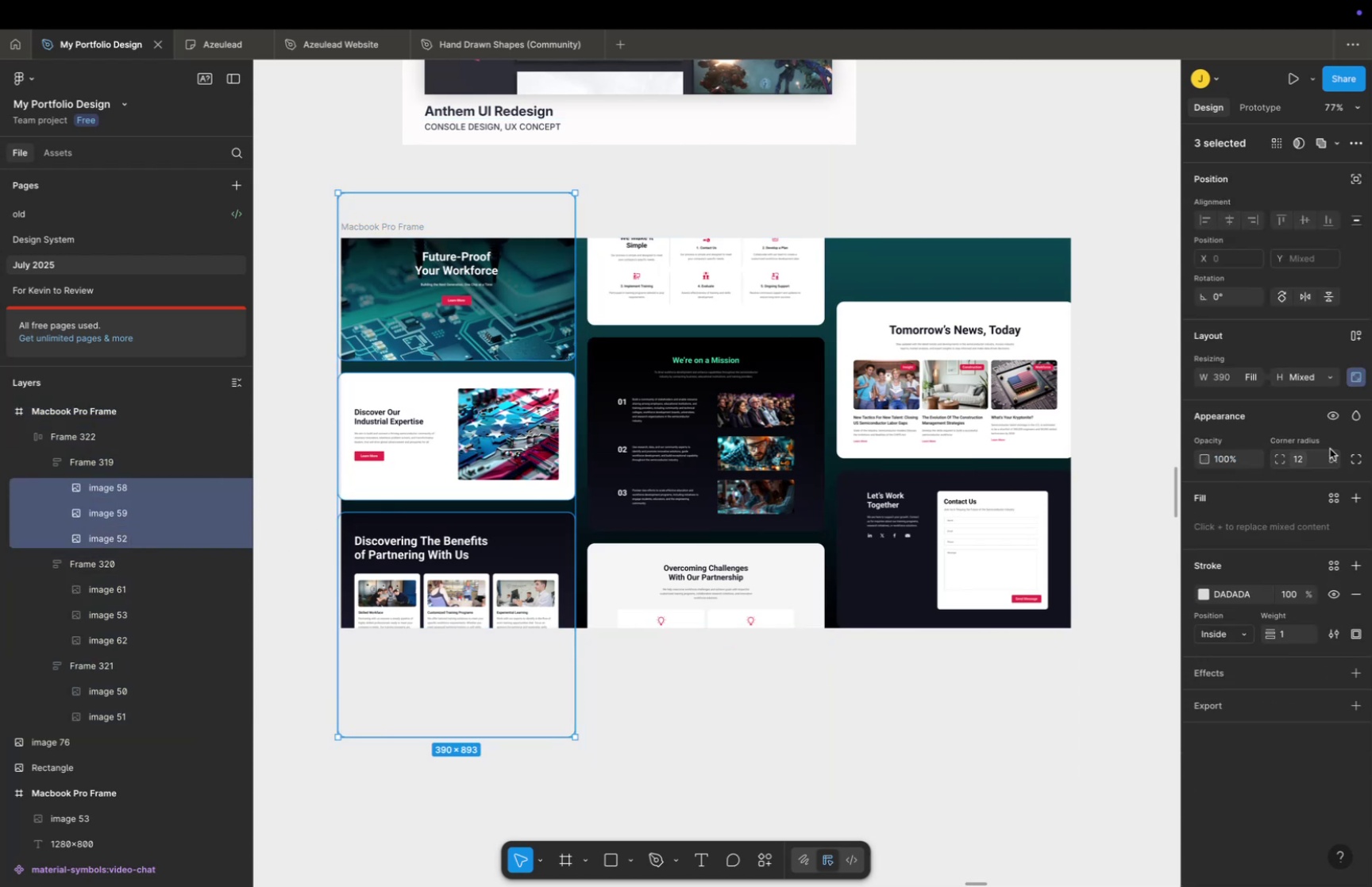 
left_click([1312, 456])
 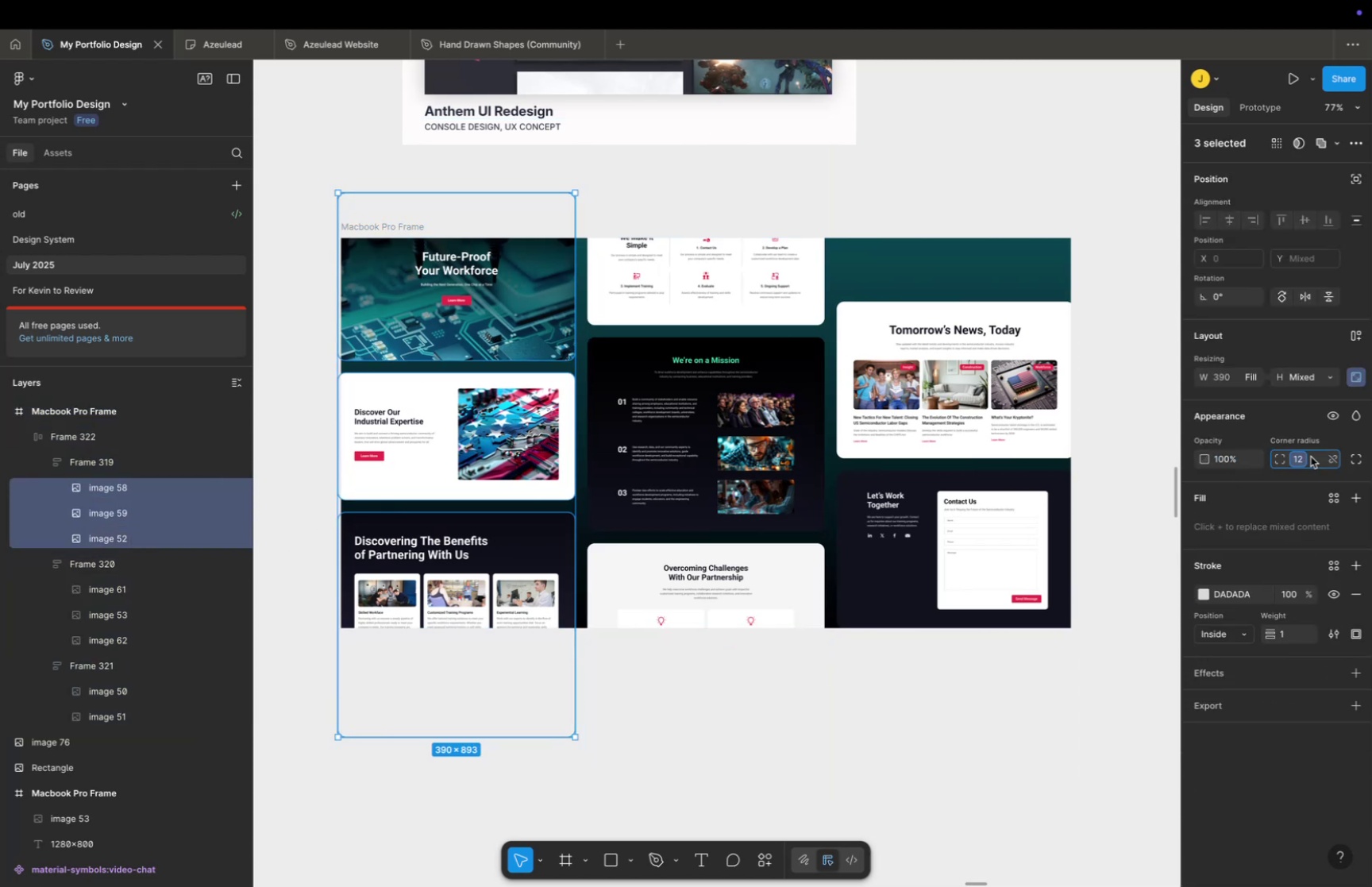 
key(Backspace)
 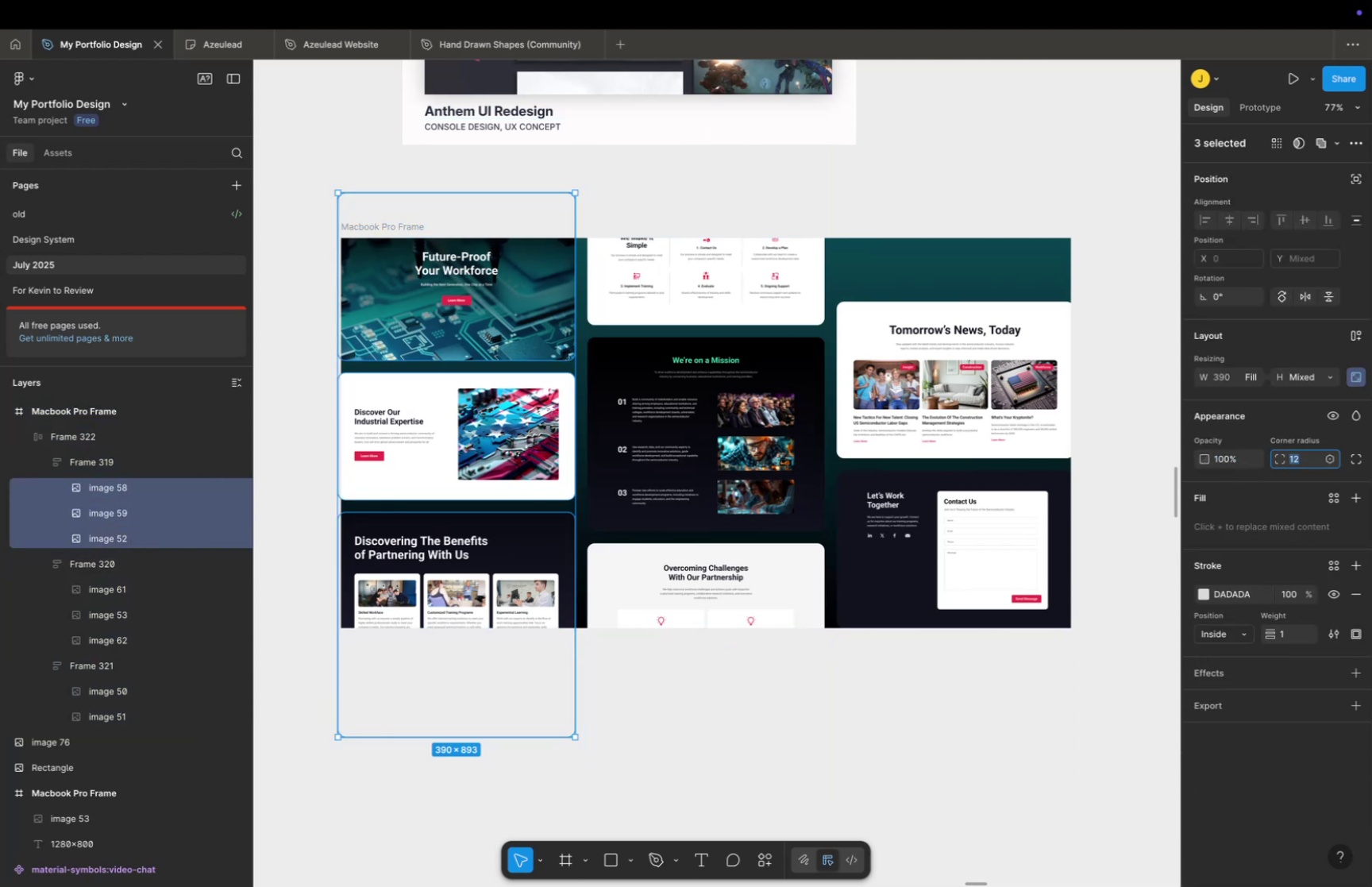 
key(0)
 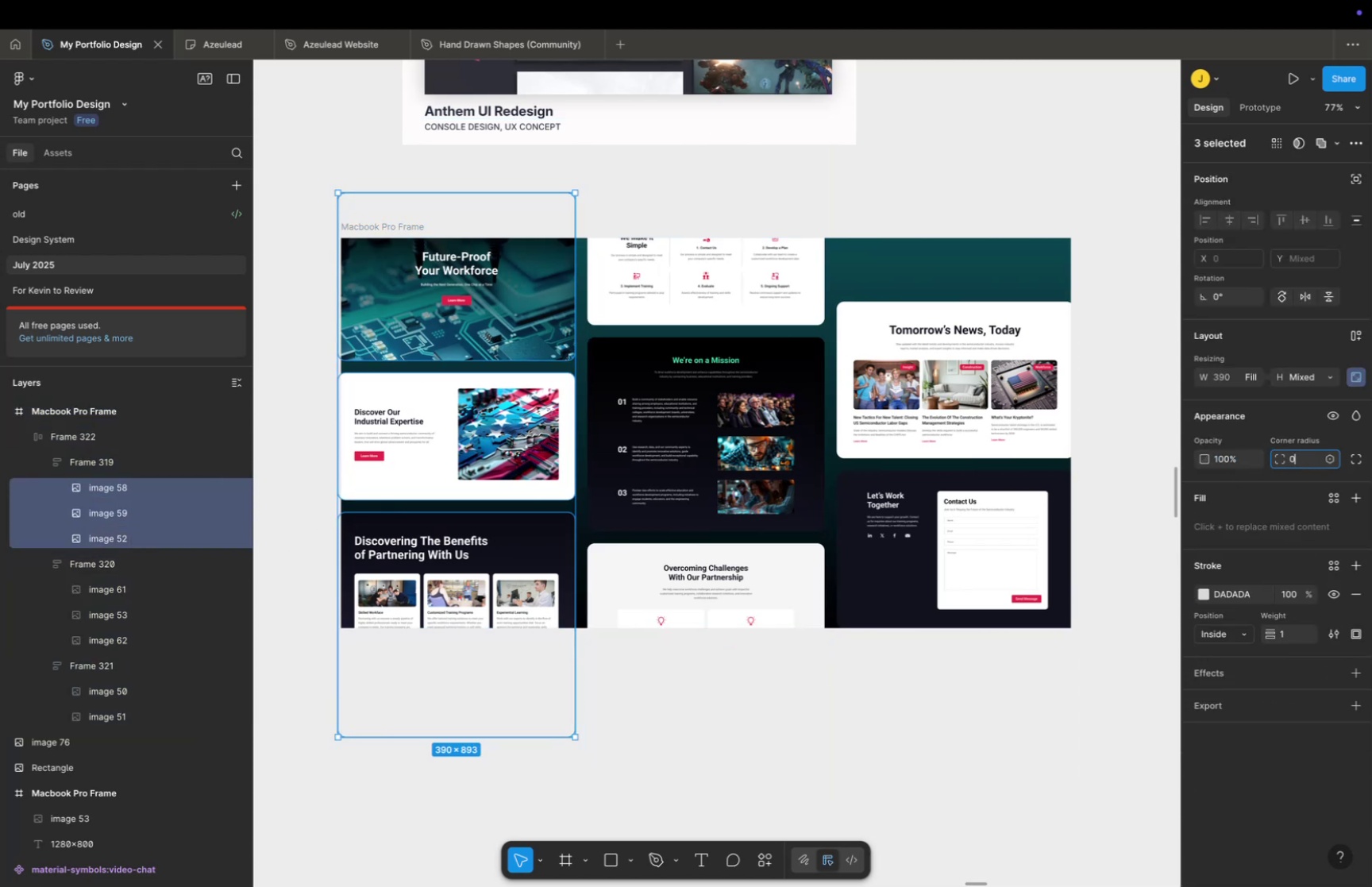 
key(Enter)
 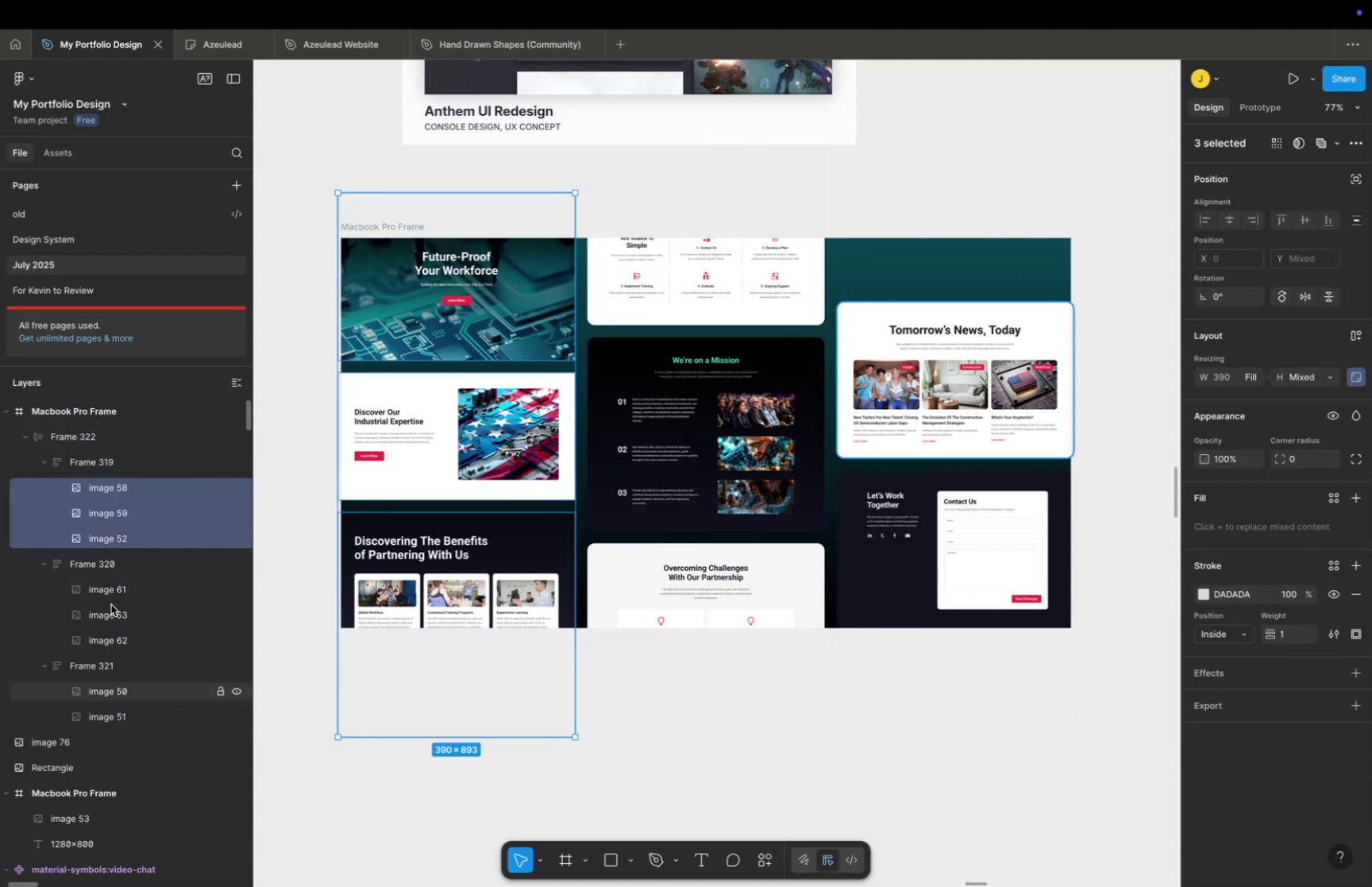 
left_click([115, 588])
 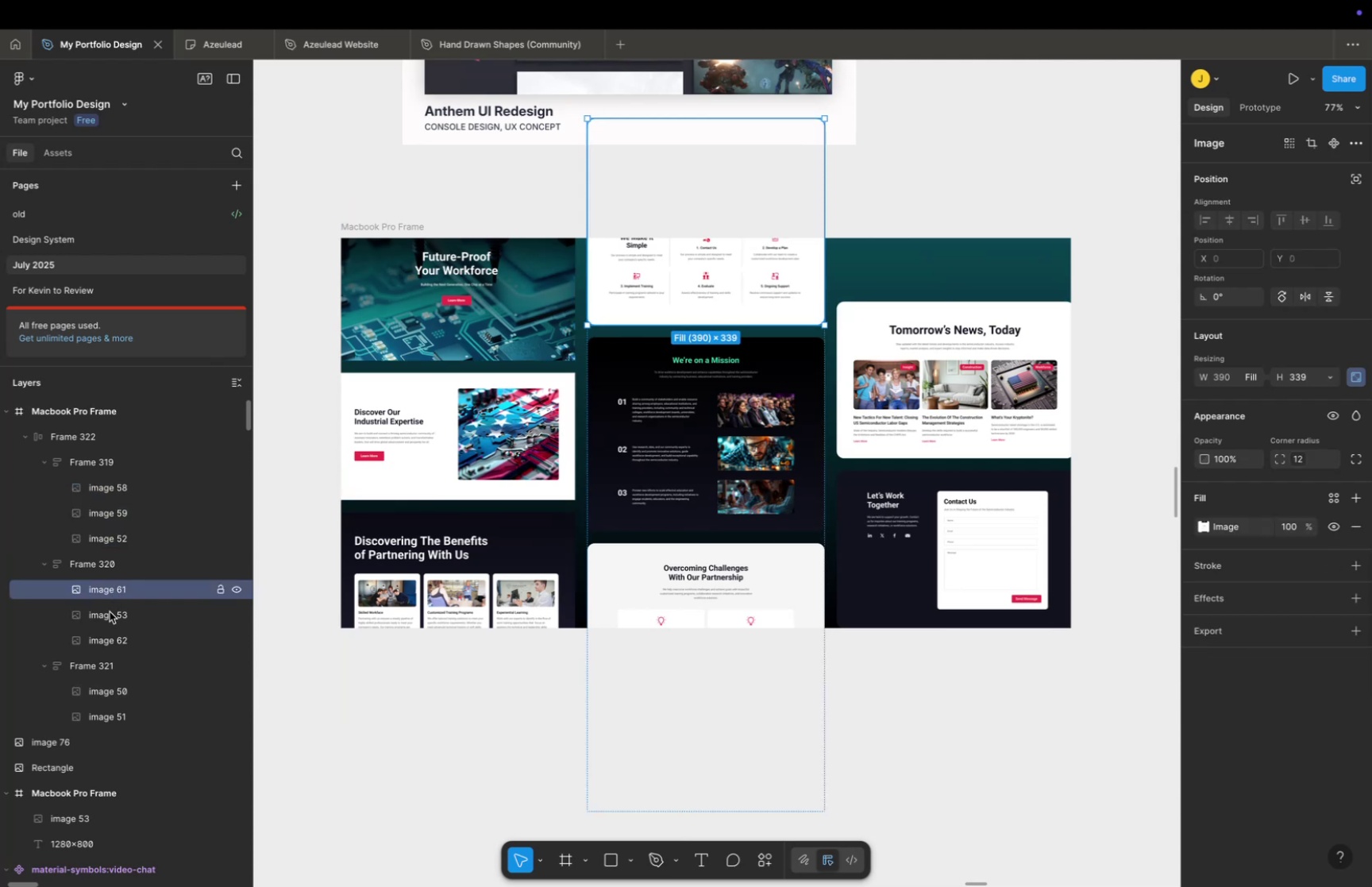 
hold_key(key=ShiftLeft, duration=0.74)
left_click([104, 642])
 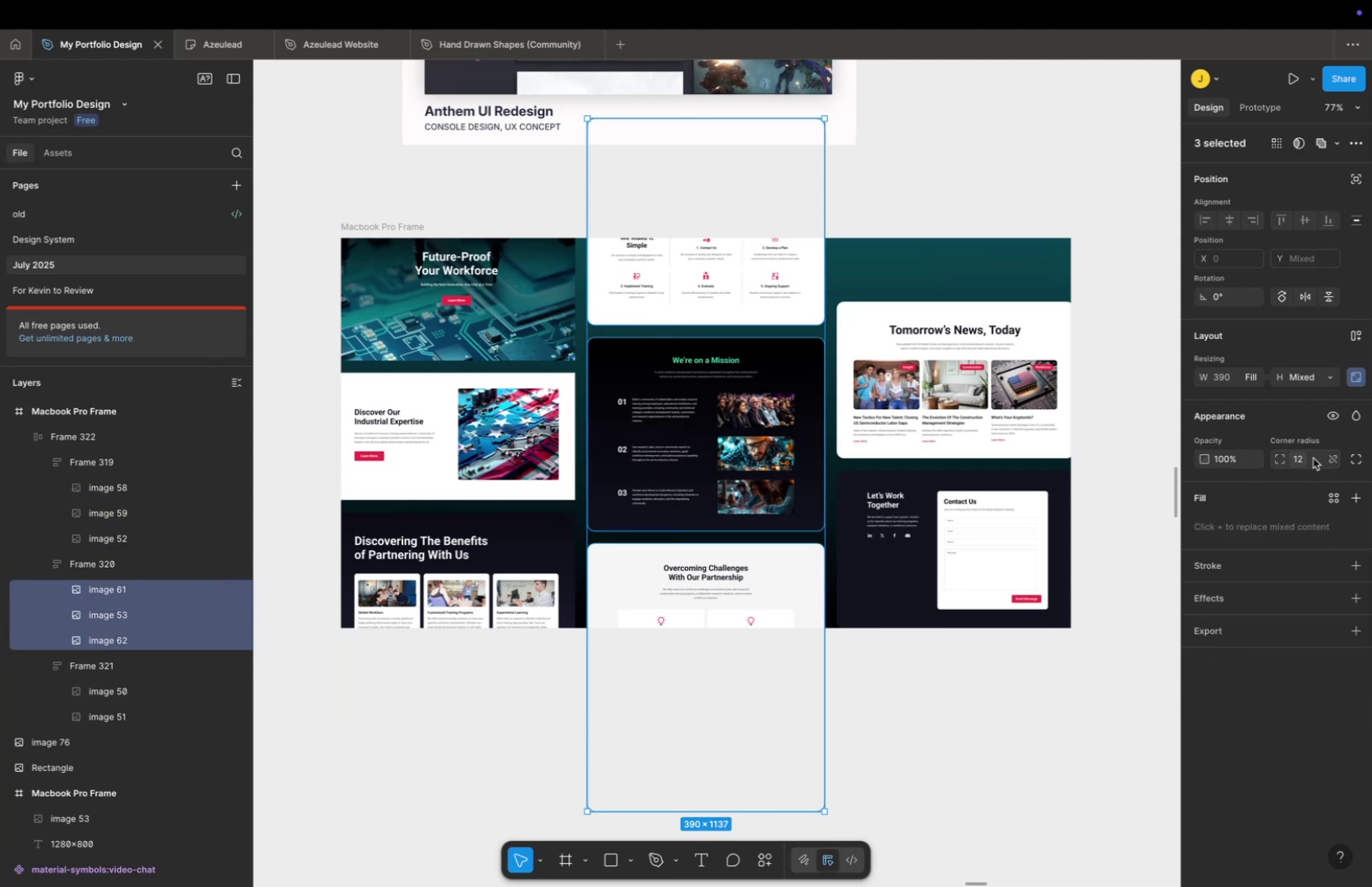 
left_click([1311, 457])
 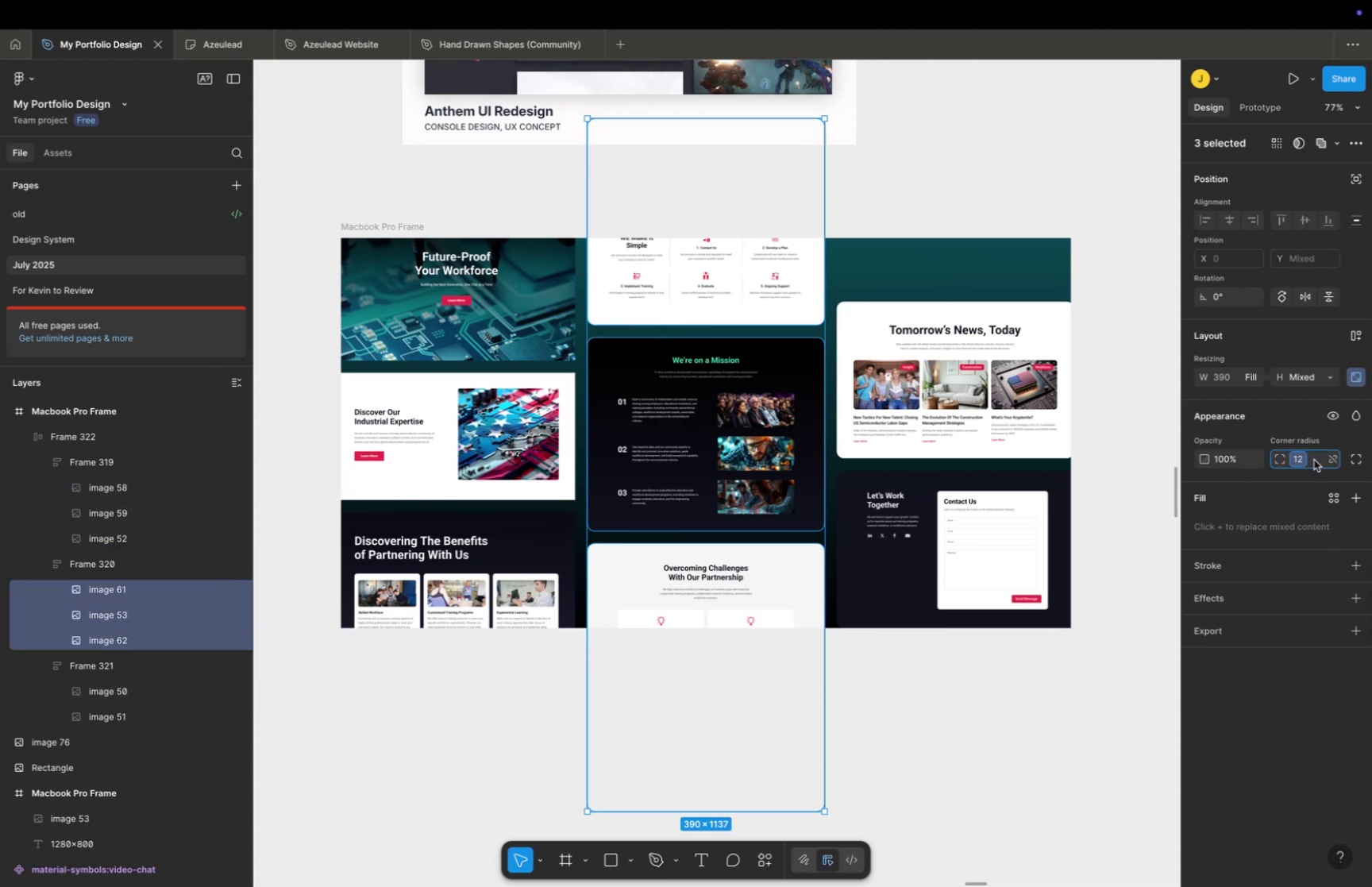 
key(Backspace)
 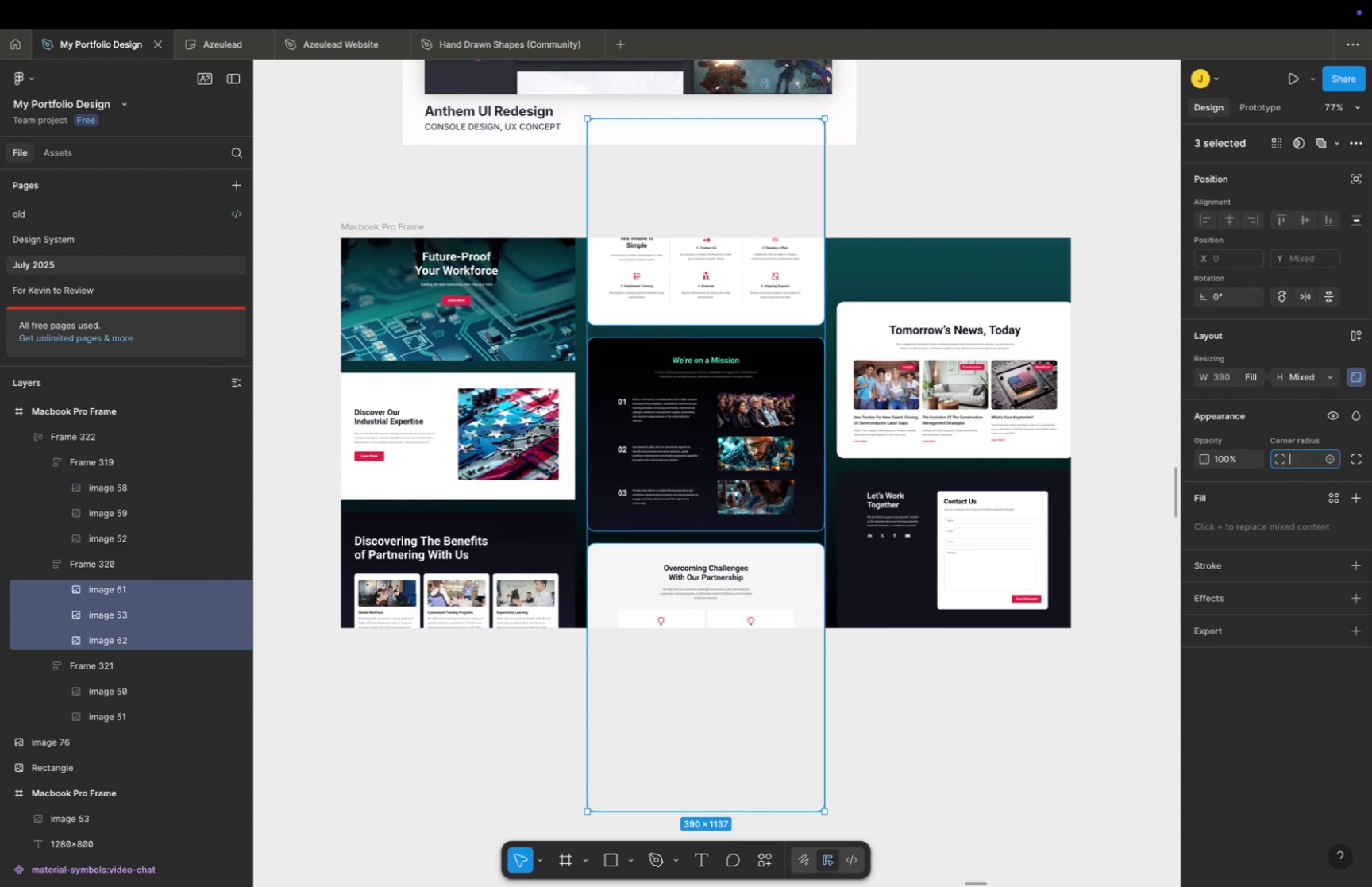 
key(Backspace)
 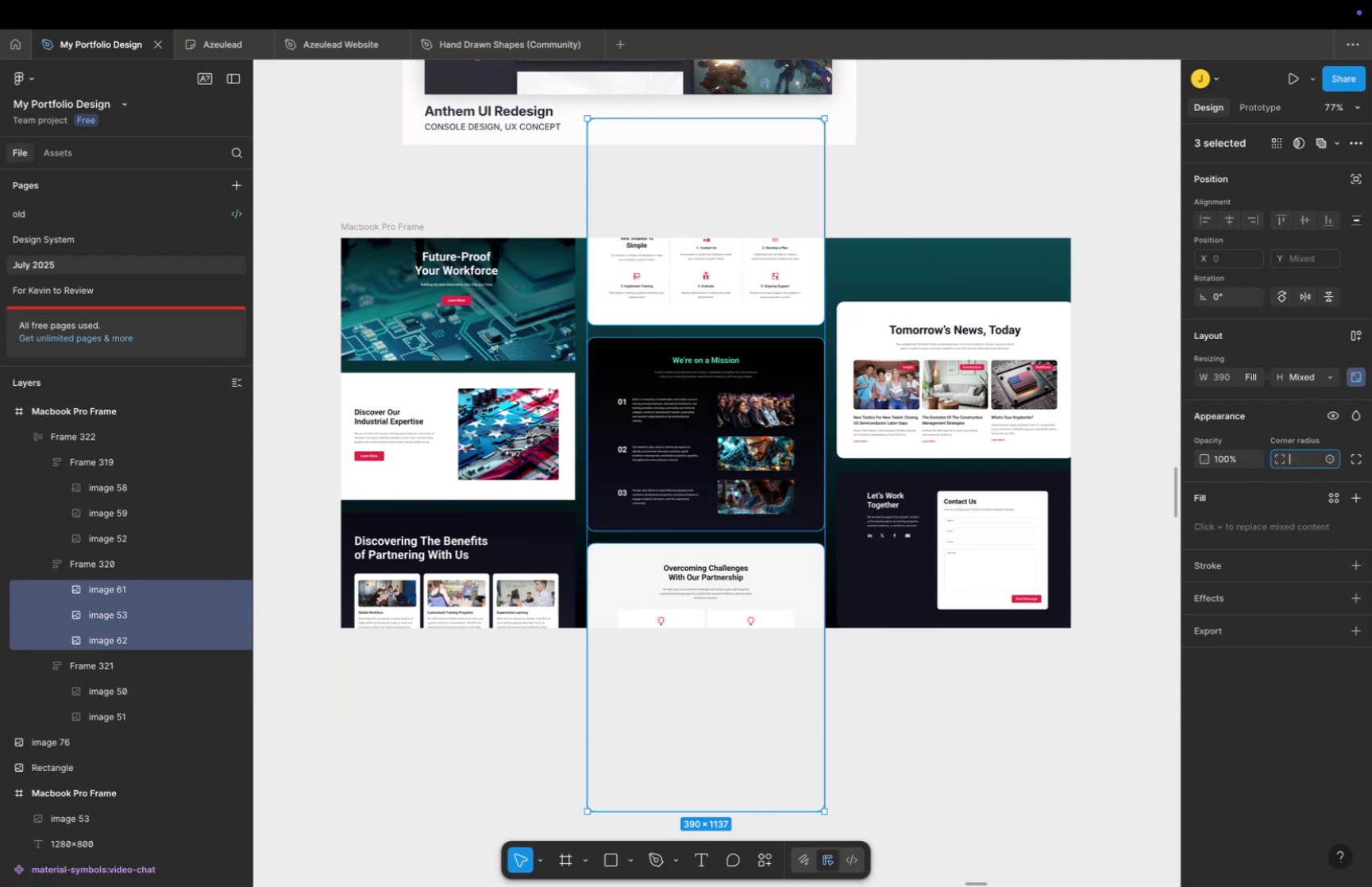 
key(0)
 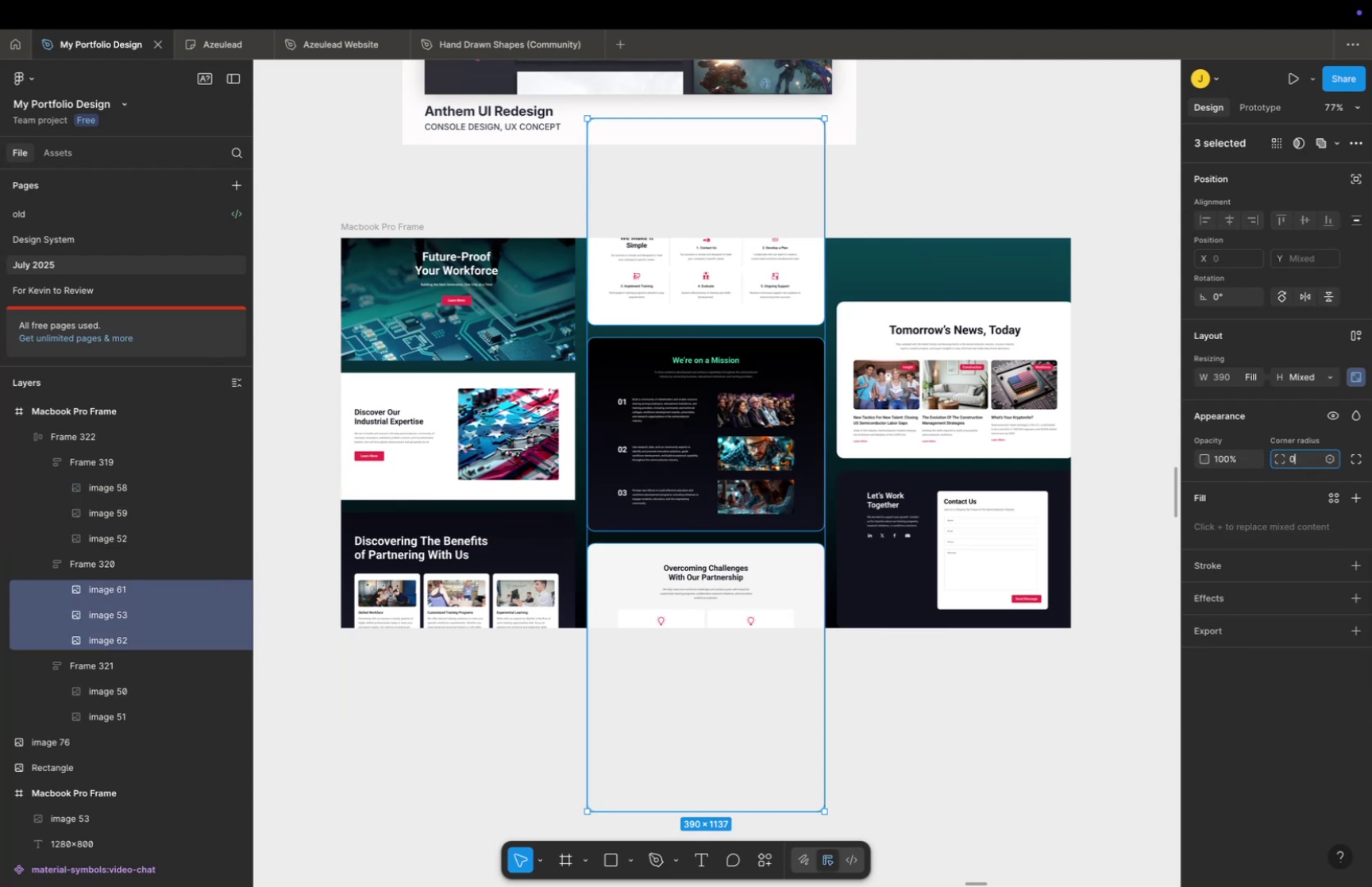 
key(Enter)
 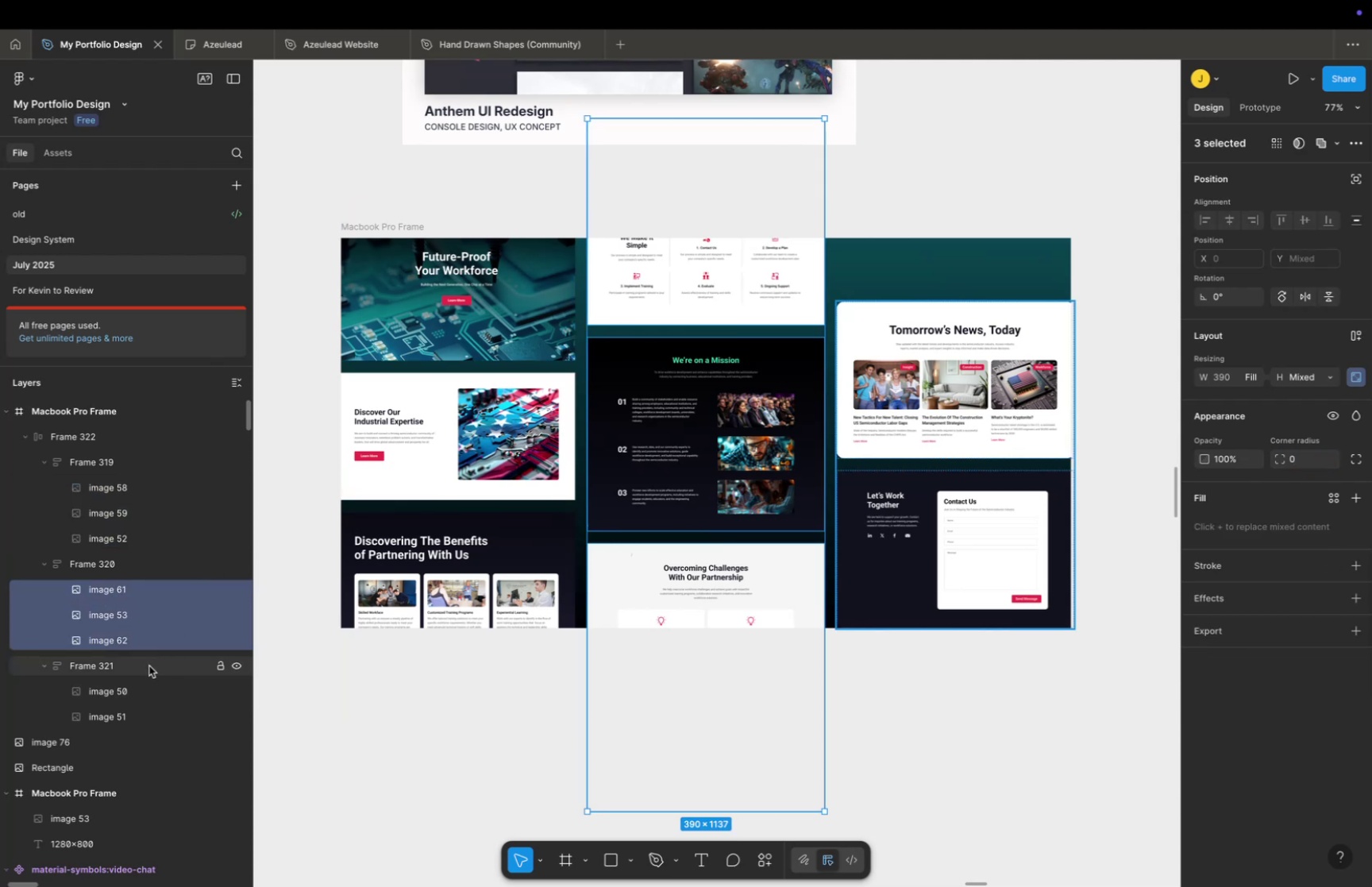 
left_click([117, 686])
 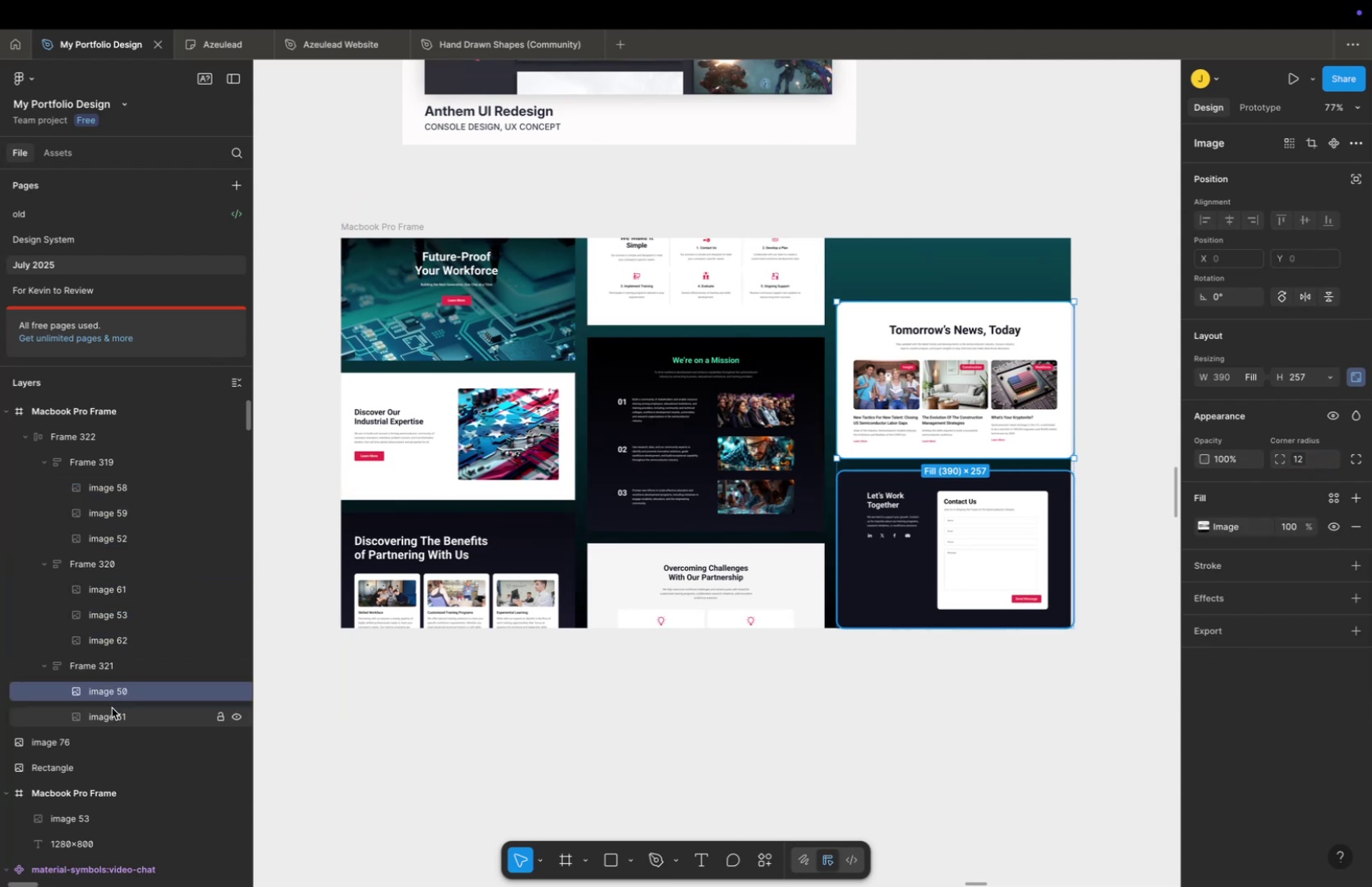 
hold_key(key=ShiftLeft, duration=0.69)
double_click([112, 708])
 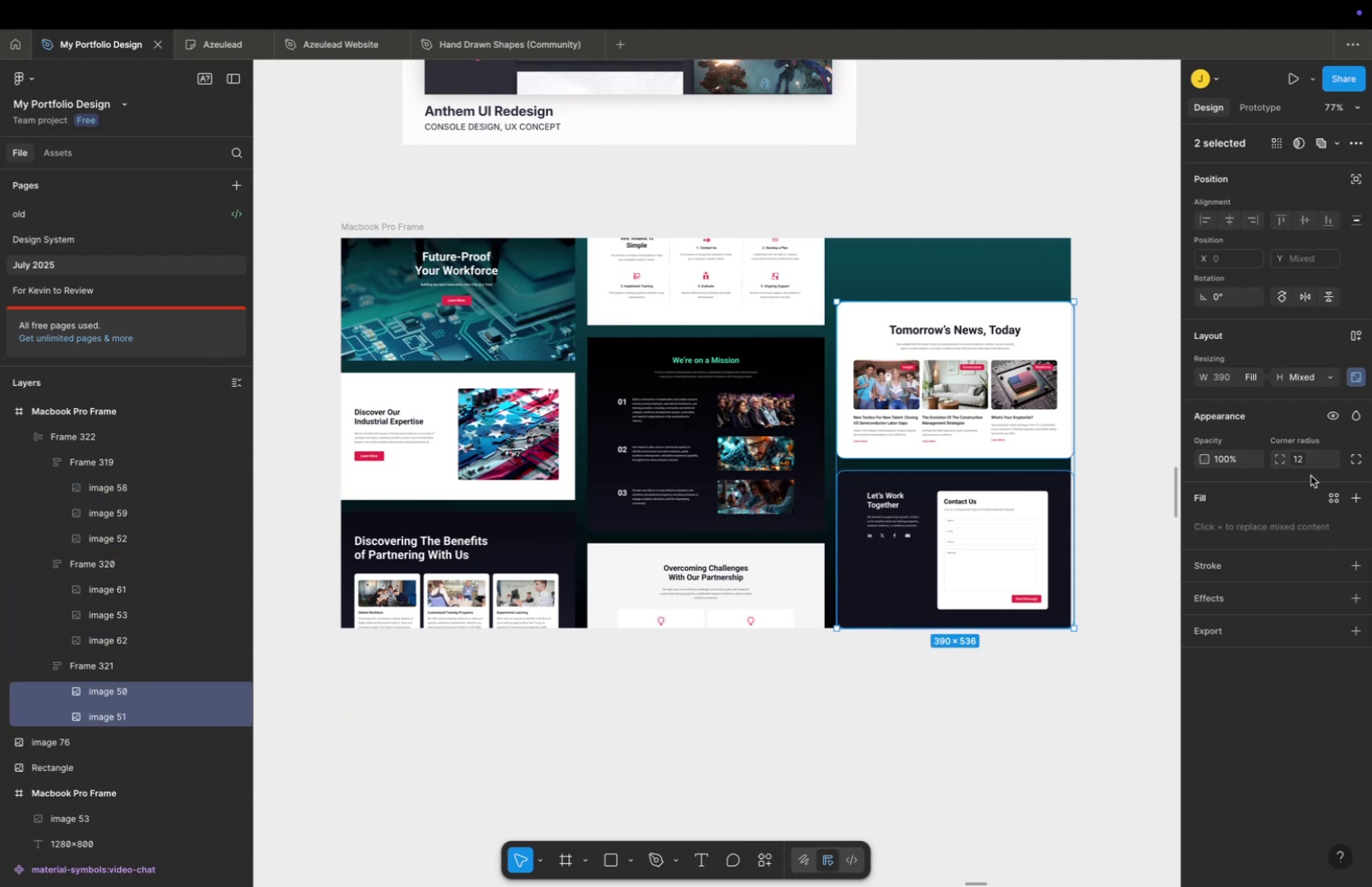 
left_click([1312, 461])
 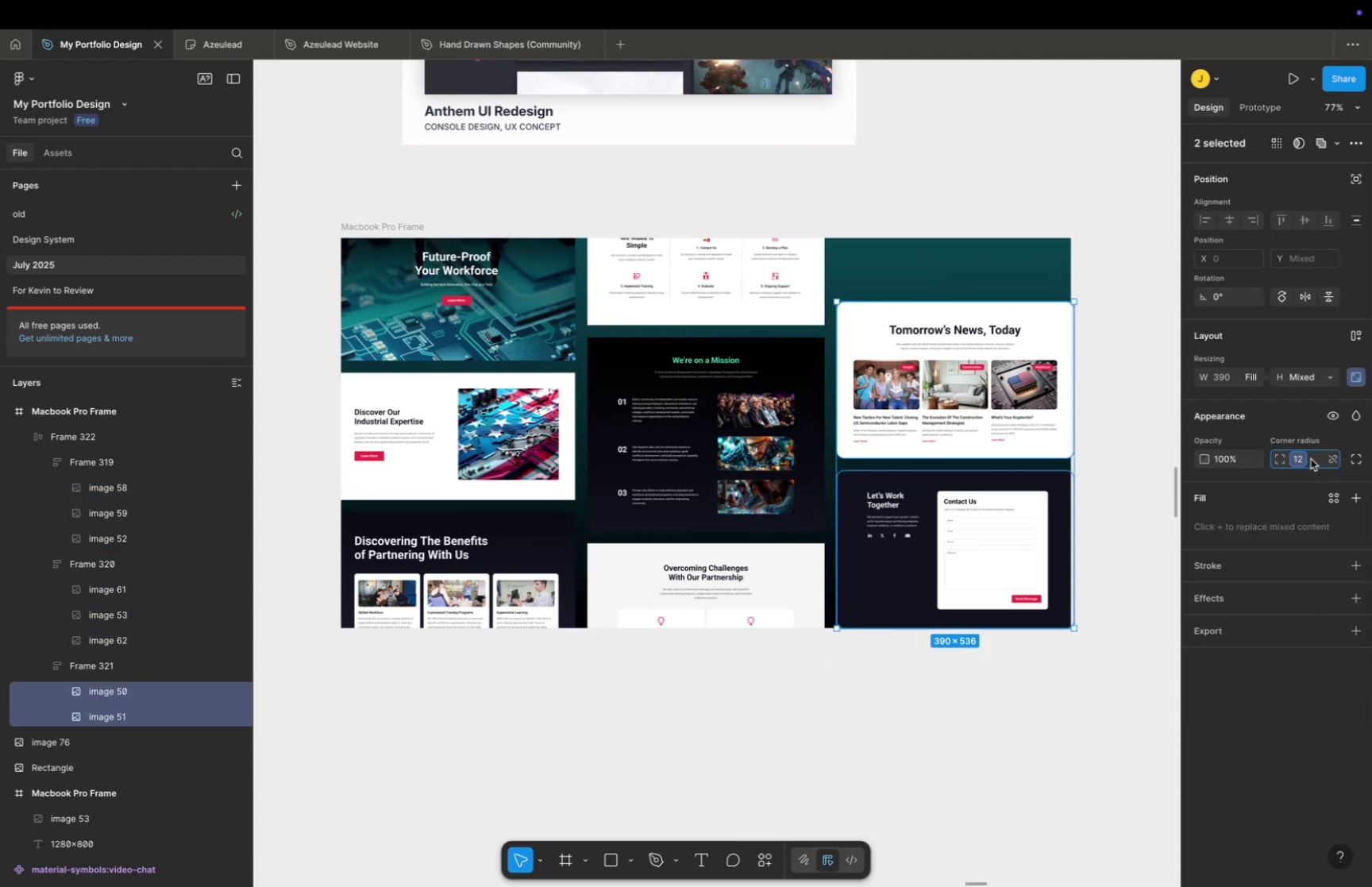 
key(Backspace)
 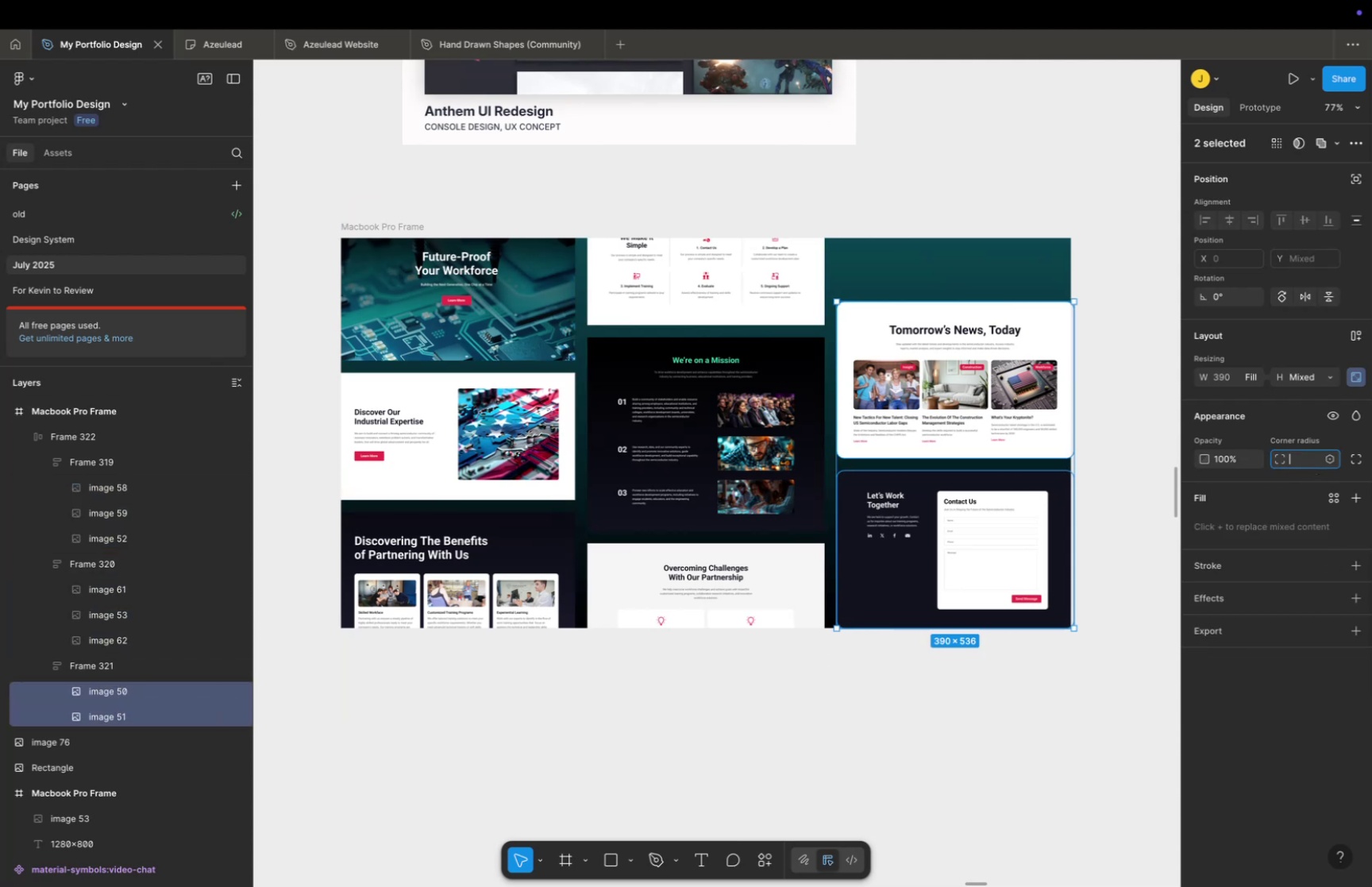 
key(Backspace)
 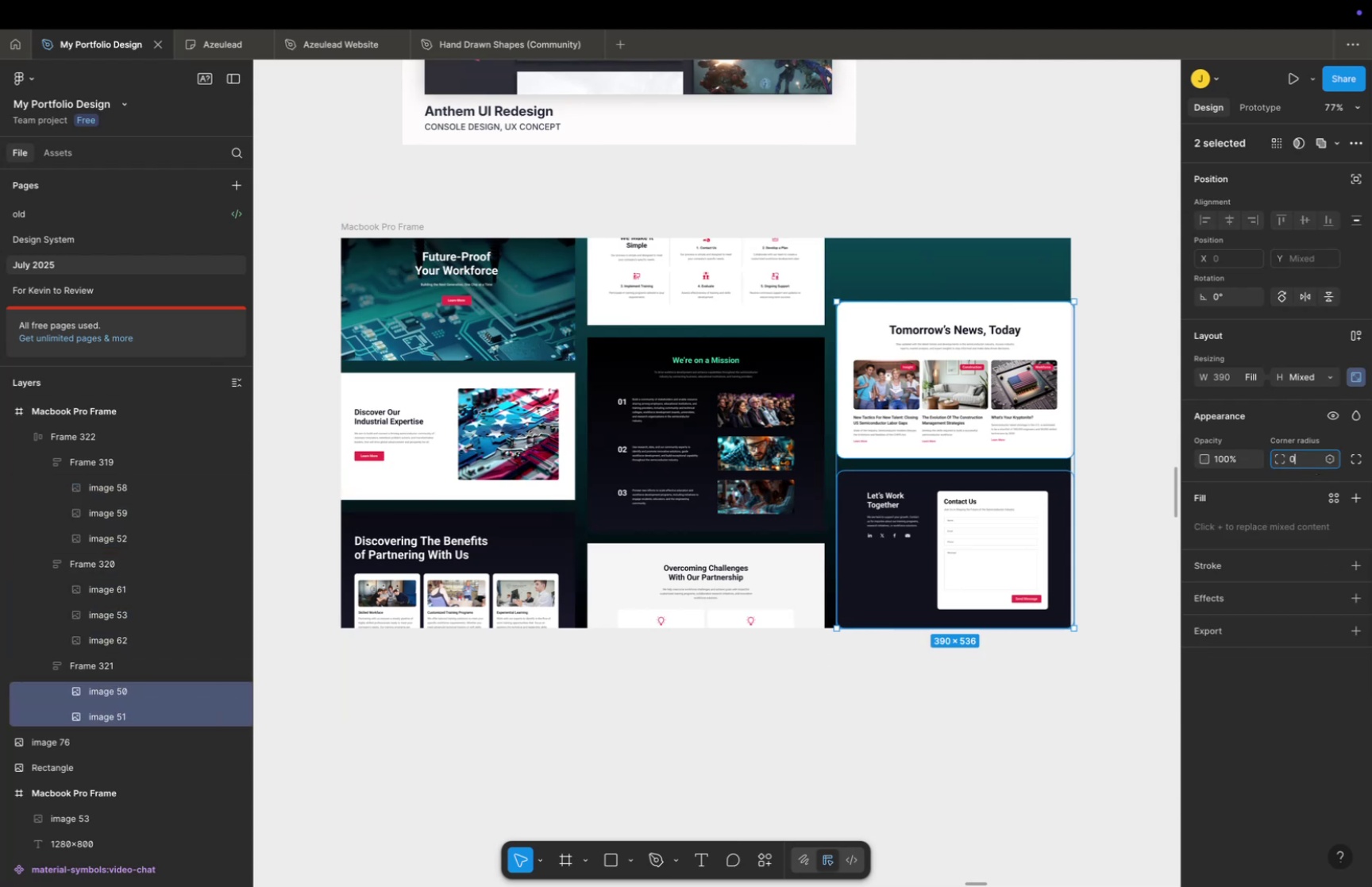 
key(0)
 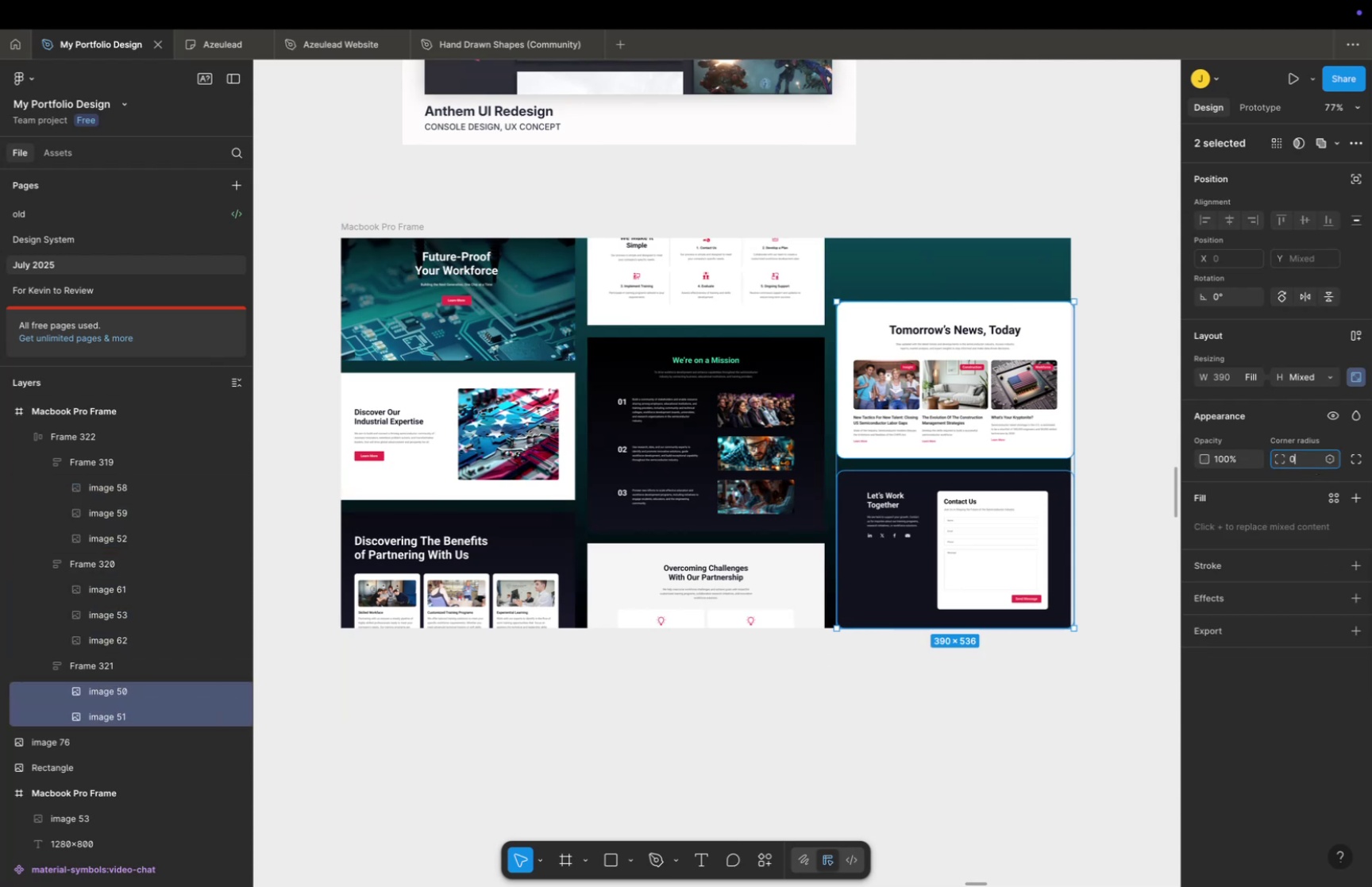 
key(Enter)
 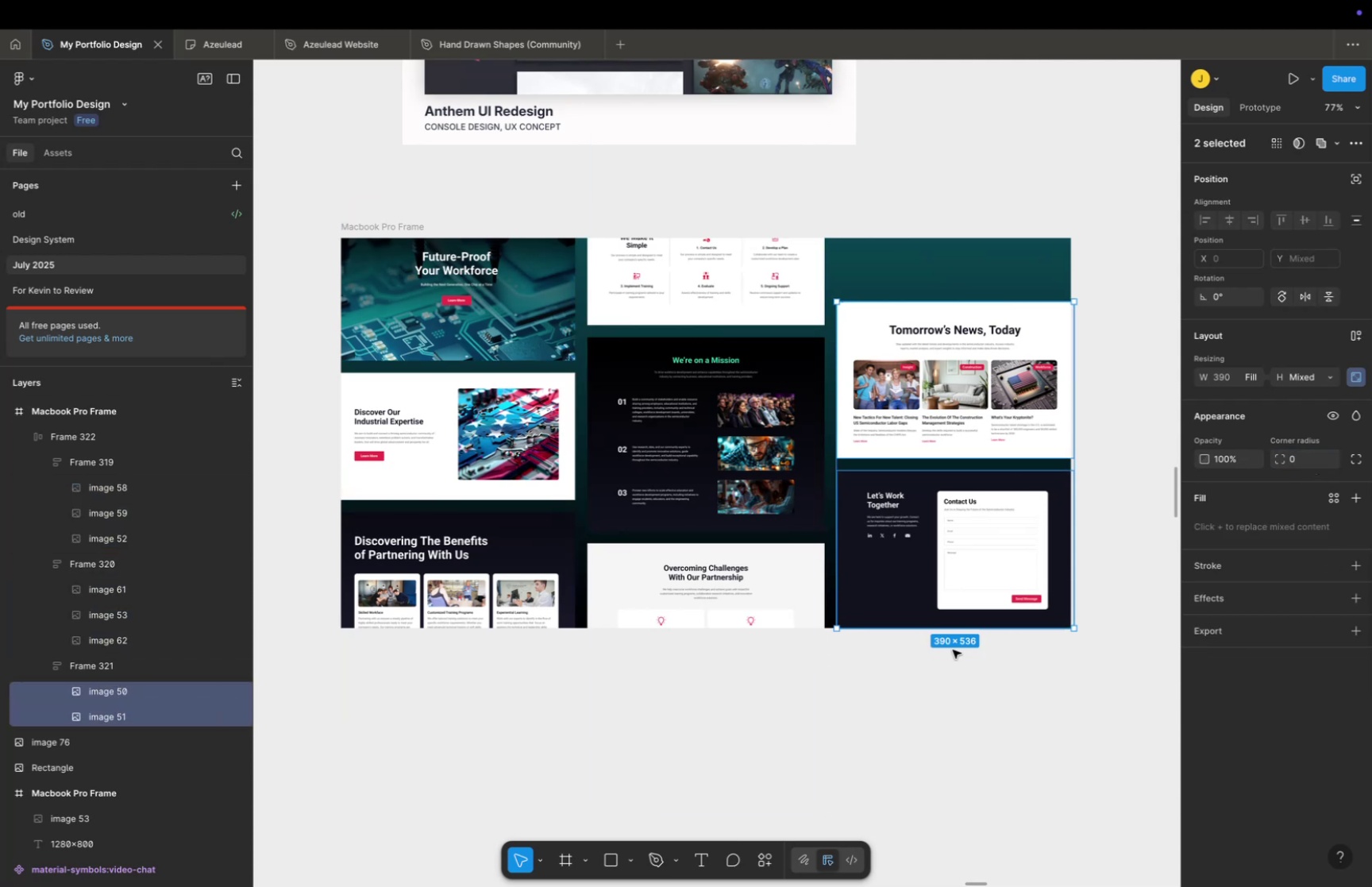 
double_click([954, 649])
 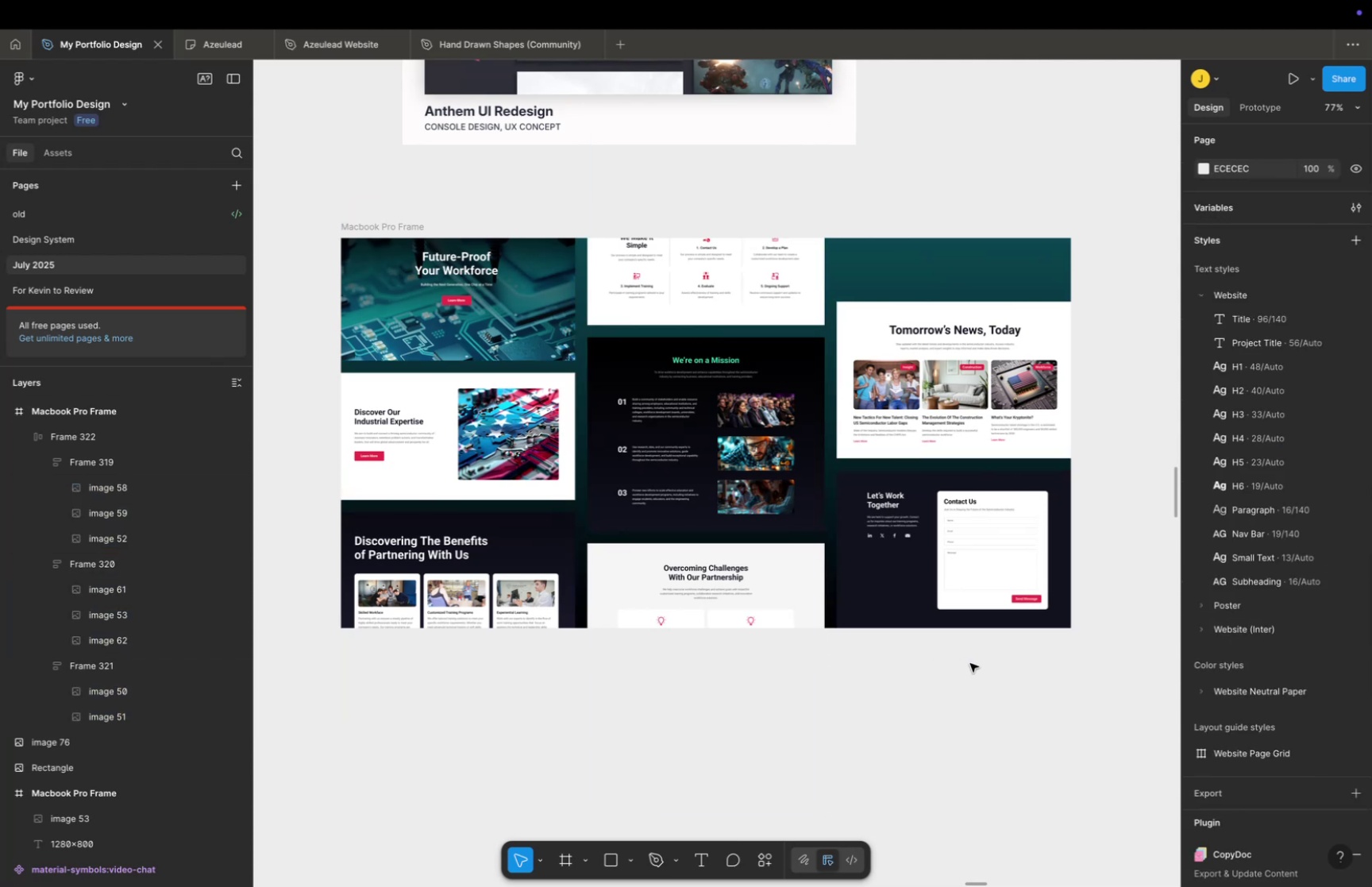 
key(Space)
 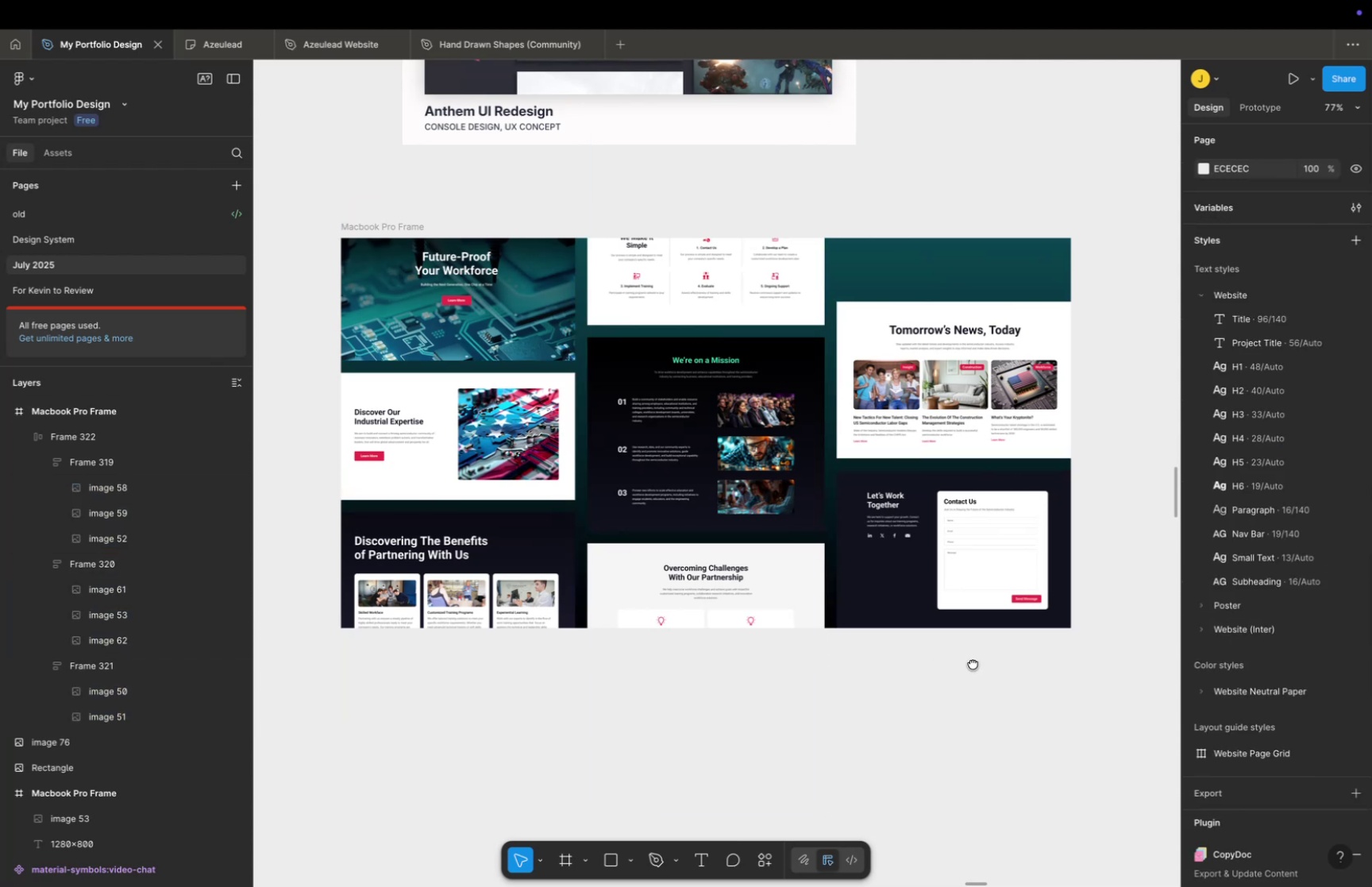 
left_click_drag(start_coordinate=[973, 665], to_coordinate=[958, 638])
 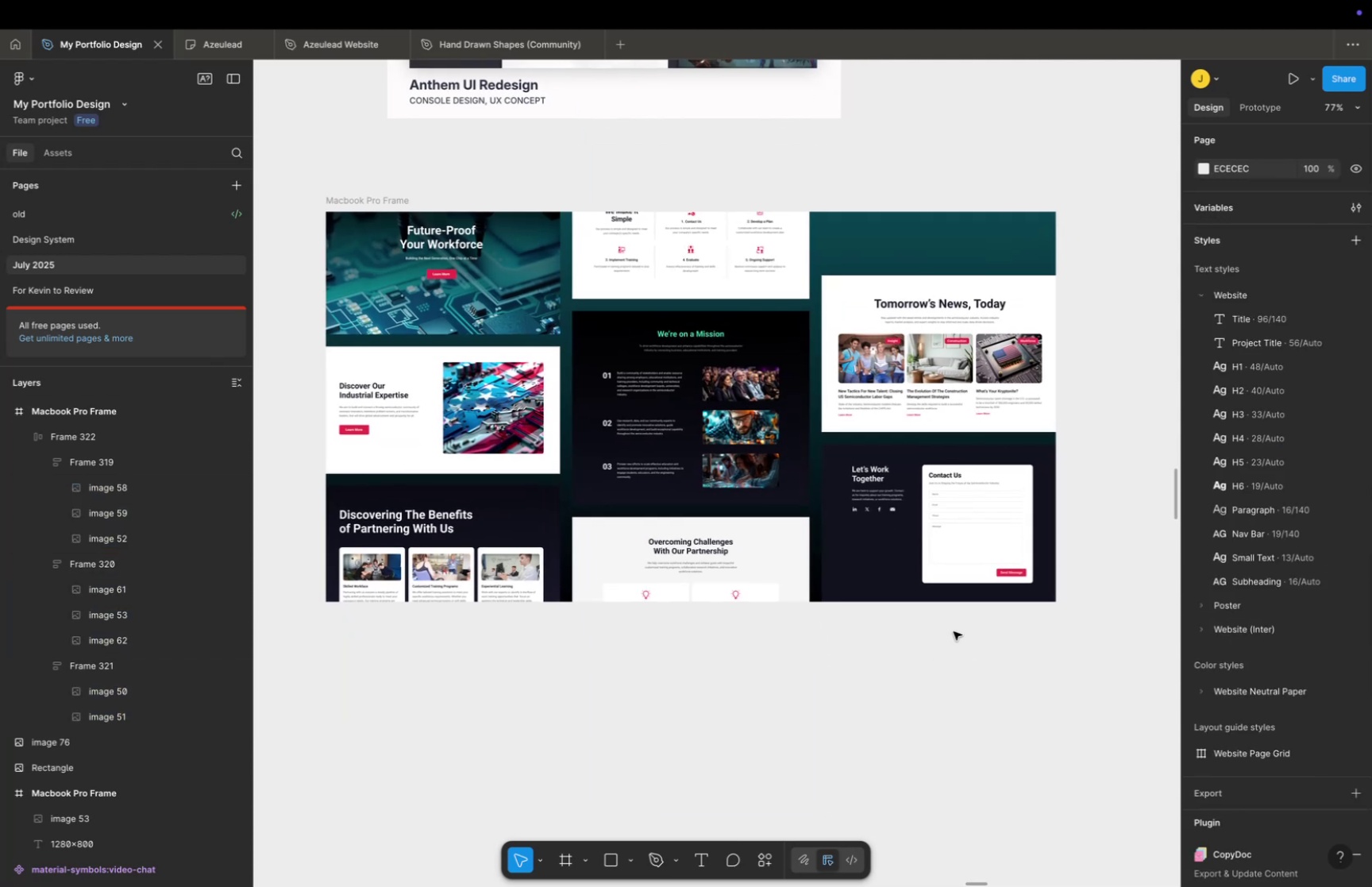 
key(Meta+CommandLeft)
 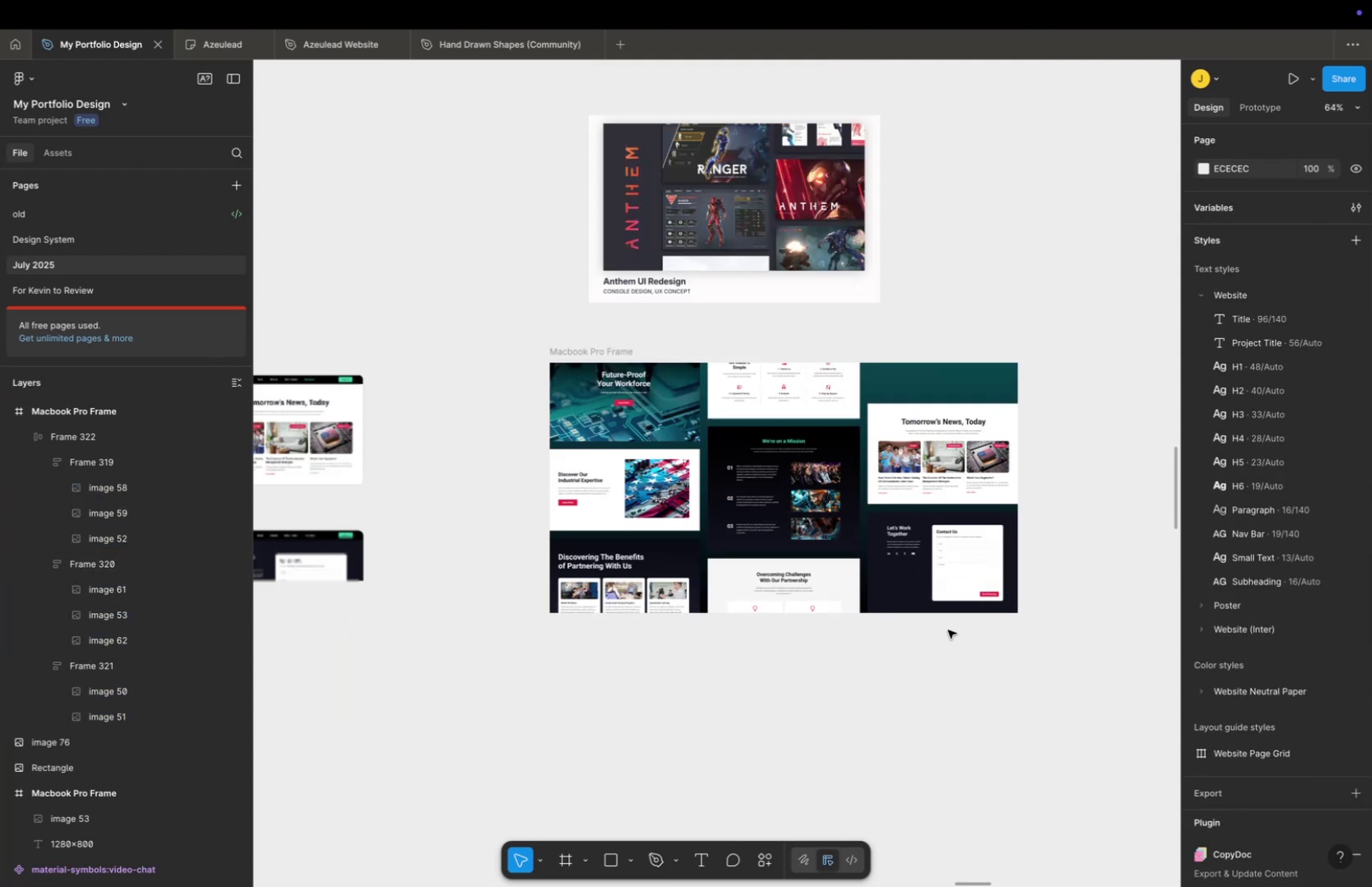 
scroll: coordinate [947, 629], scroll_direction: down, amount: 10.0
 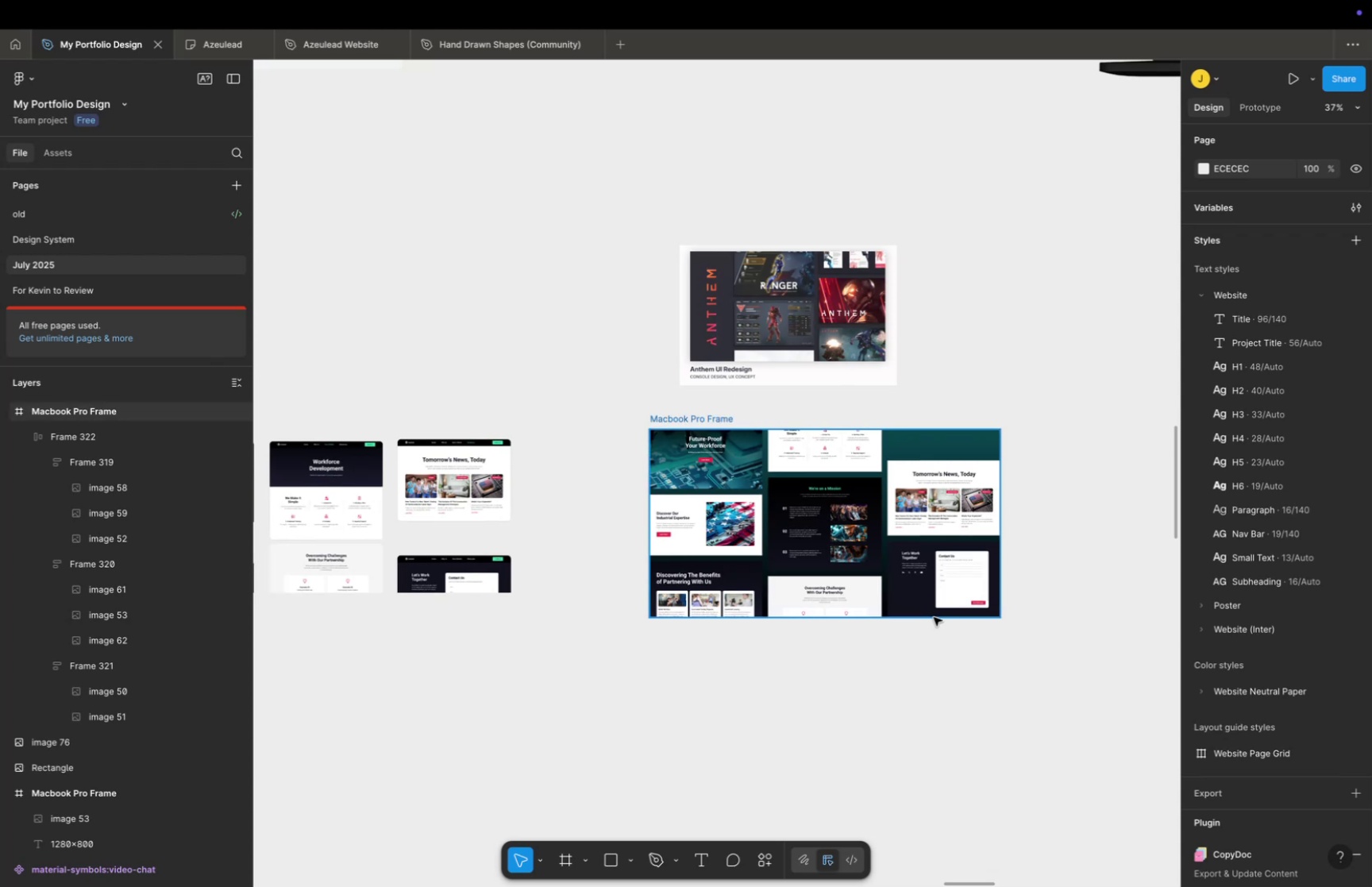 
hold_key(key=Space, duration=0.56)
 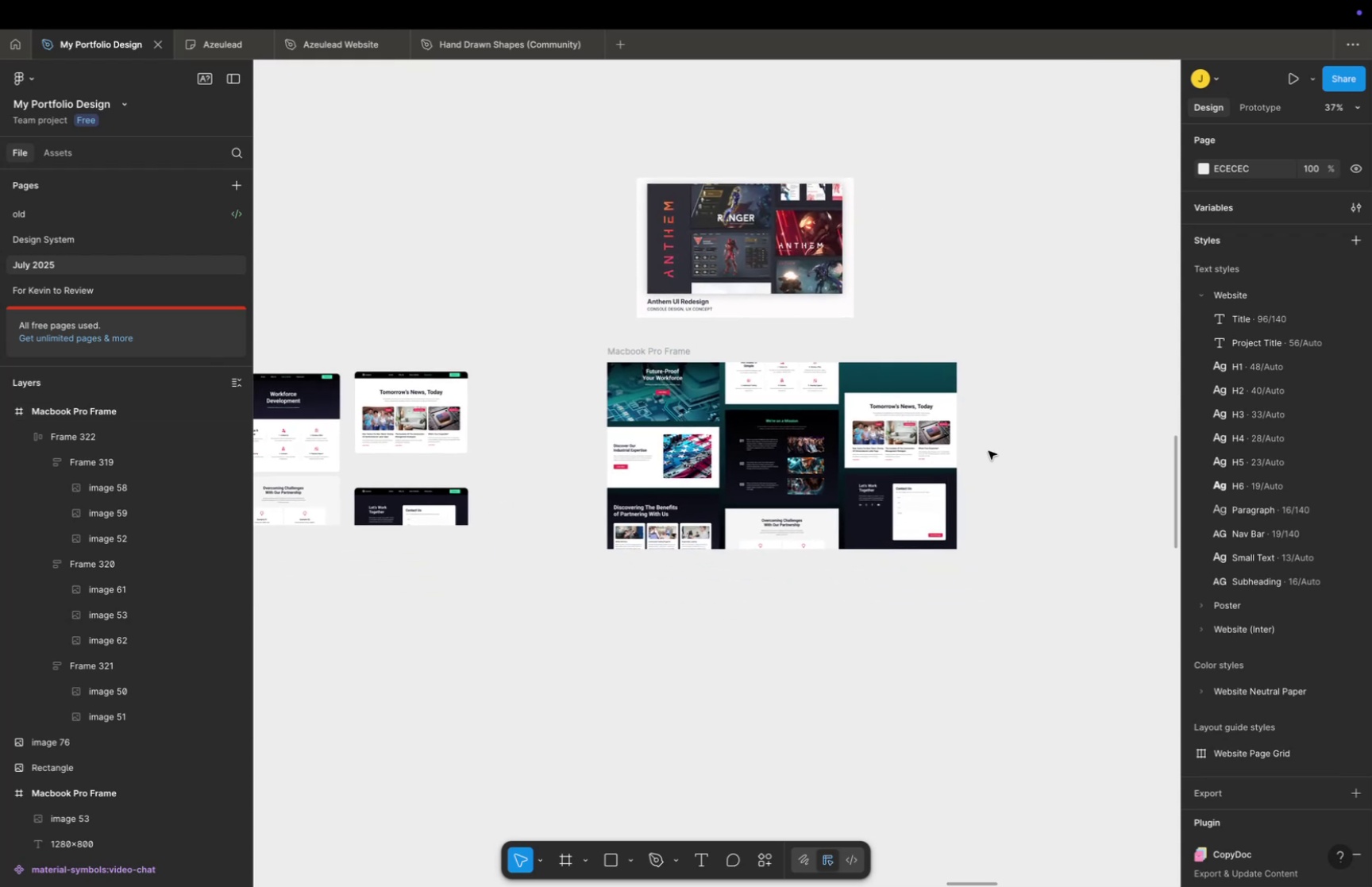 
left_click_drag(start_coordinate=[934, 616], to_coordinate=[891, 549])
 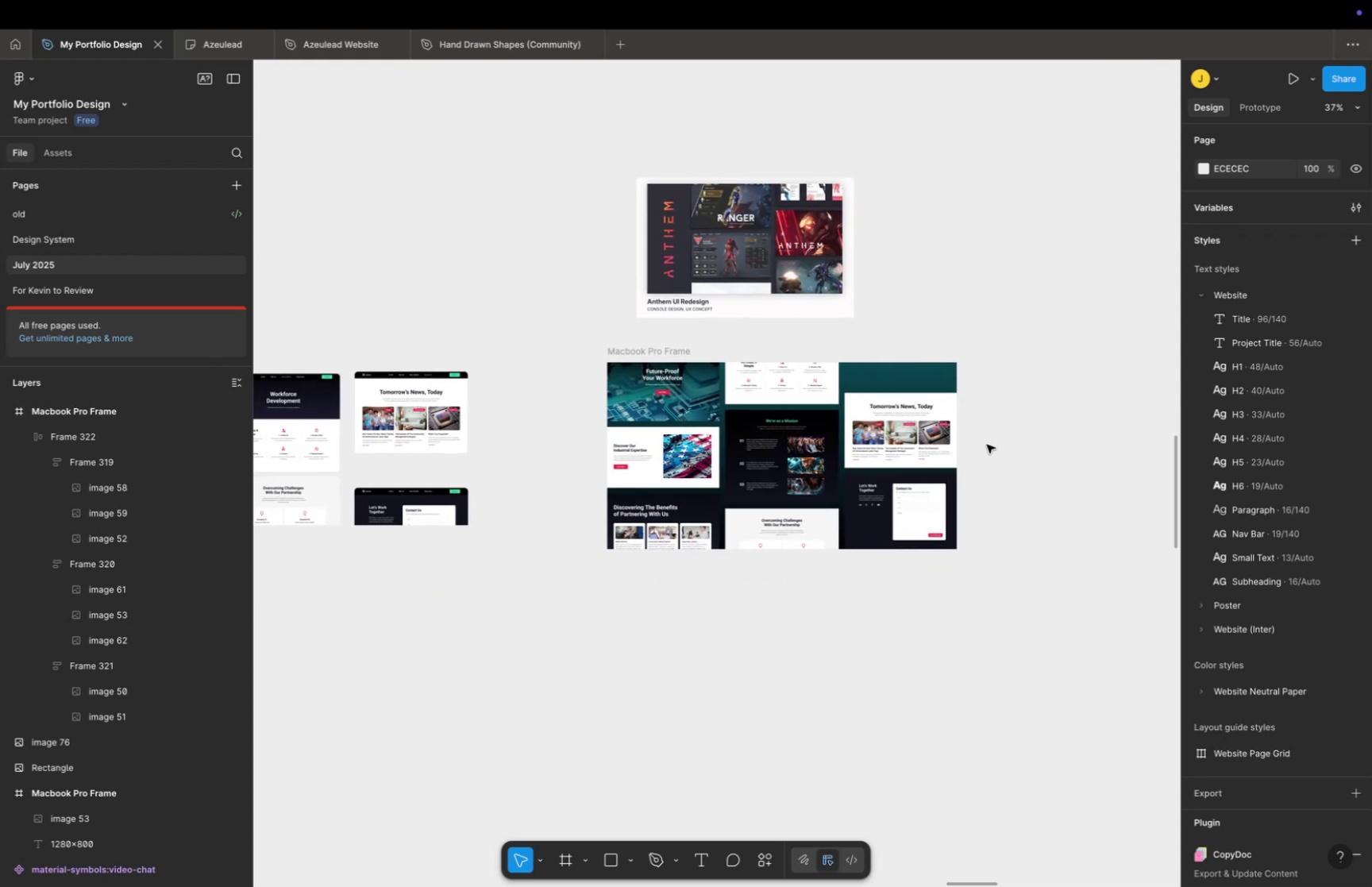 
hold_key(key=CommandLeft, duration=0.37)
scroll: coordinate [987, 452], scroll_direction: up, amount: 5.0
 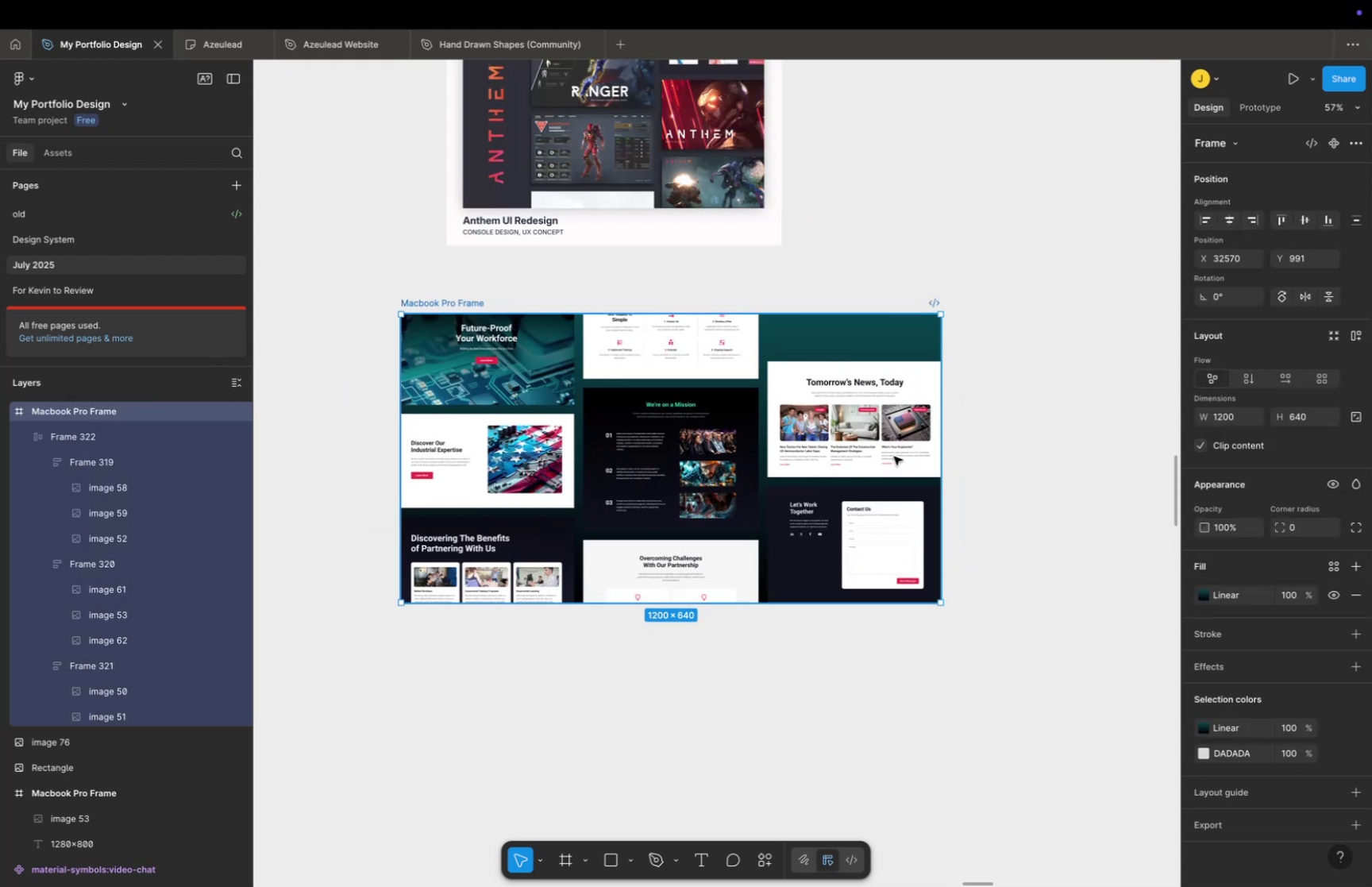 
double_click([894, 456])
 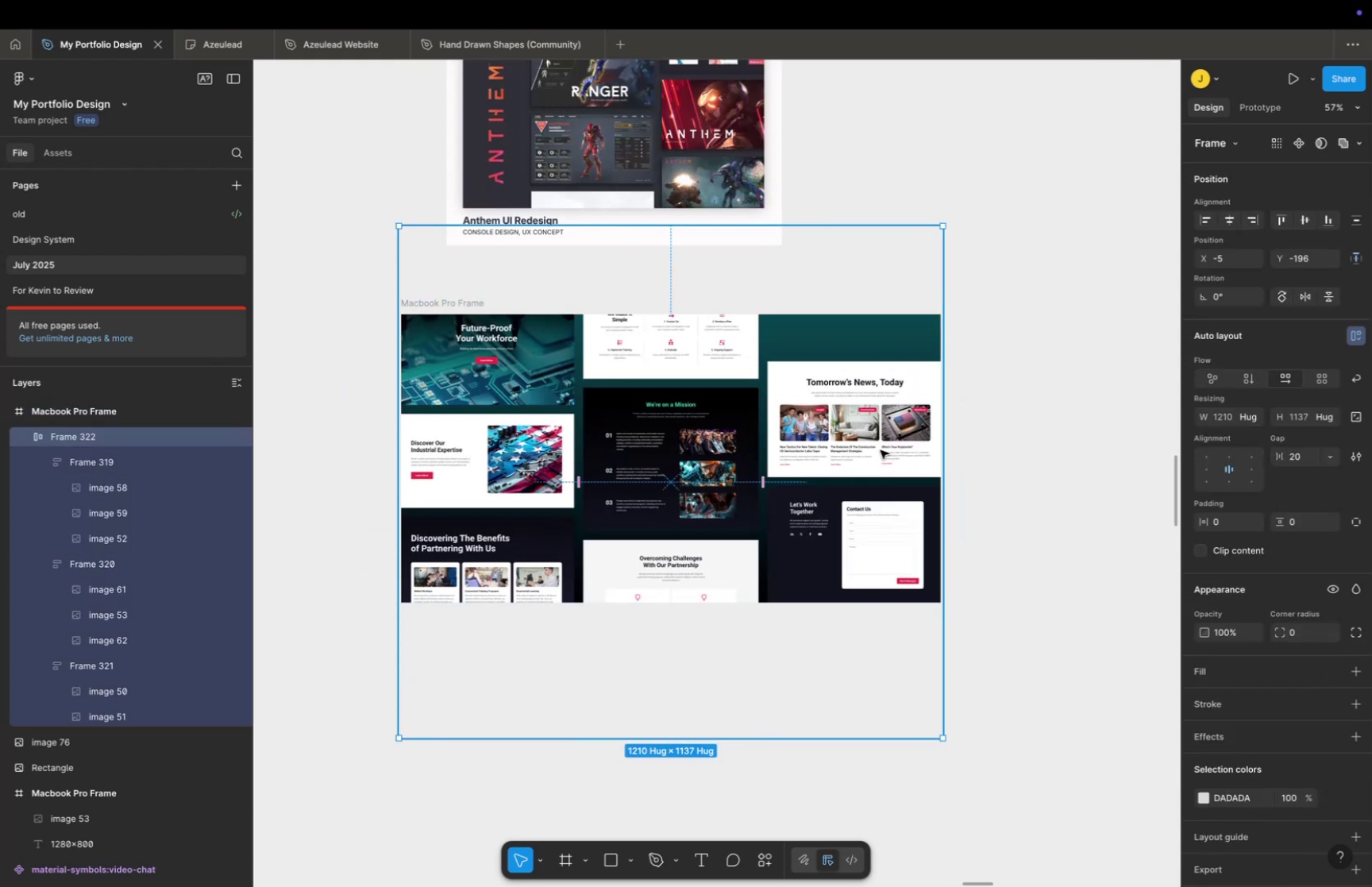 
key(Meta+Backspace)
 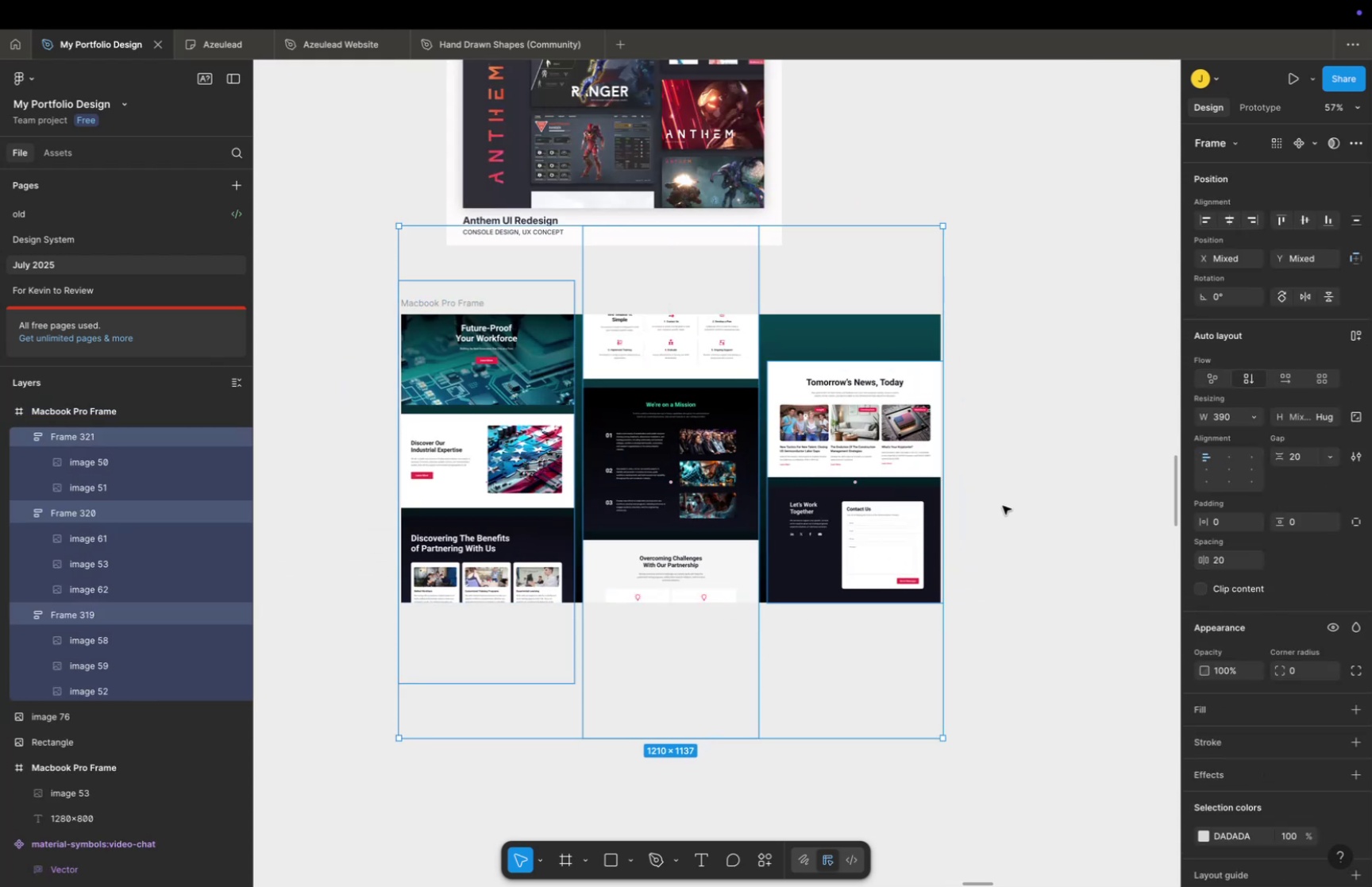 
double_click([1004, 505])
 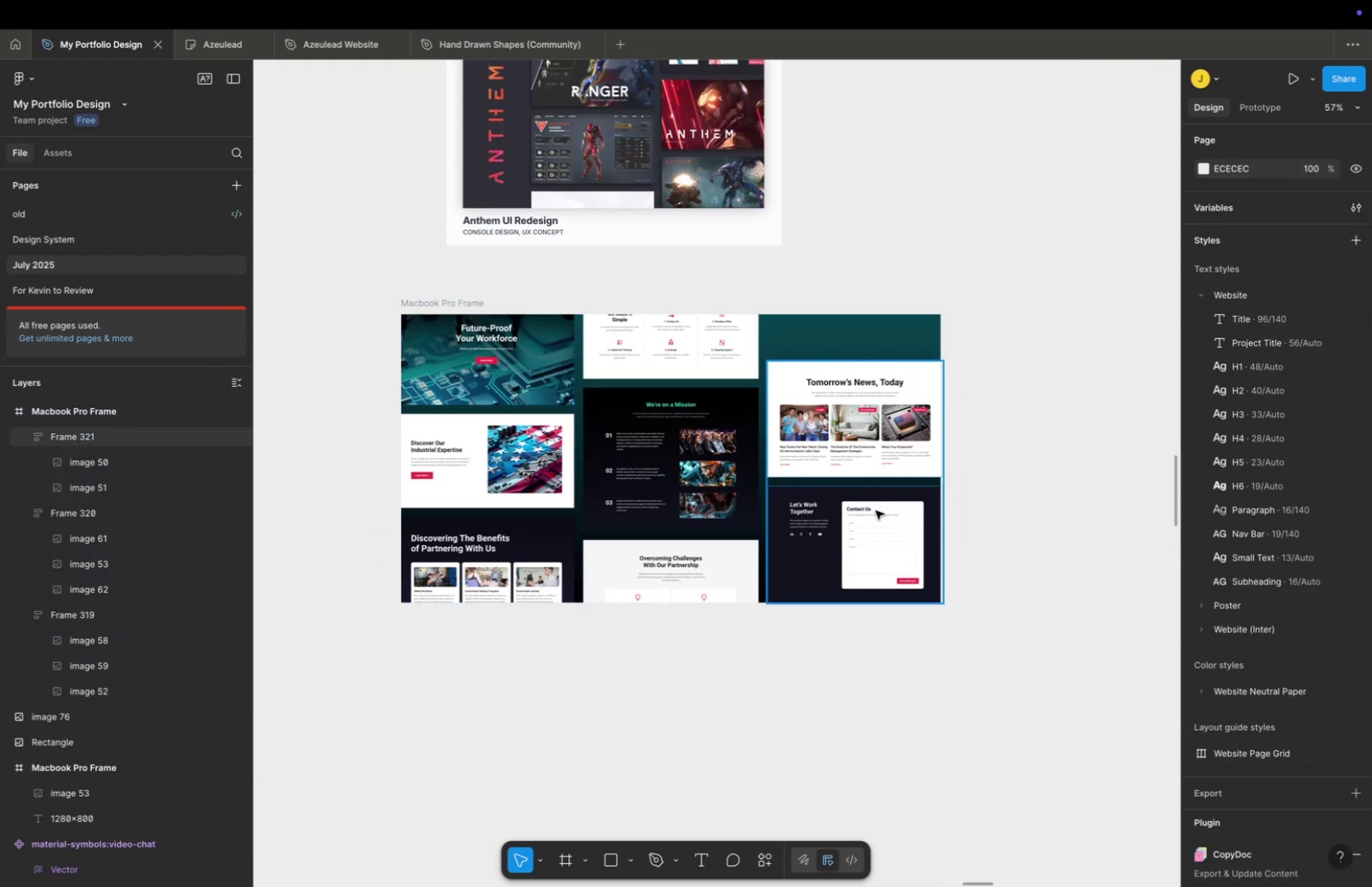 
triple_click([876, 509])
 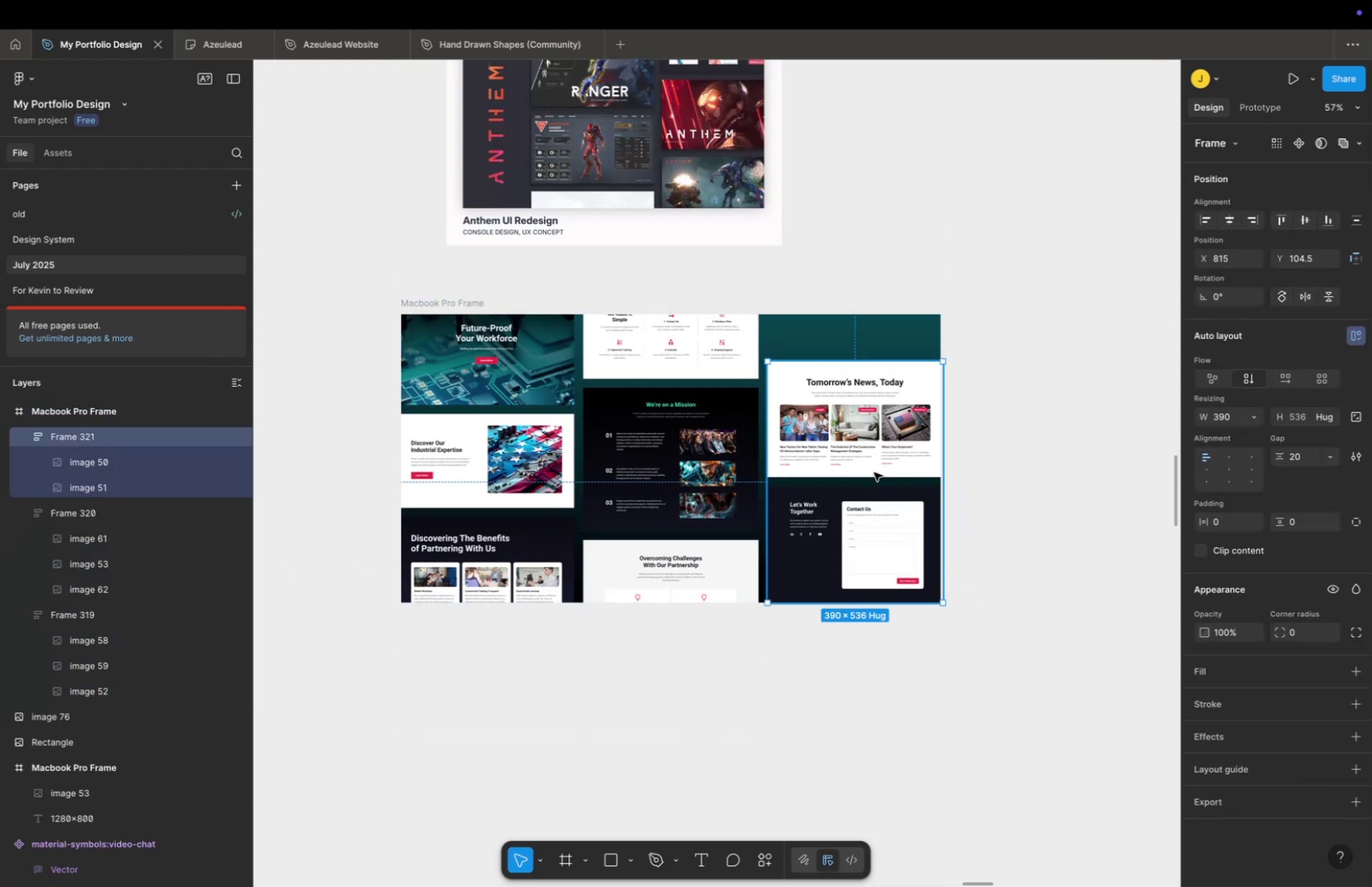 
hold_key(key=ShiftLeft, duration=1.33)
triple_click([874, 450])
 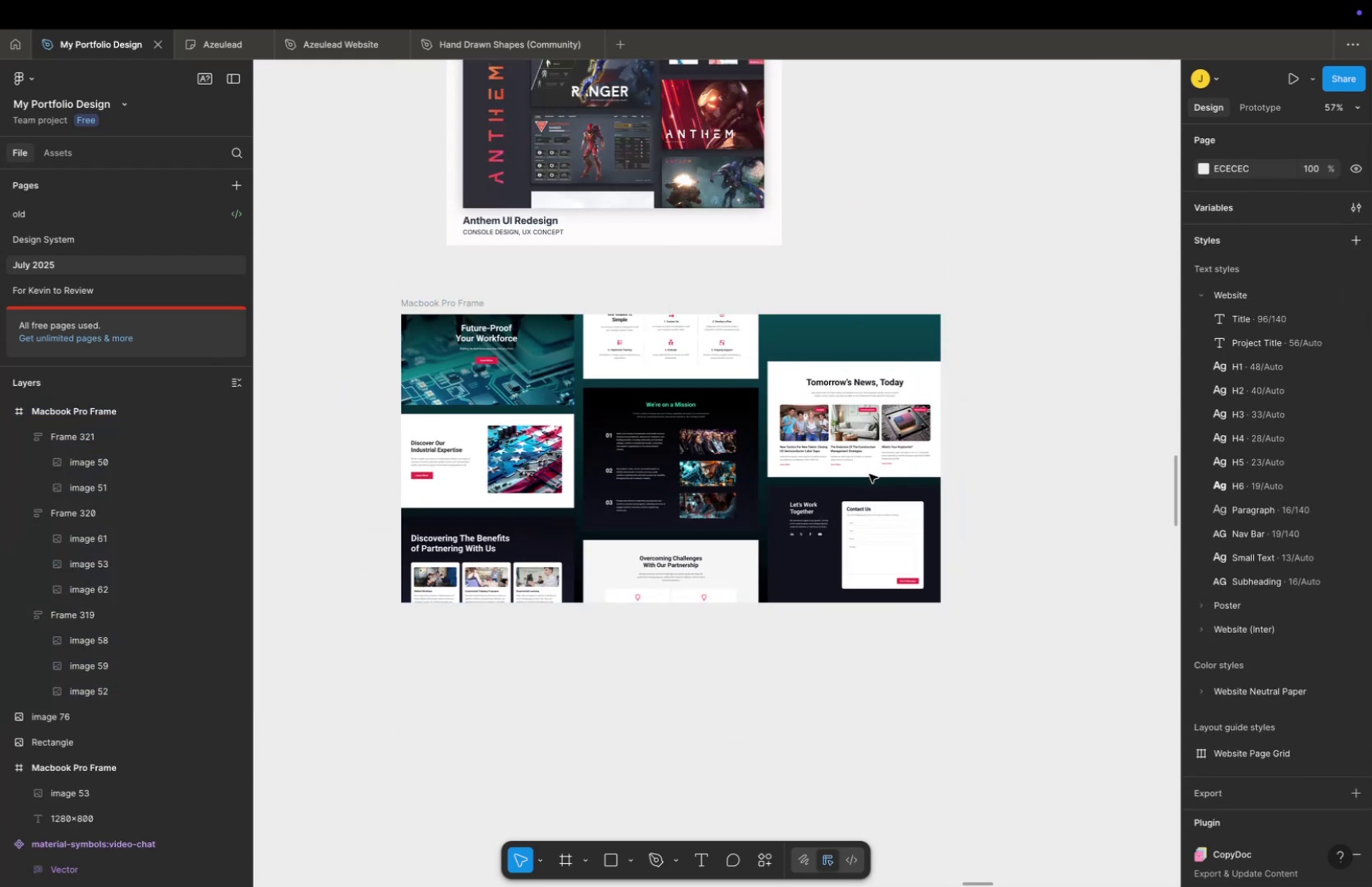 
left_click_drag(start_coordinate=[869, 473], to_coordinate=[875, 430])
 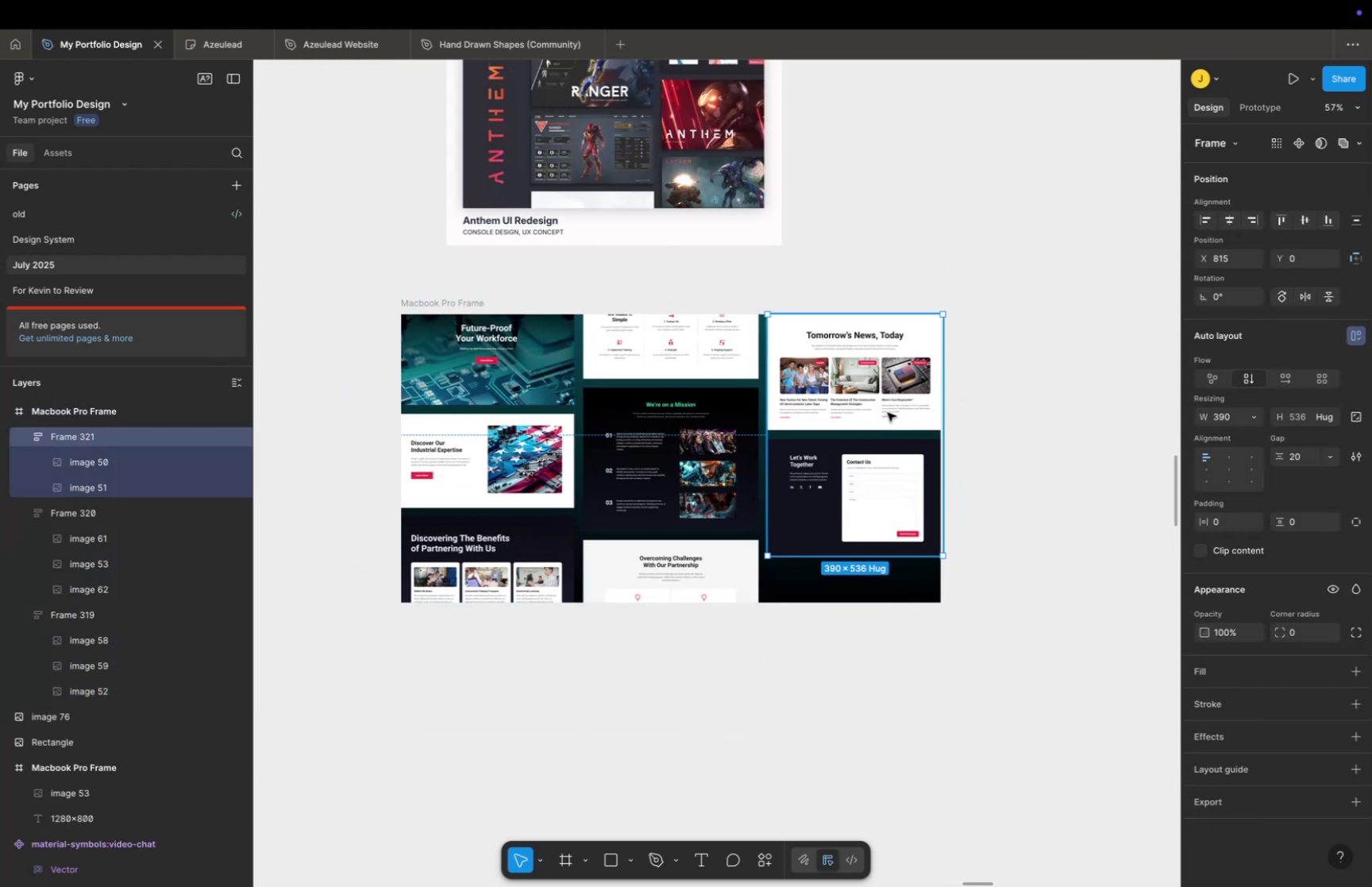 
left_click([888, 412])
 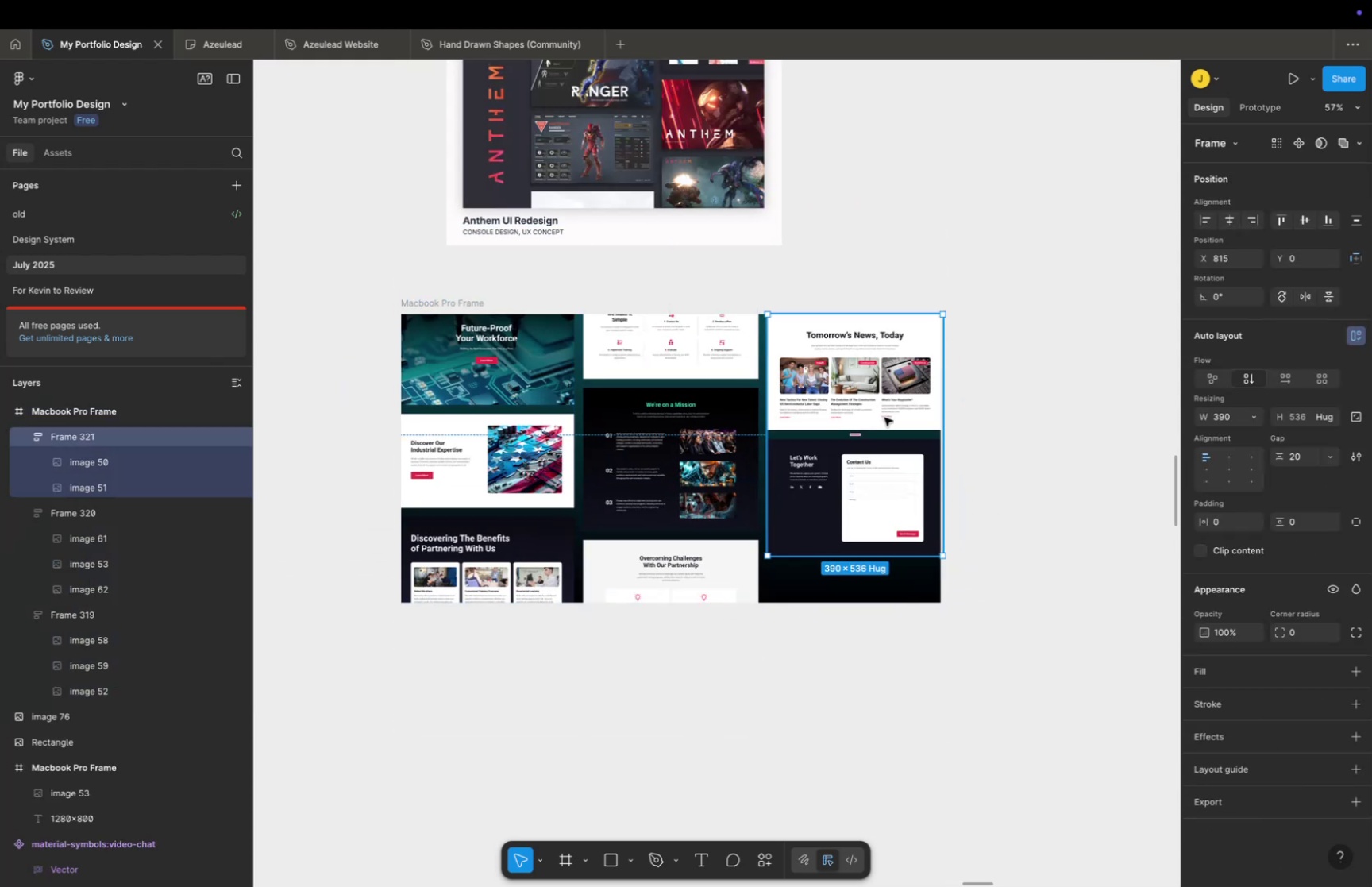 
hold_key(key=ShiftLeft, duration=6.62)
left_click_drag(start_coordinate=[879, 427], to_coordinate=[883, 419])
 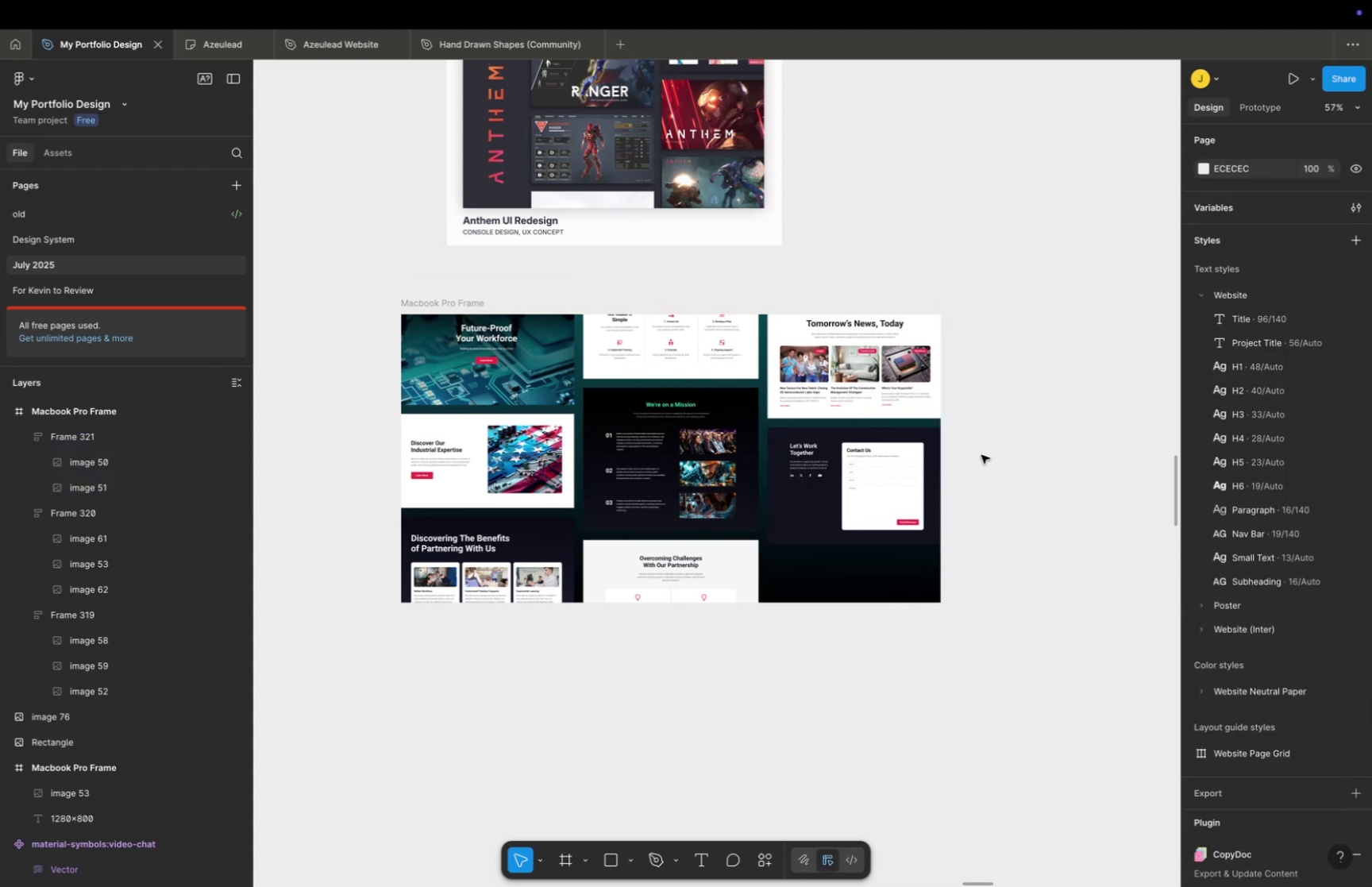 
key(Space)
 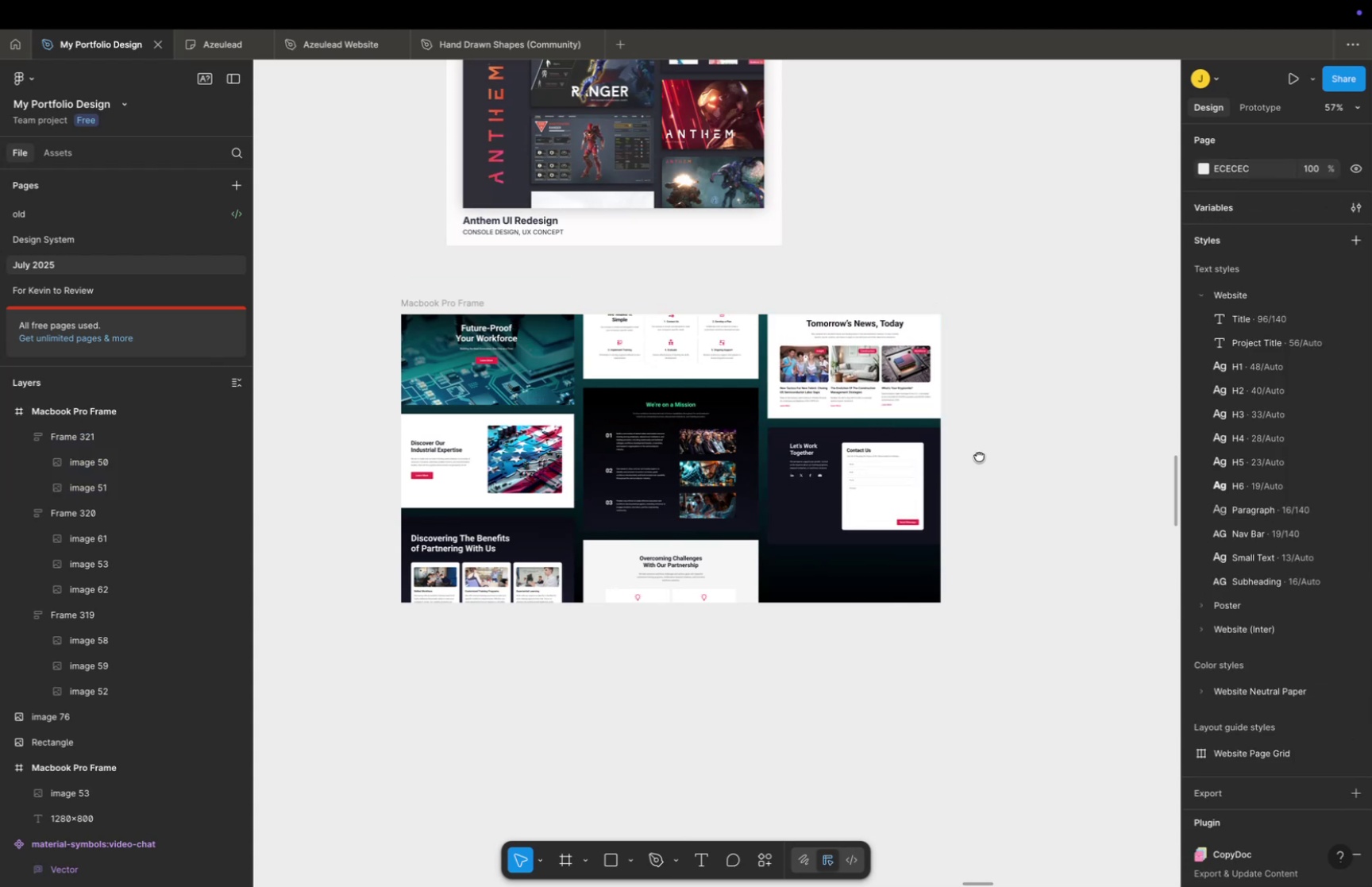 
left_click_drag(start_coordinate=[981, 454], to_coordinate=[950, 469])
 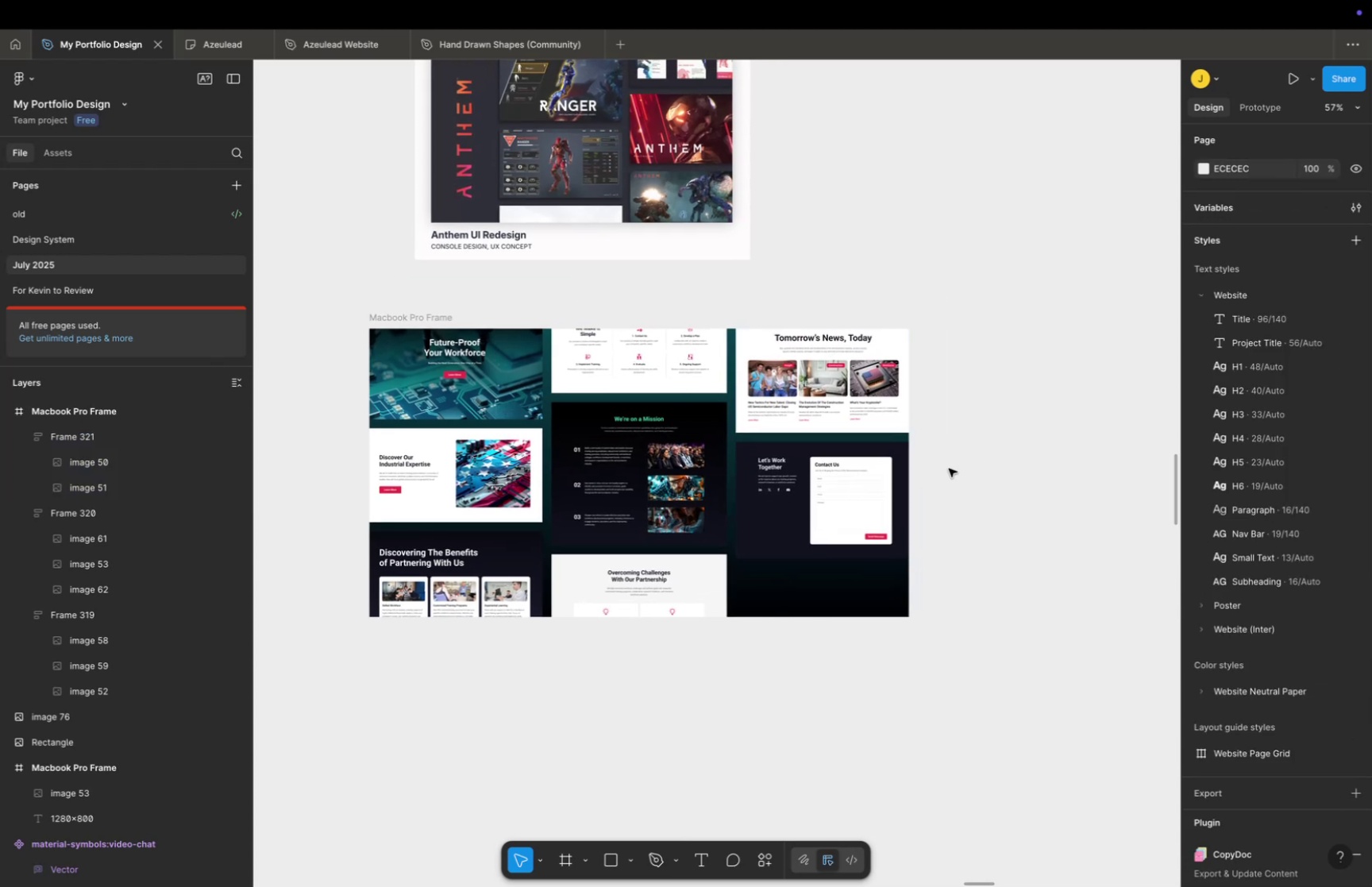 
key(Meta+CommandLeft)
 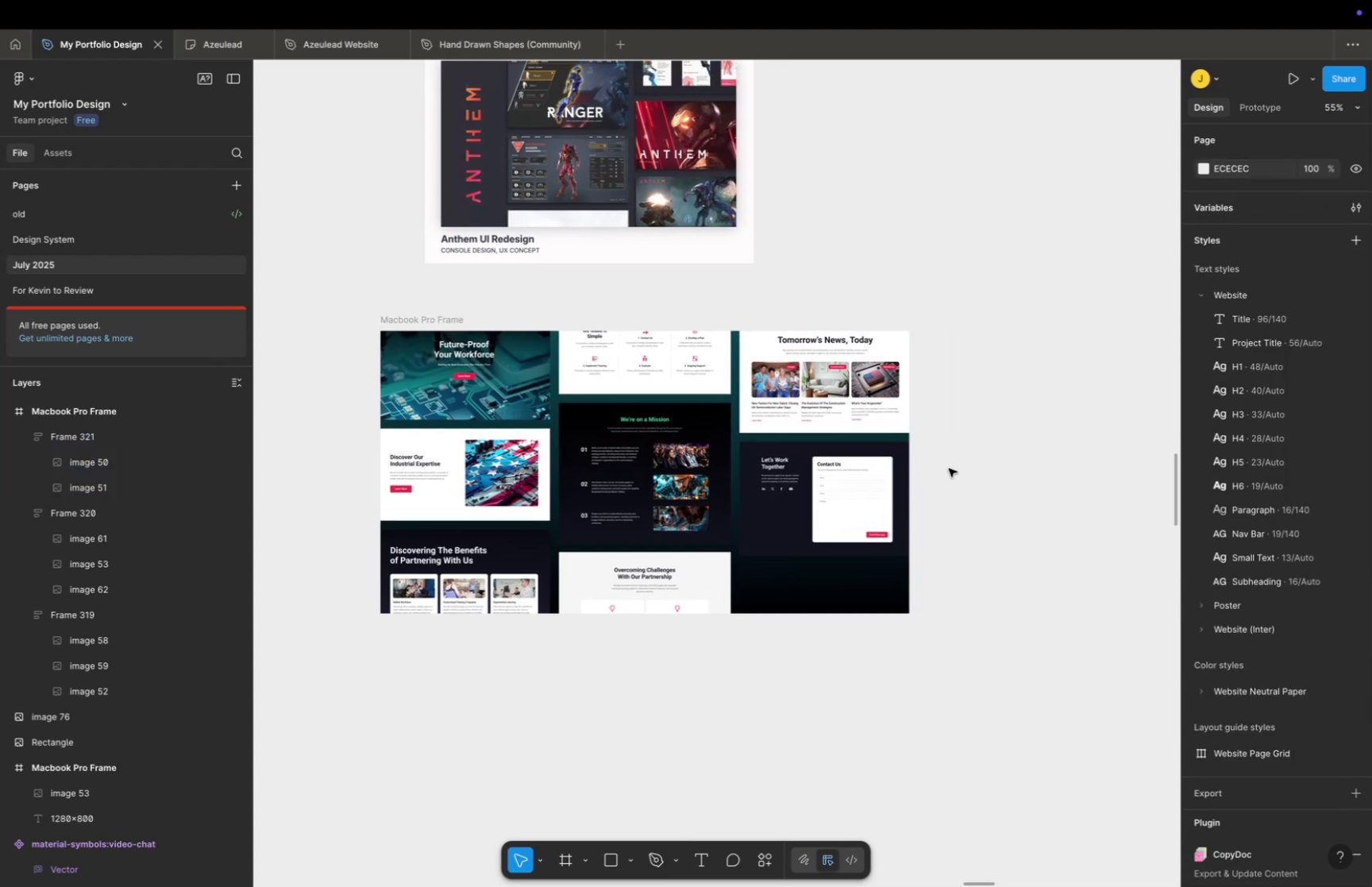 
scroll: coordinate [949, 468], scroll_direction: down, amount: 8.0
 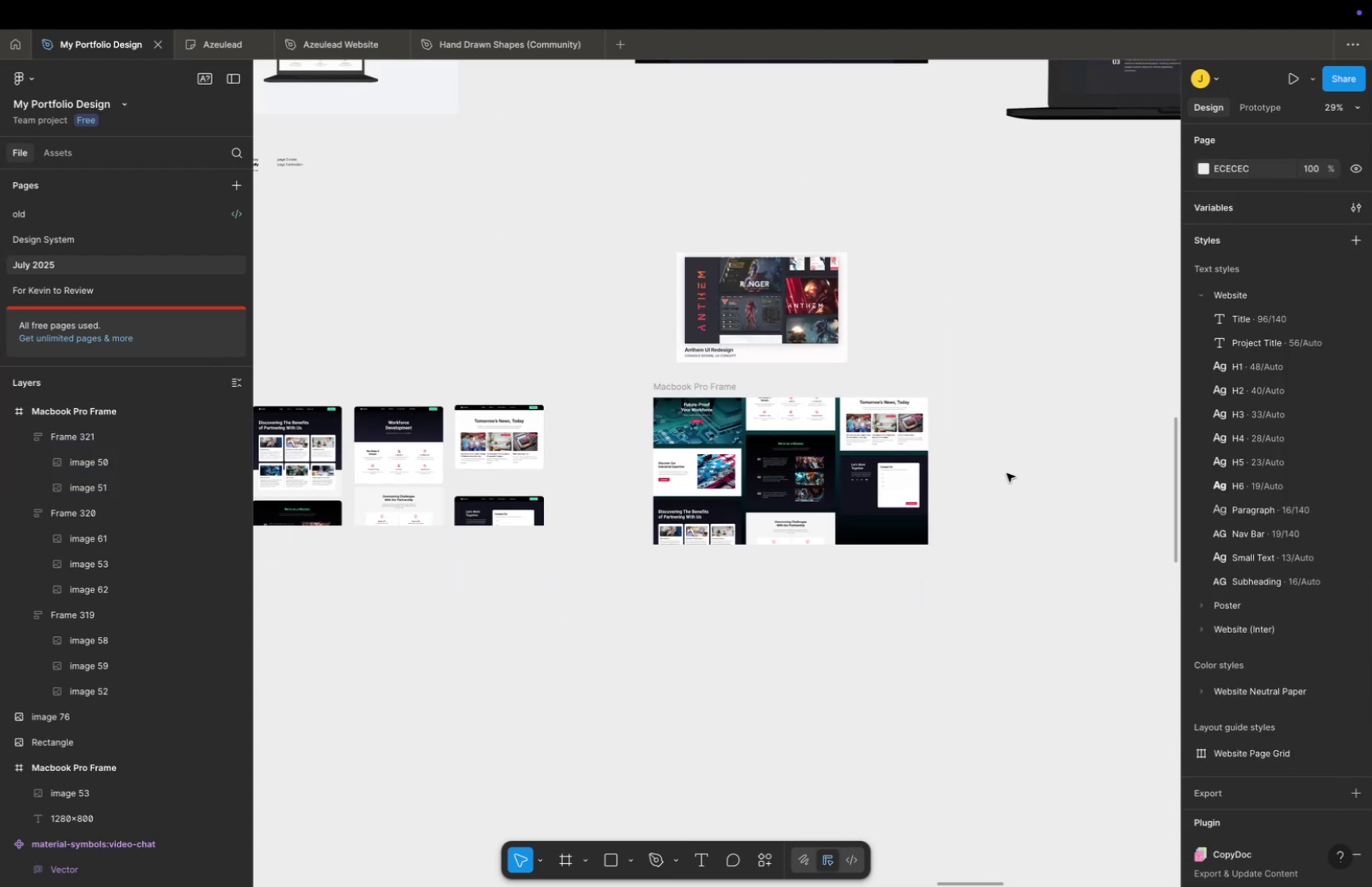 
hold_key(key=Space, duration=0.32)
 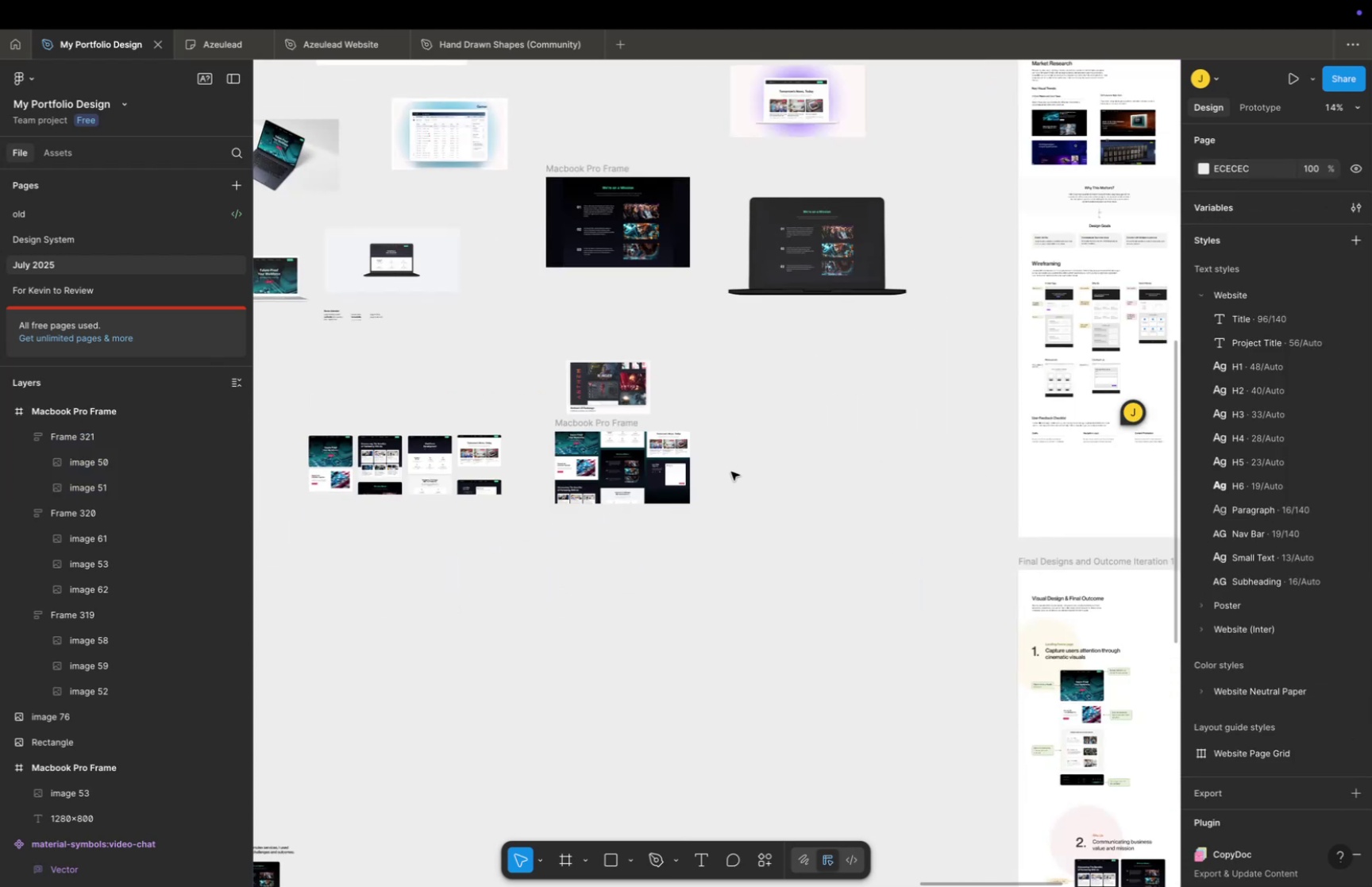 
left_click_drag(start_coordinate=[1007, 472], to_coordinate=[709, 472])
 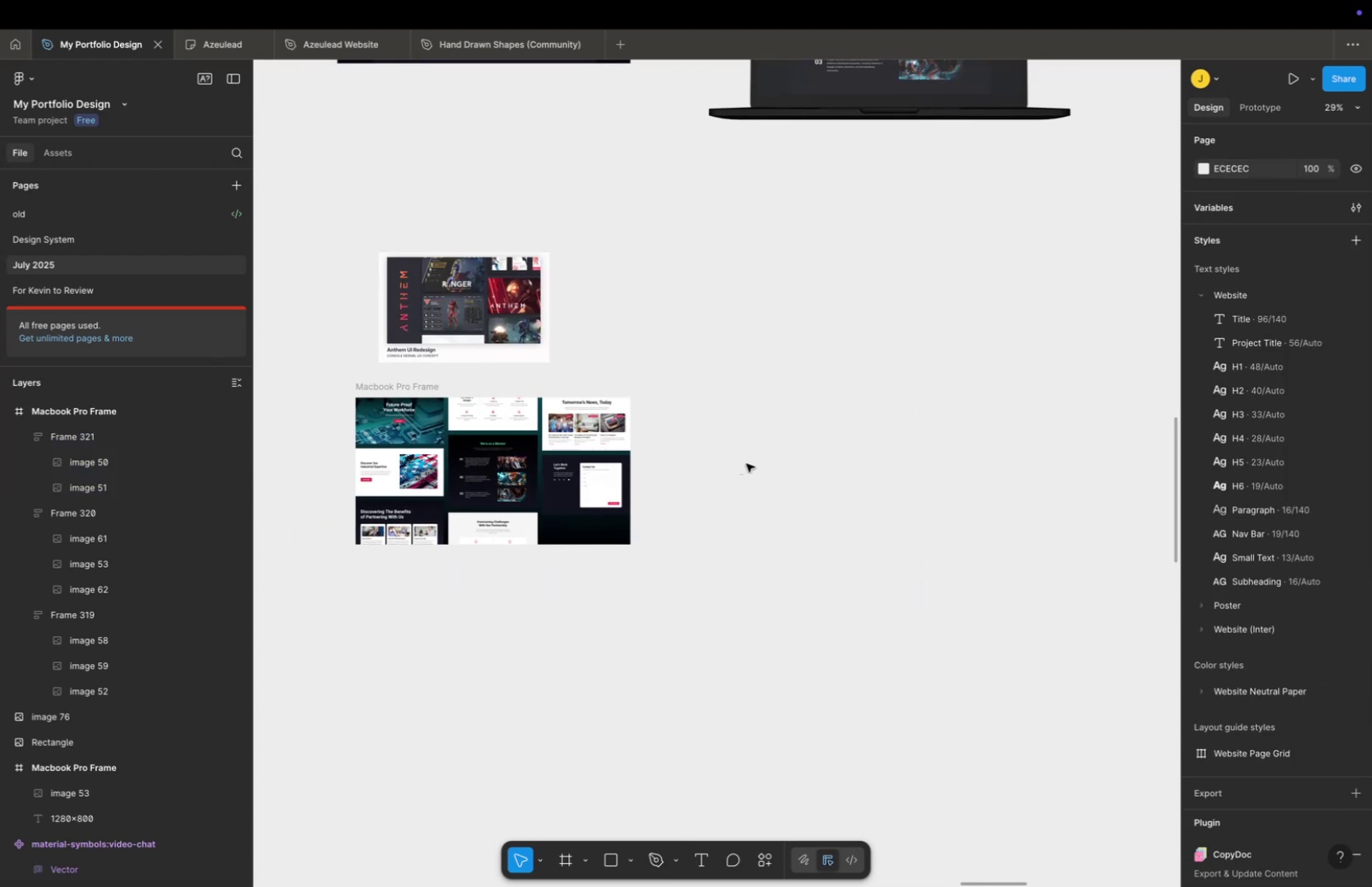 
key(Meta+CommandLeft)
 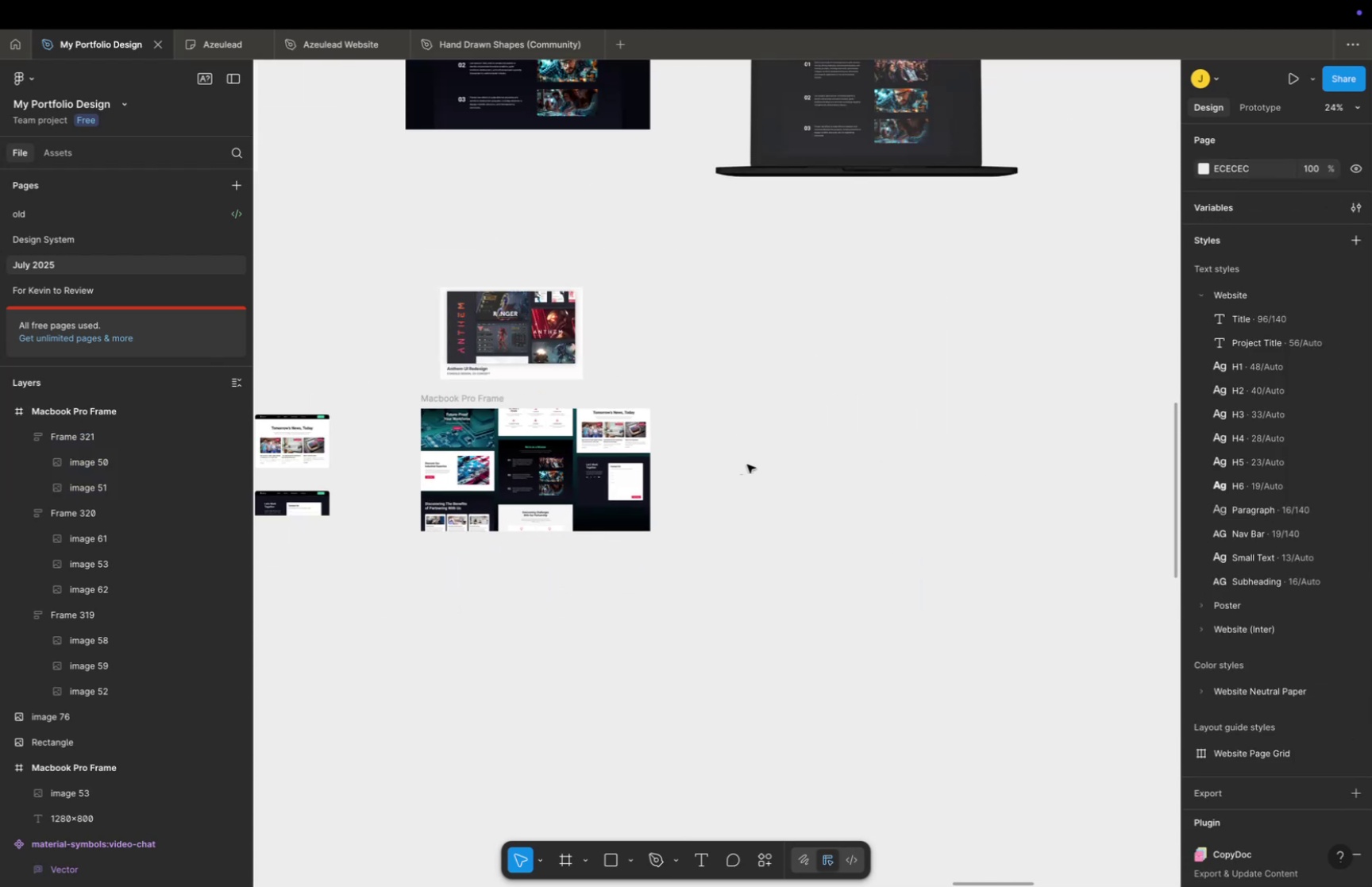 
scroll: coordinate [747, 464], scroll_direction: down, amount: 9.0
 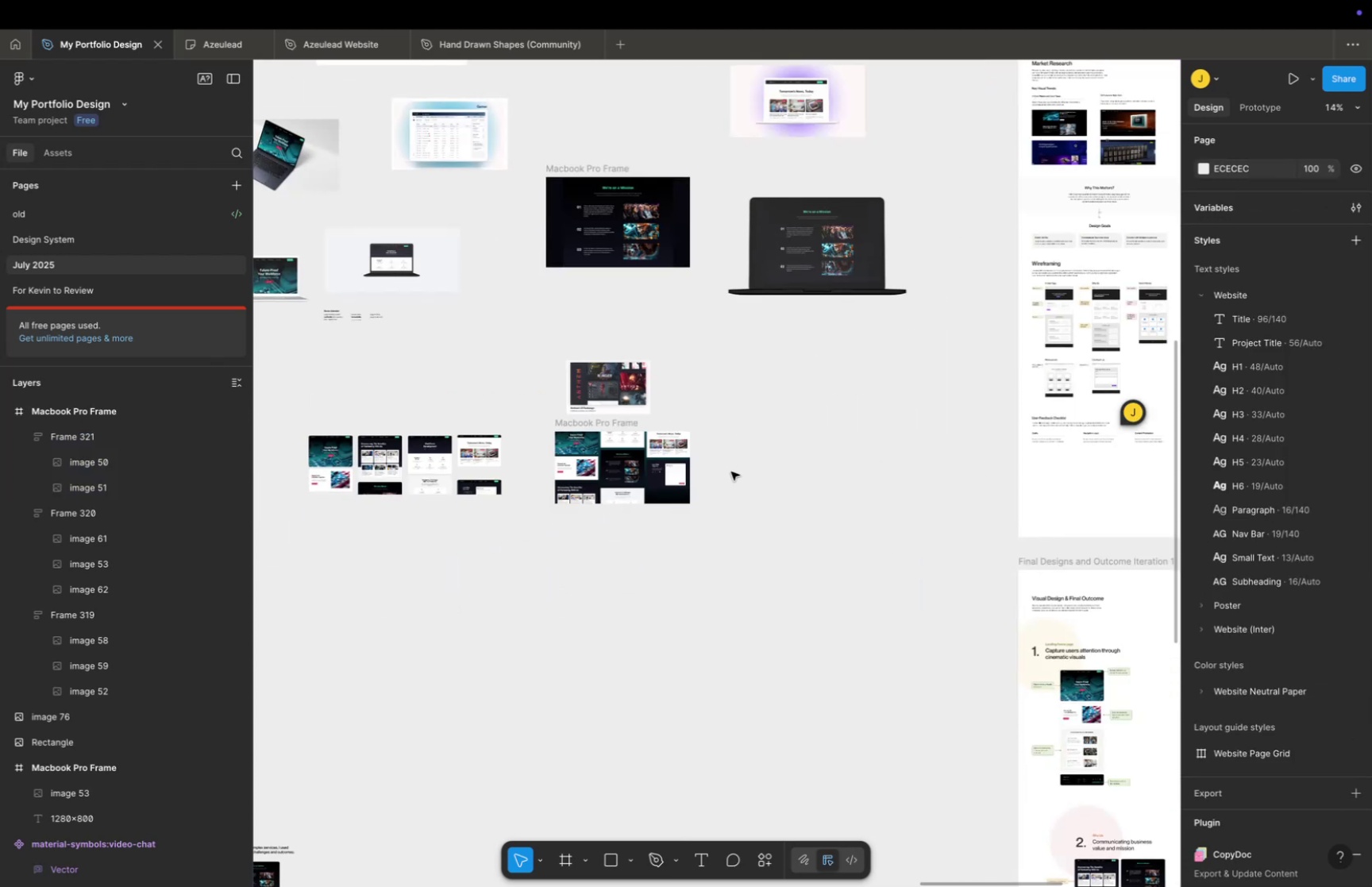 
hold_key(key=Space, duration=1.5)
 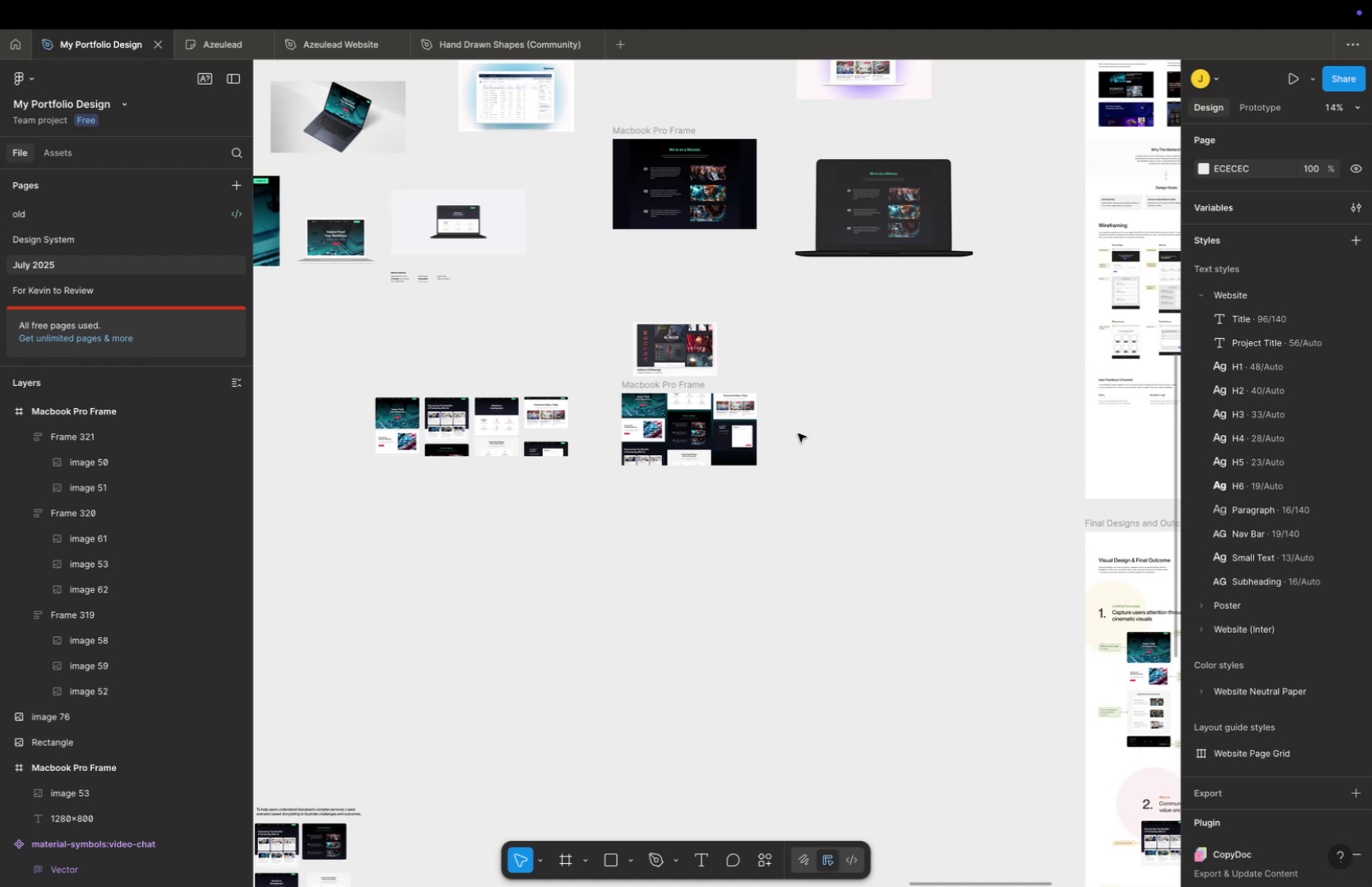 
left_click_drag(start_coordinate=[731, 471], to_coordinate=[798, 433])
 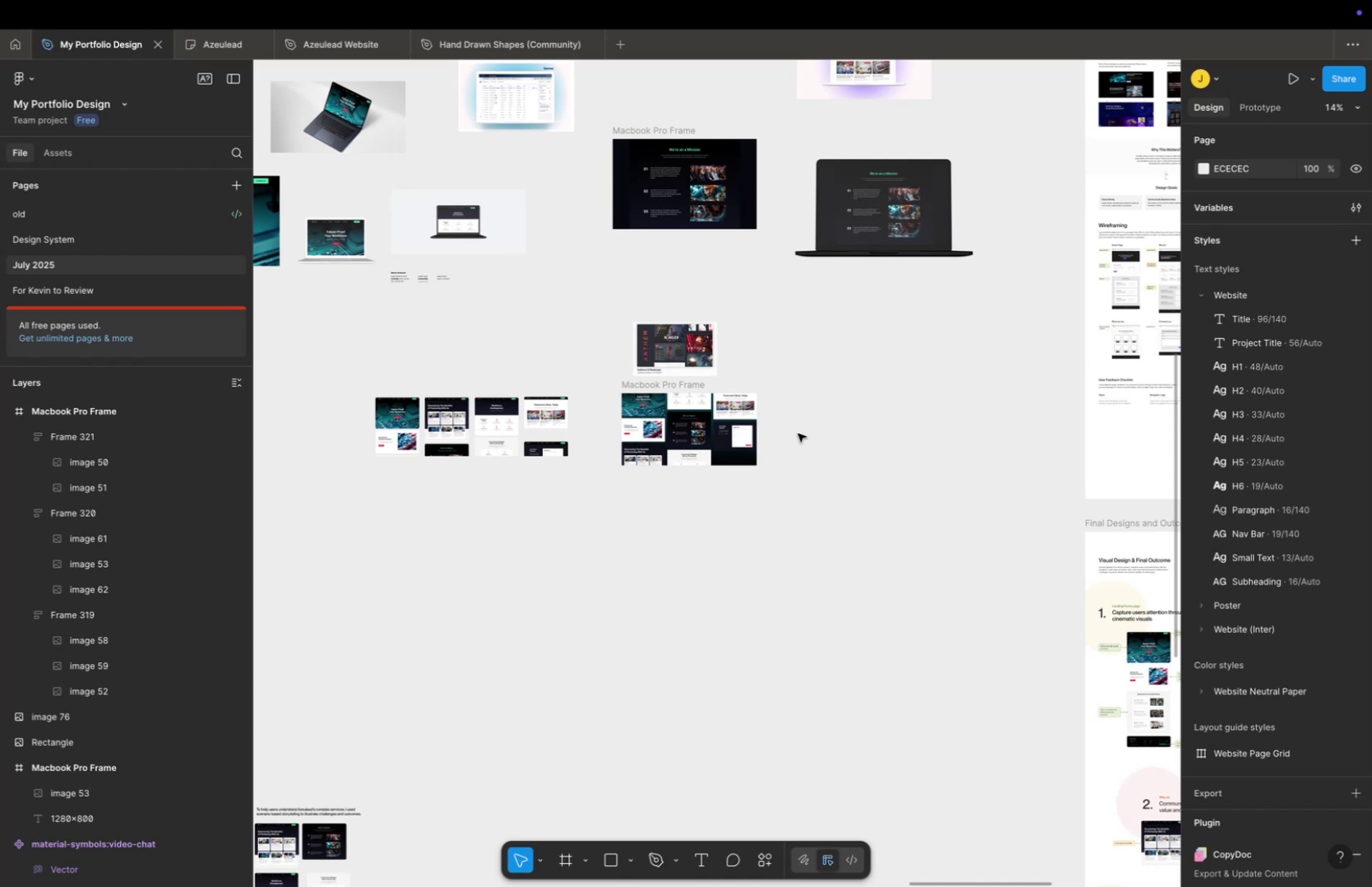 
hold_key(key=Space, duration=0.53)
 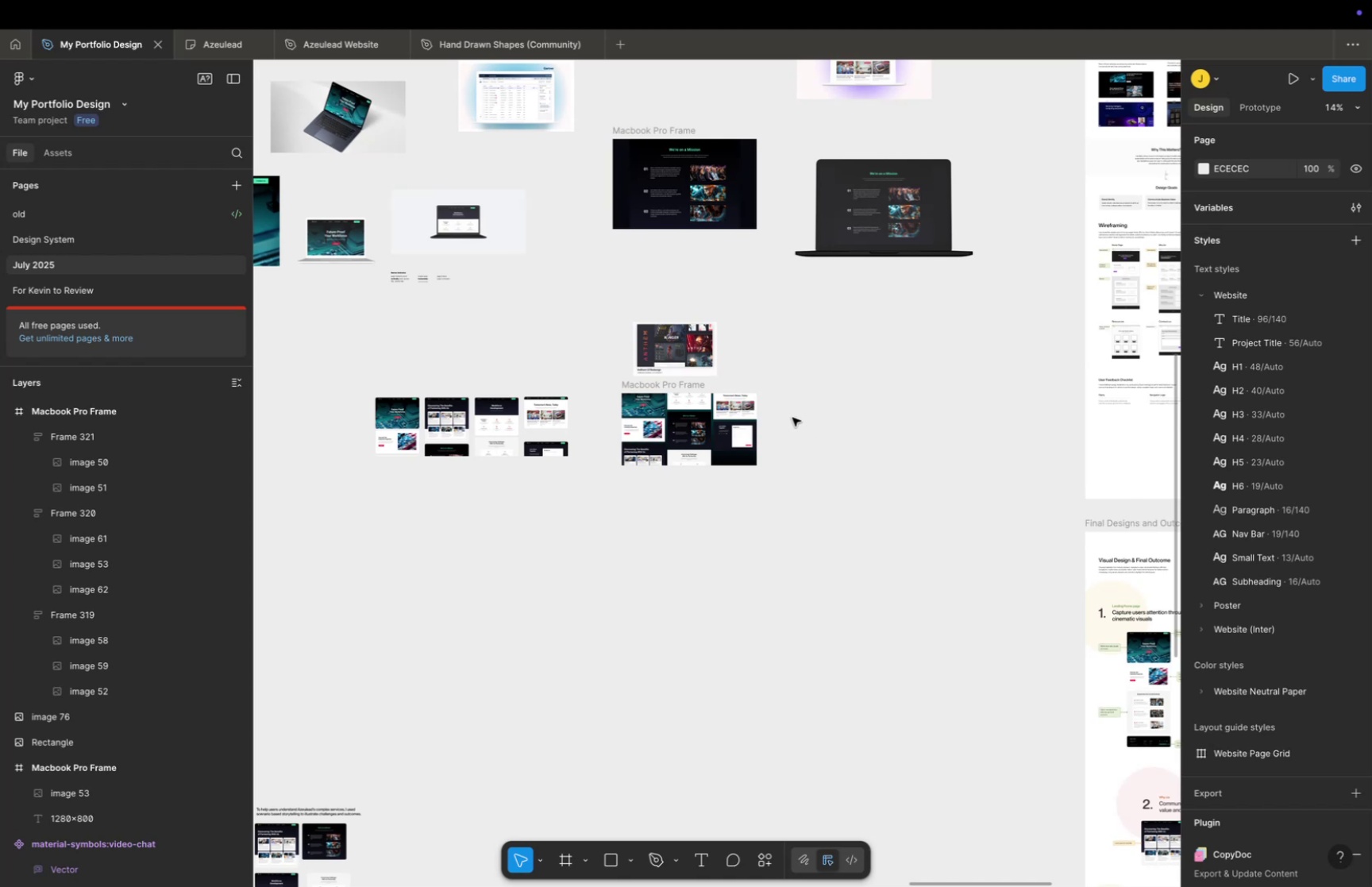 
hold_key(key=CommandLeft, duration=0.71)
scroll: coordinate [715, 446], scroll_direction: up, amount: 26.0
 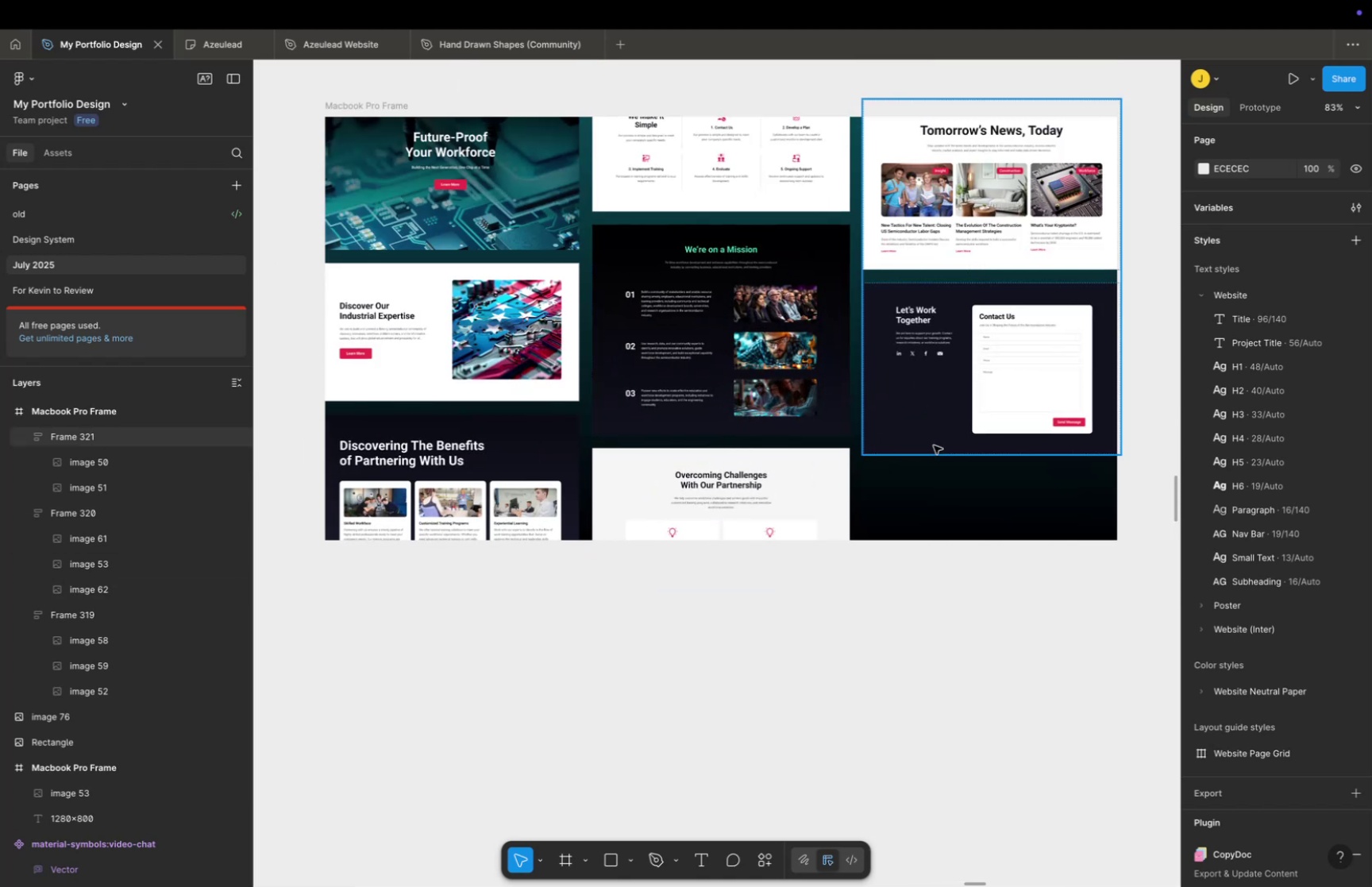 
hold_key(key=Space, duration=0.69)
 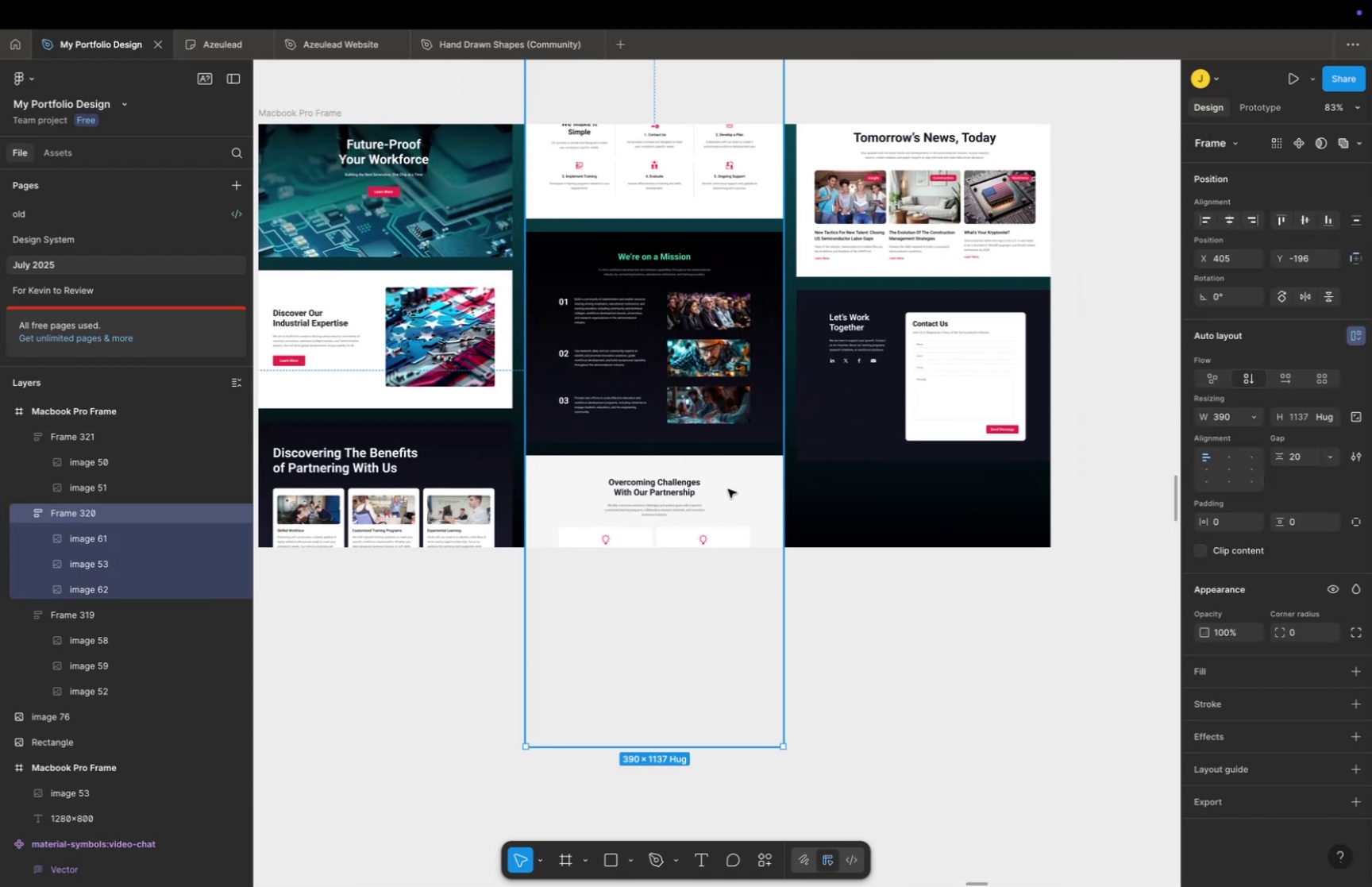 
left_click_drag(start_coordinate=[938, 445], to_coordinate=[872, 452])
 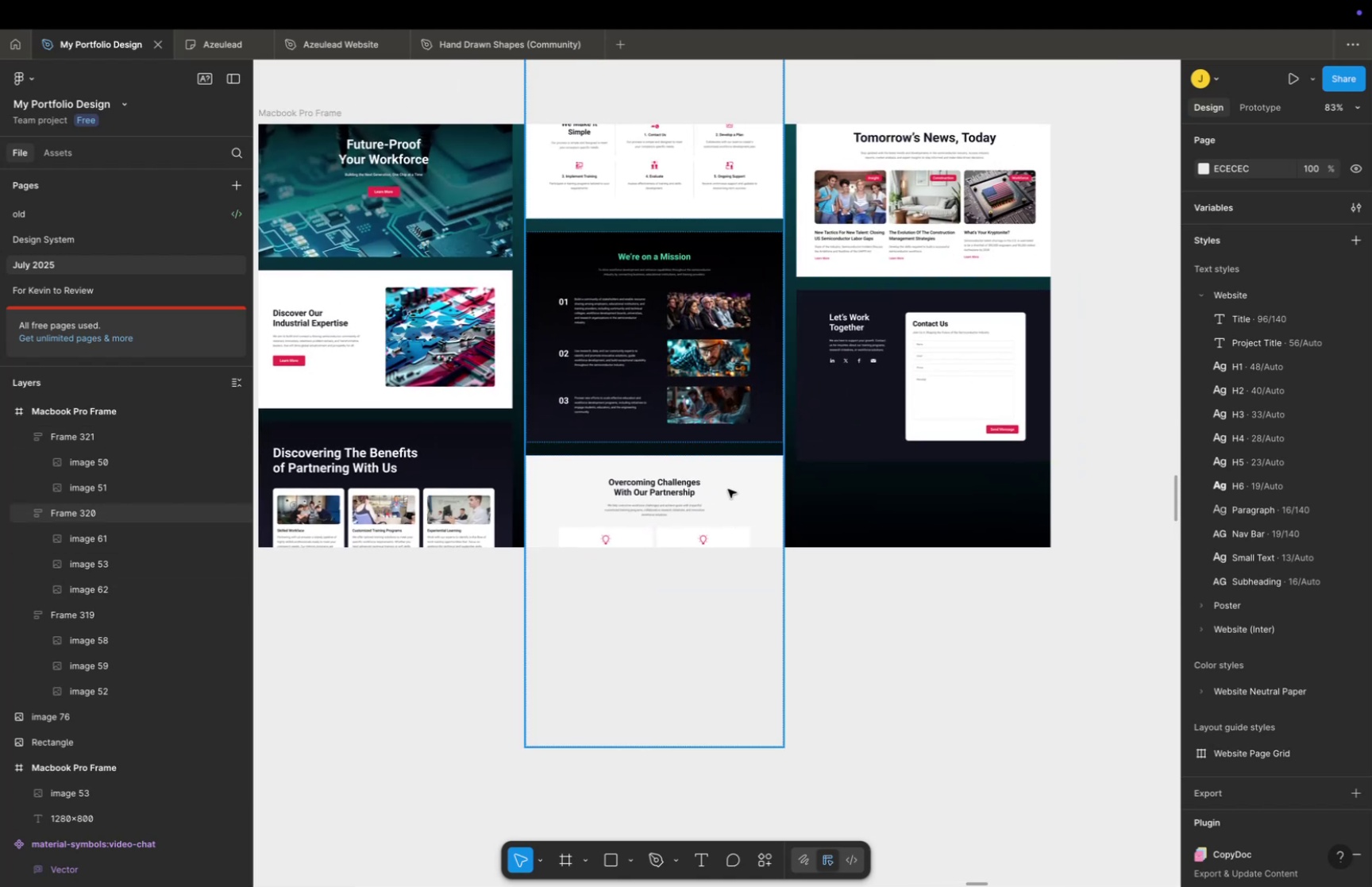 
left_click([728, 488])
 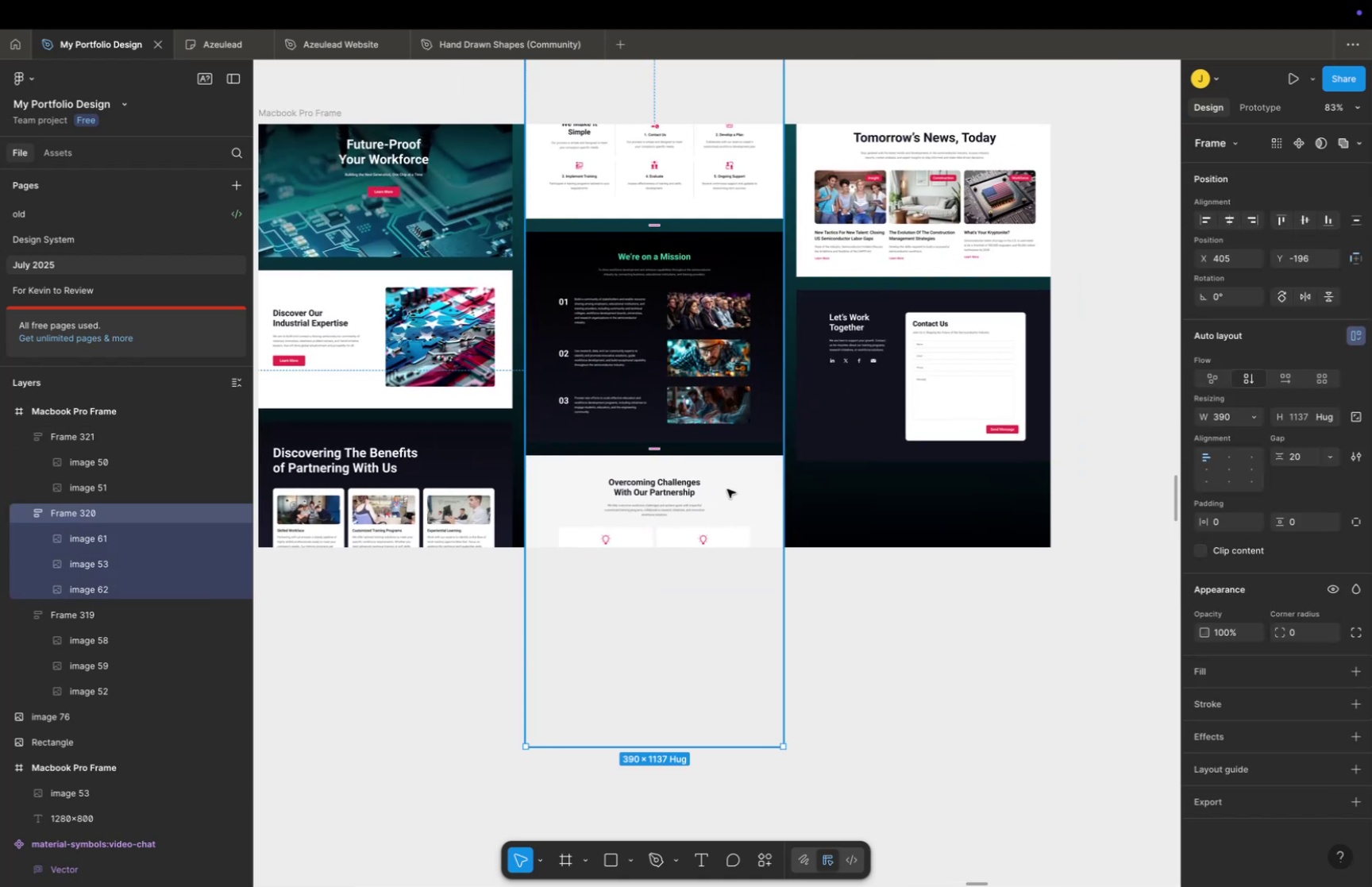 
double_click([727, 488])
 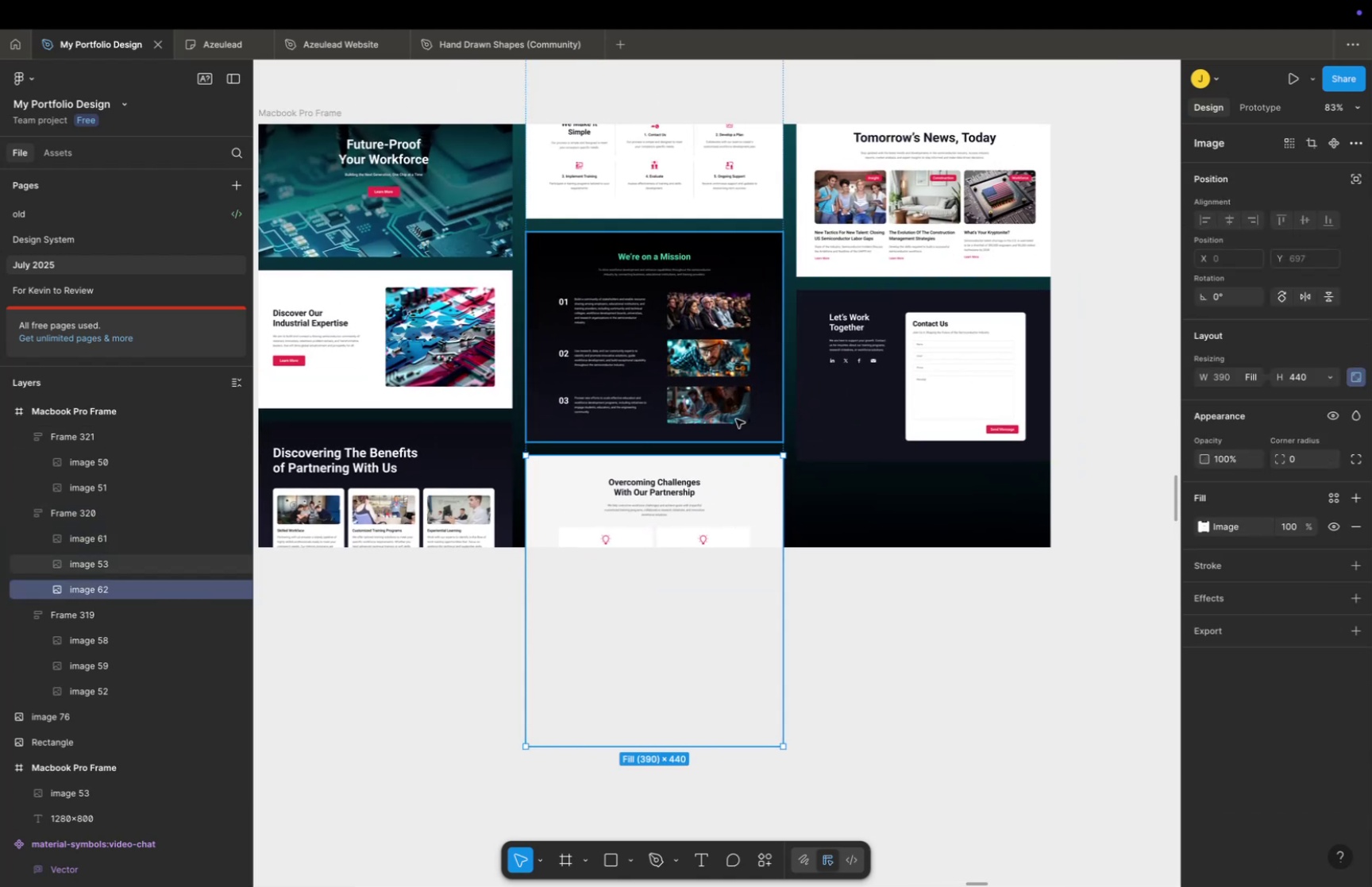 
left_click([854, 556])
 